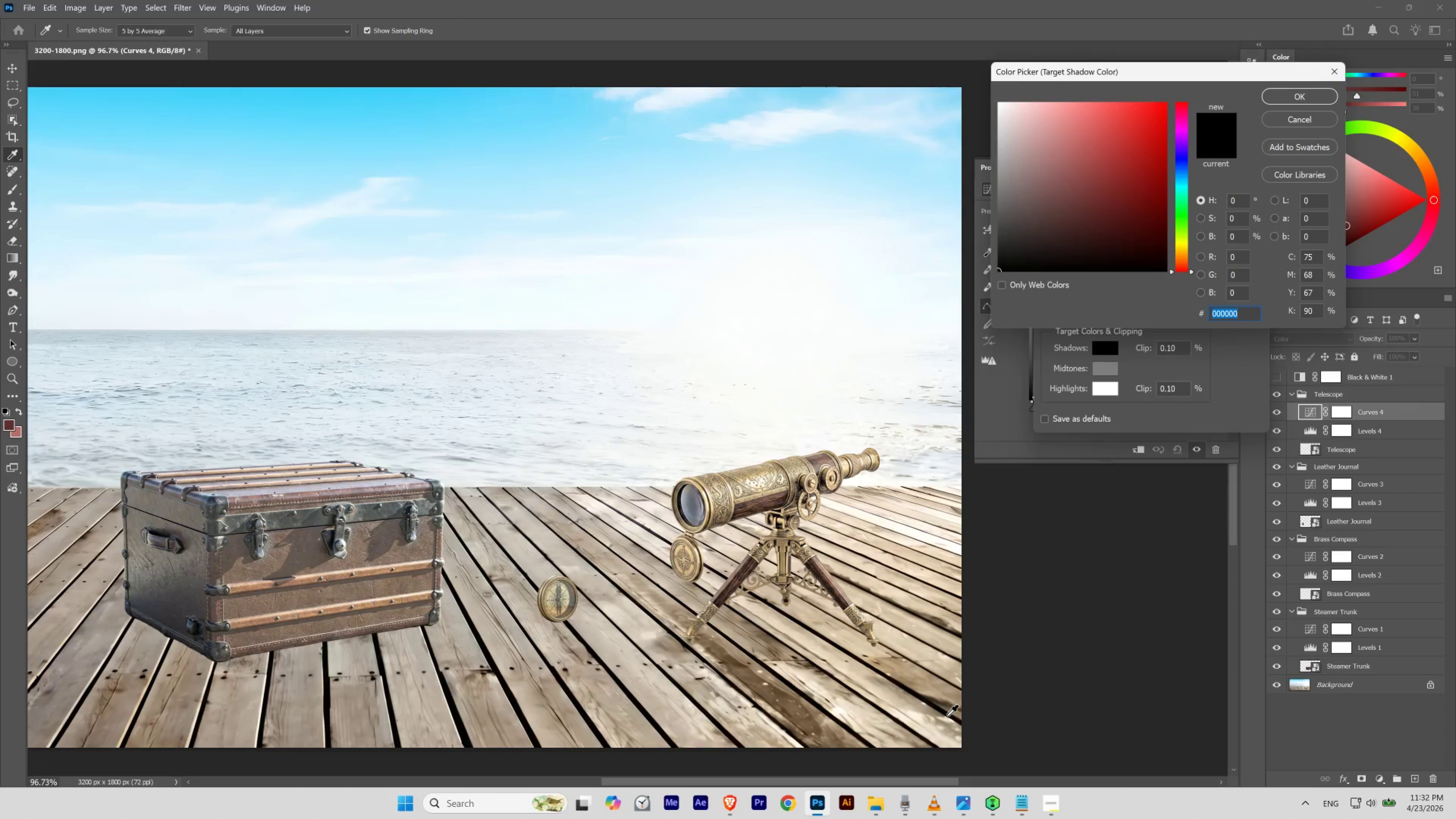 
left_click([946, 714])
 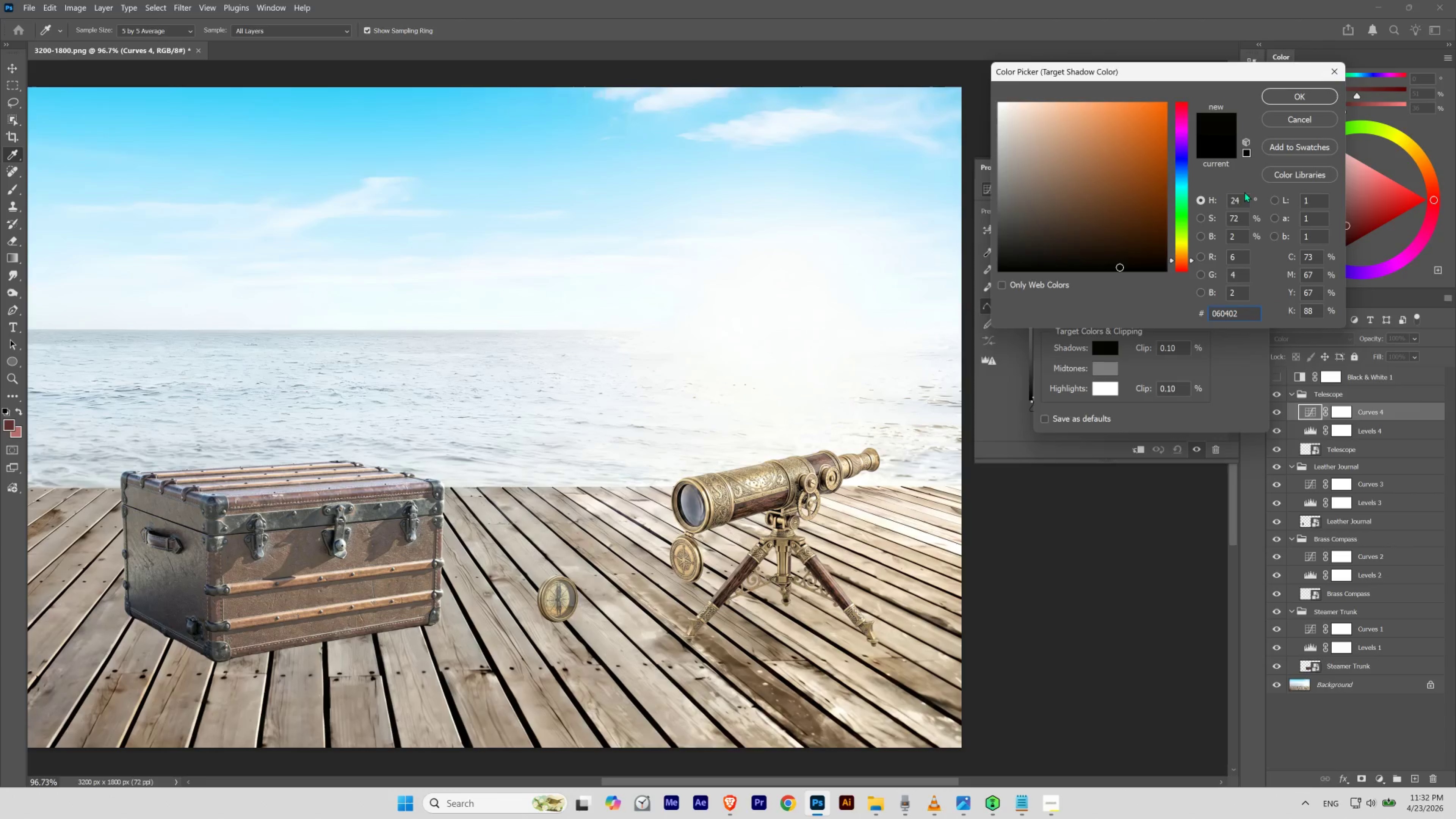 
left_click_drag(start_coordinate=[1239, 198], to_coordinate=[1224, 200])
 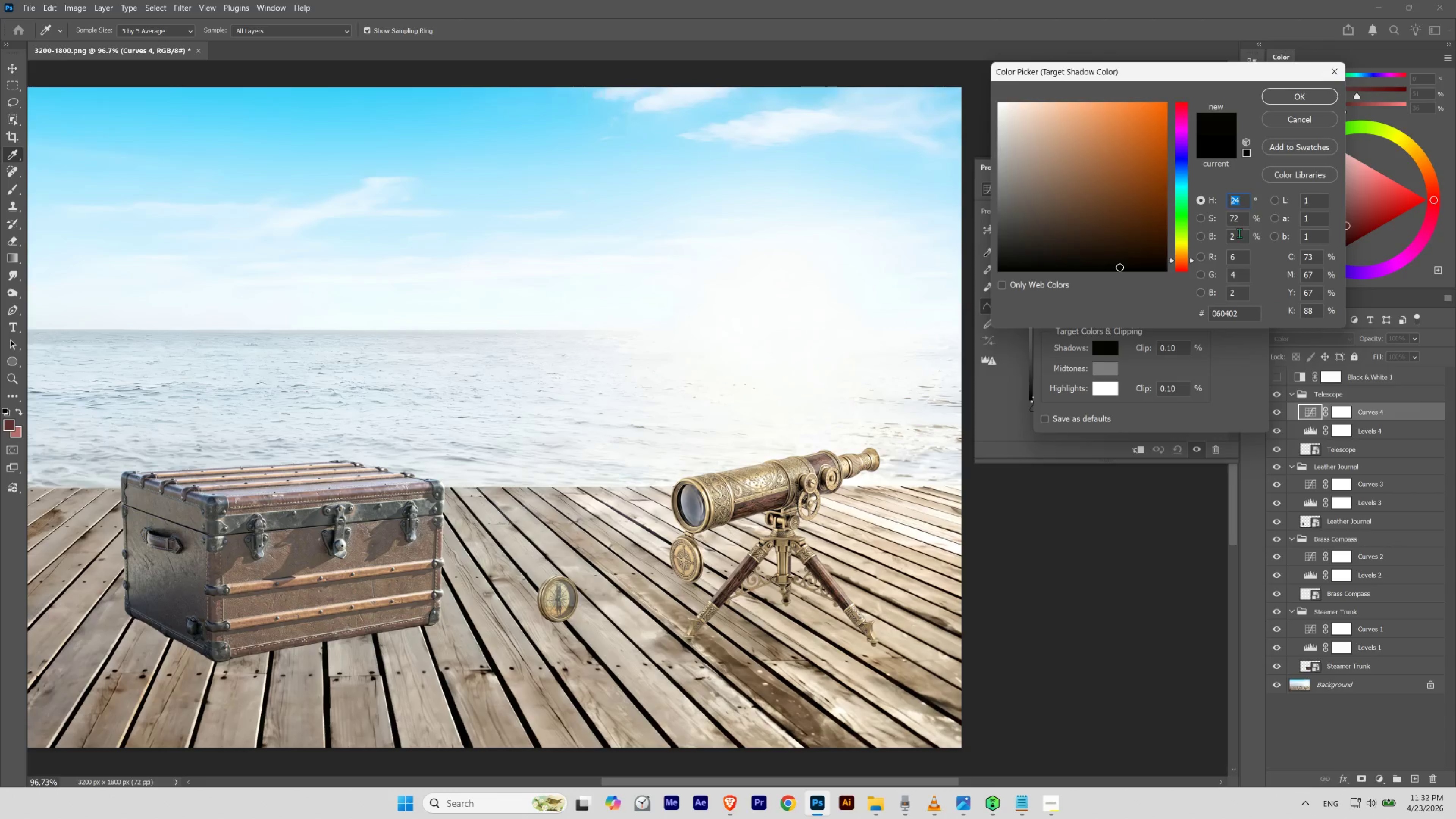 
left_click_drag(start_coordinate=[1238, 235], to_coordinate=[1217, 240])
 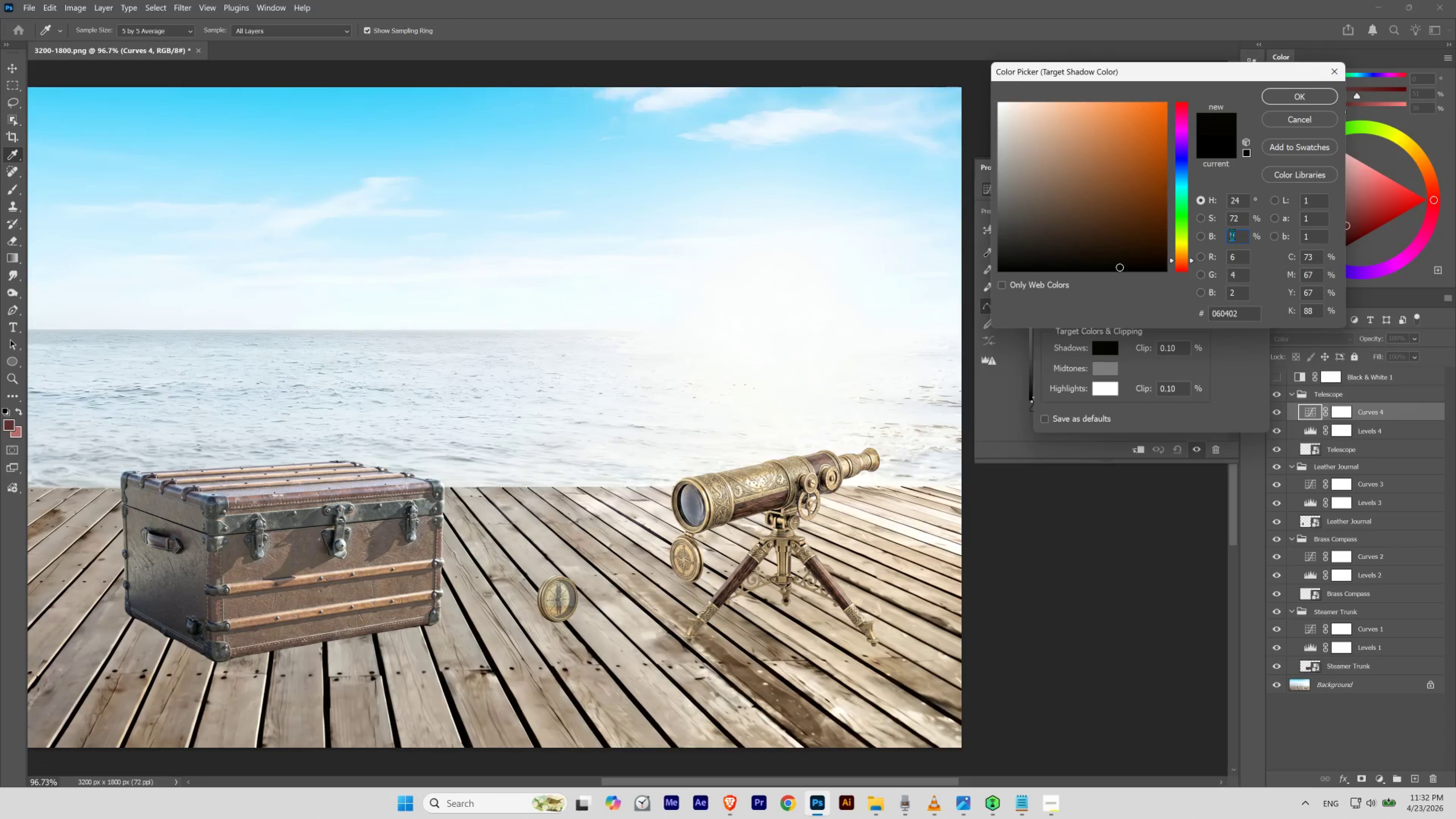 
hold_key(key=ShiftLeft, duration=1.94)
scroll: coordinate [1232, 234], scroll_direction: none, amount: 0.0
 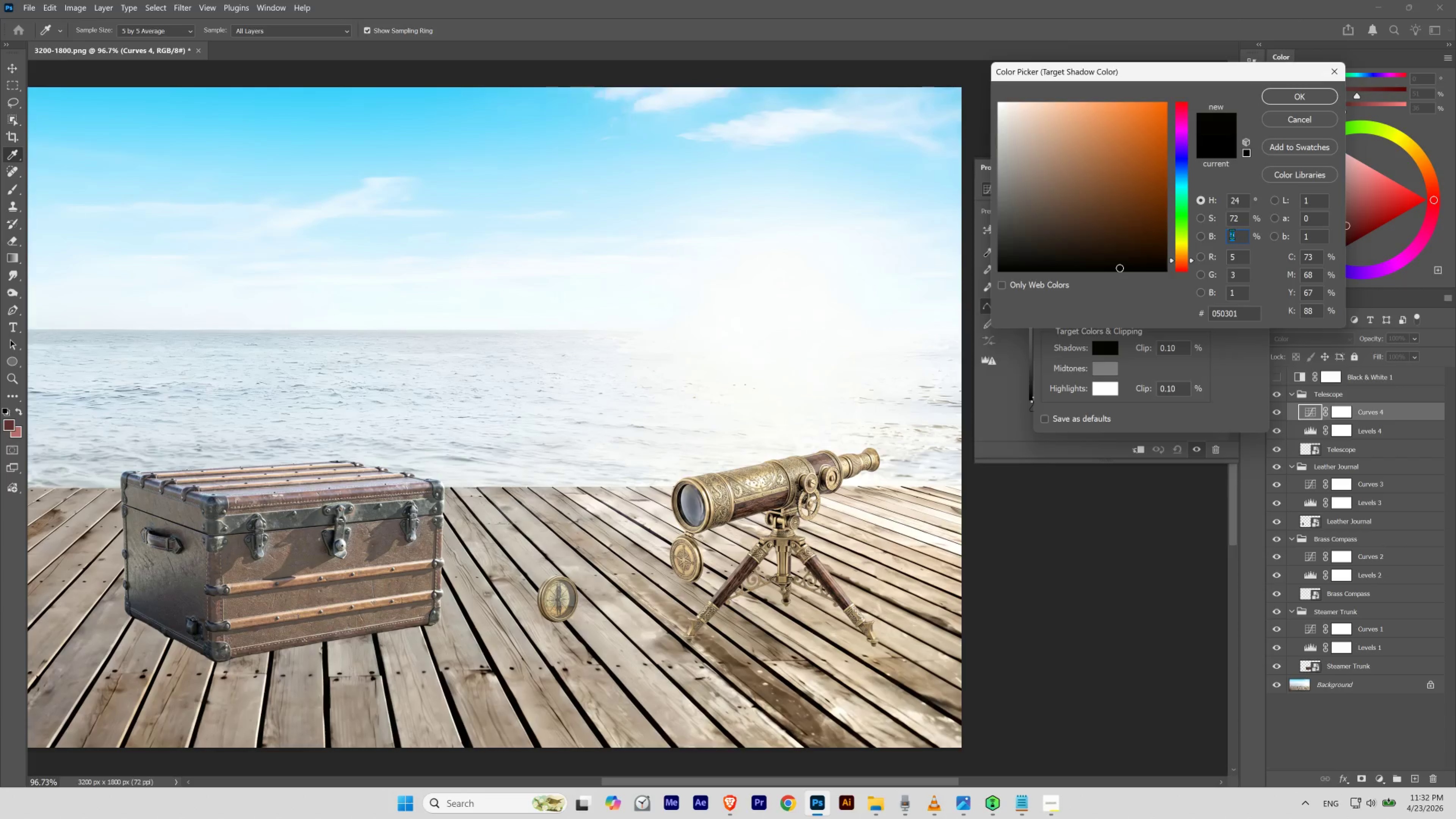 
scroll: coordinate [1232, 234], scroll_direction: up, amount: 1.0
 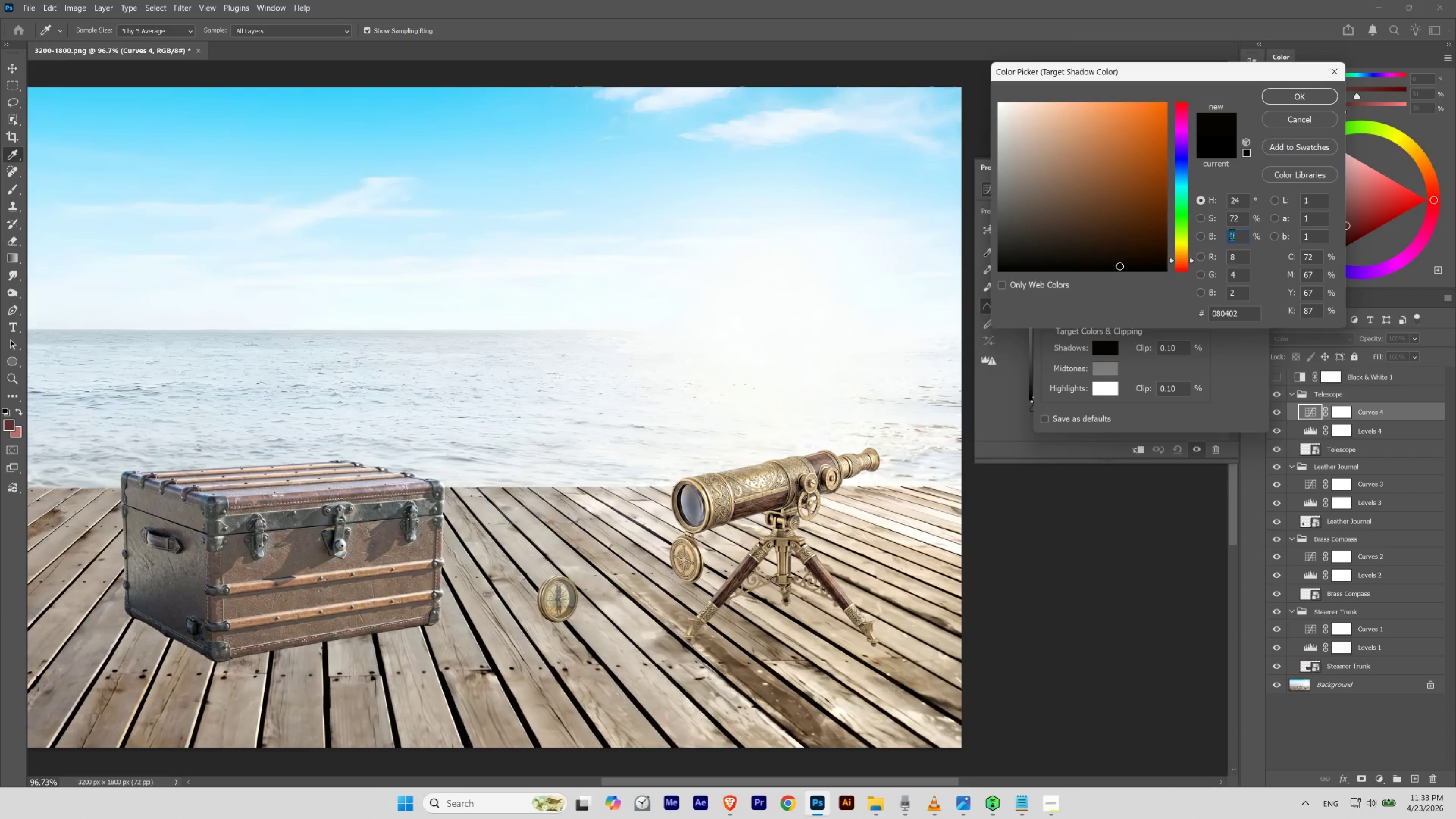 
scroll: coordinate [1232, 234], scroll_direction: none, amount: 0.0
 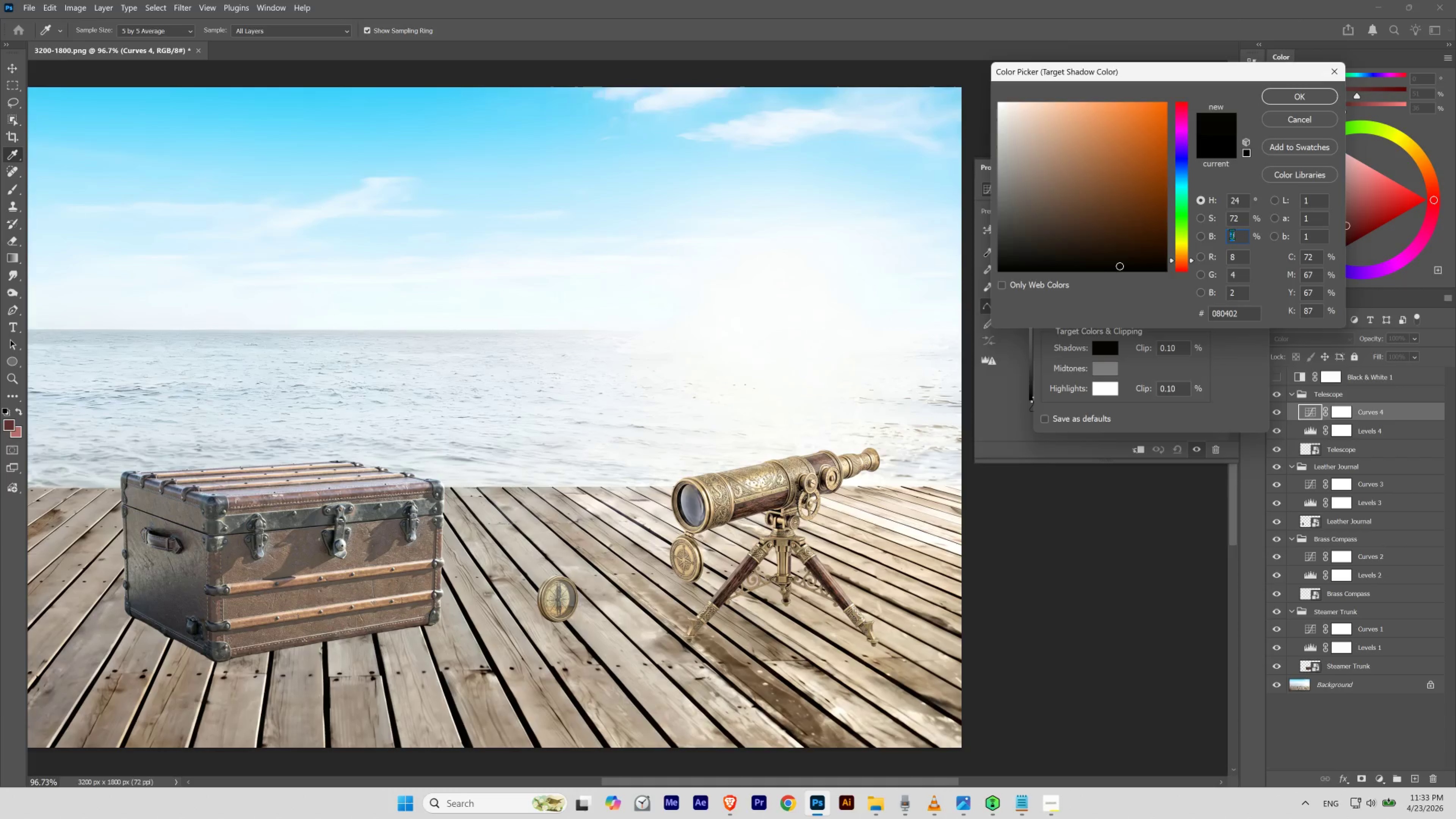 
scroll: coordinate [1232, 234], scroll_direction: down, amount: 1.0
 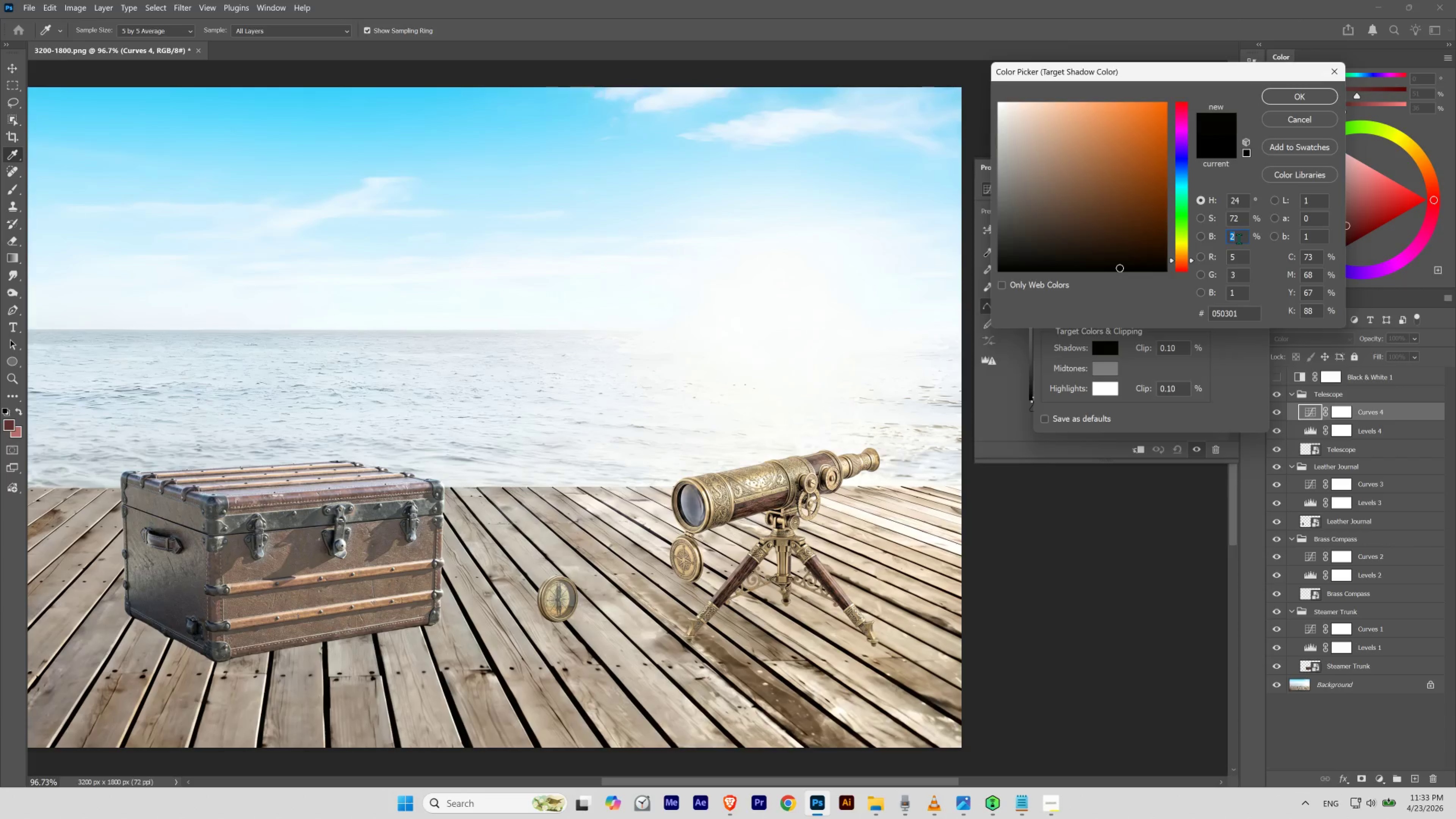 
scroll: coordinate [1238, 239], scroll_direction: up, amount: 1.0
 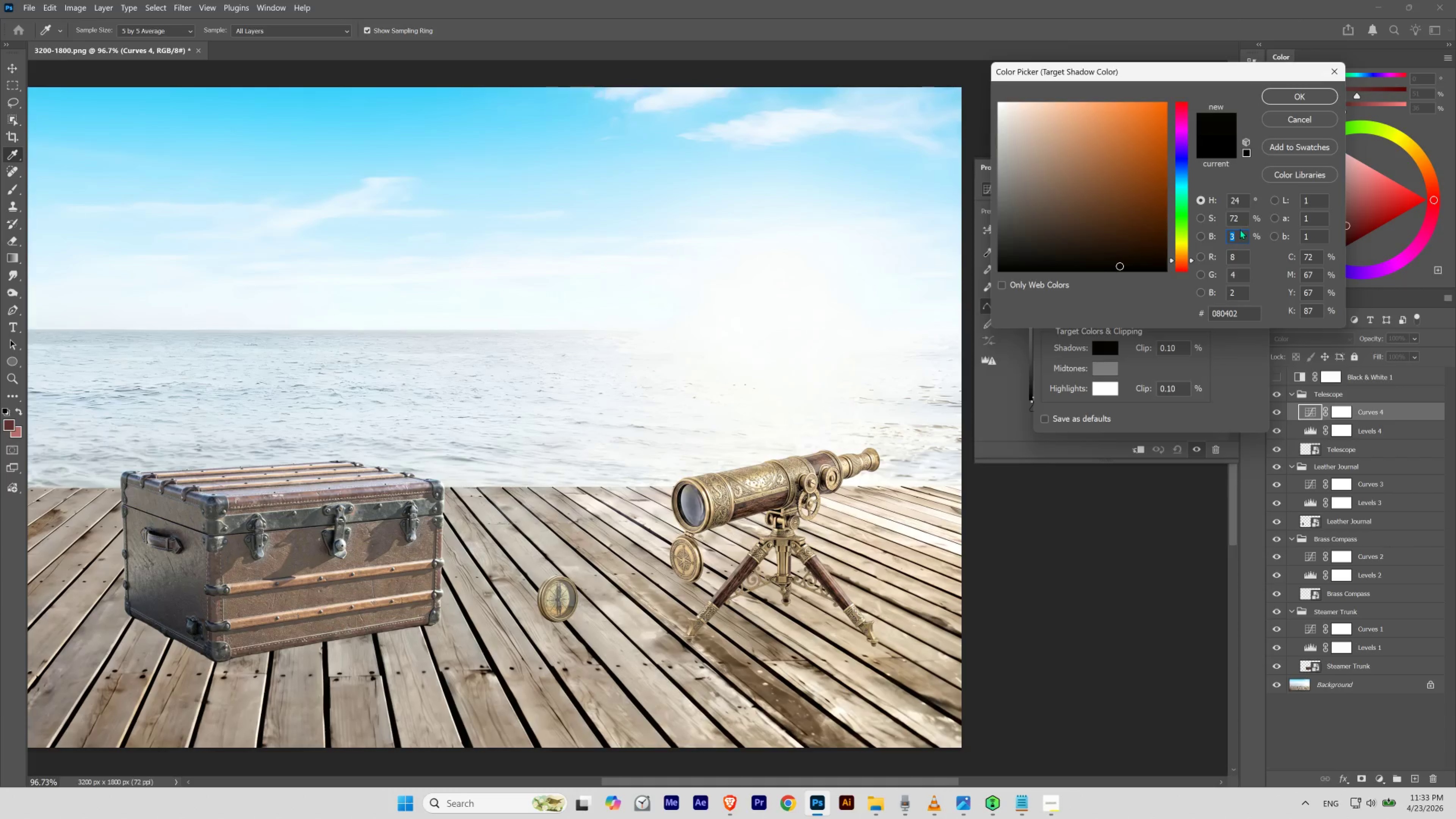 
left_click_drag(start_coordinate=[1238, 221], to_coordinate=[1209, 217])
 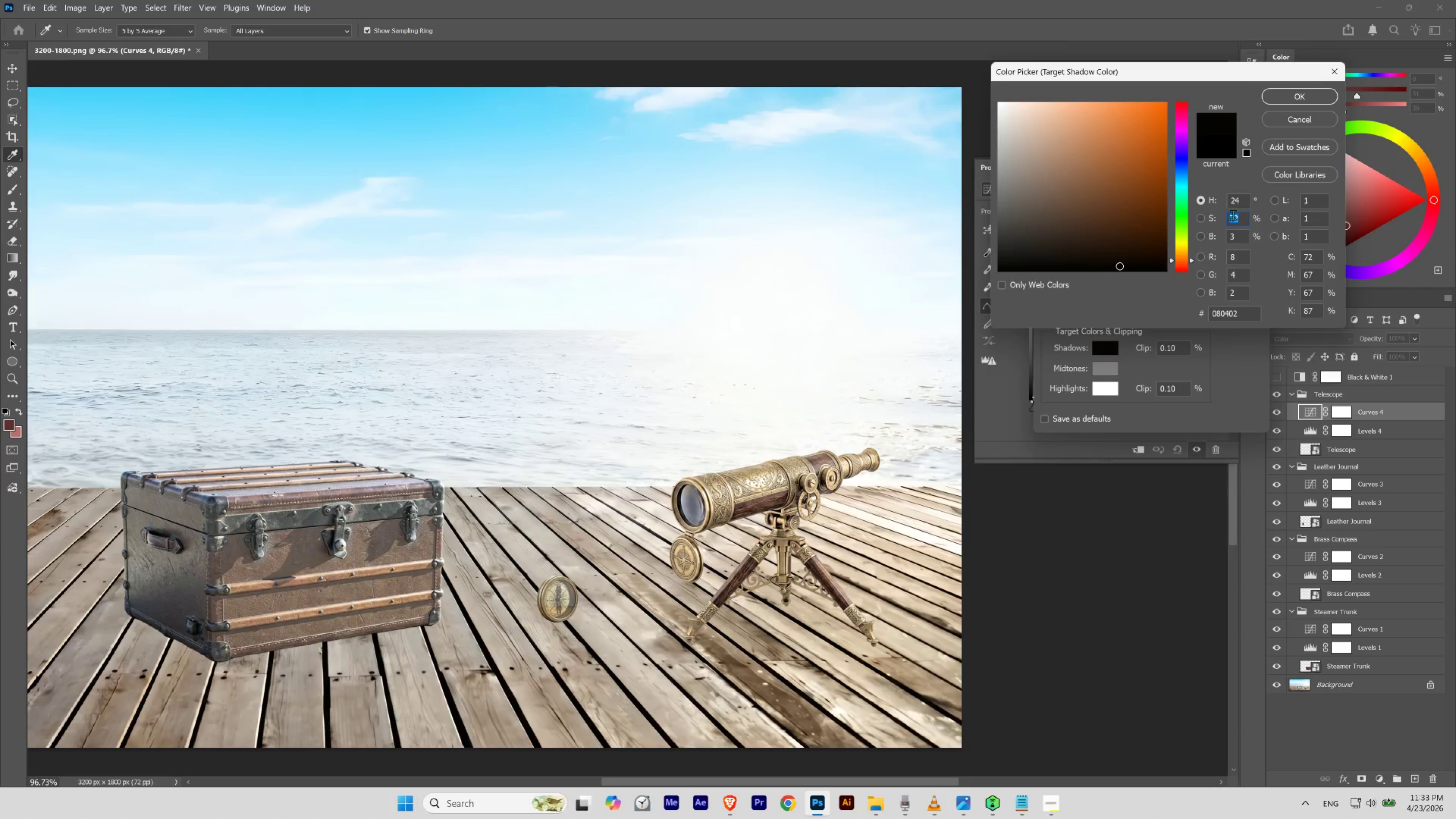 
hold_key(key=ShiftLeft, duration=7.75)
scroll: coordinate [1233, 215], scroll_direction: down, amount: 1.0
 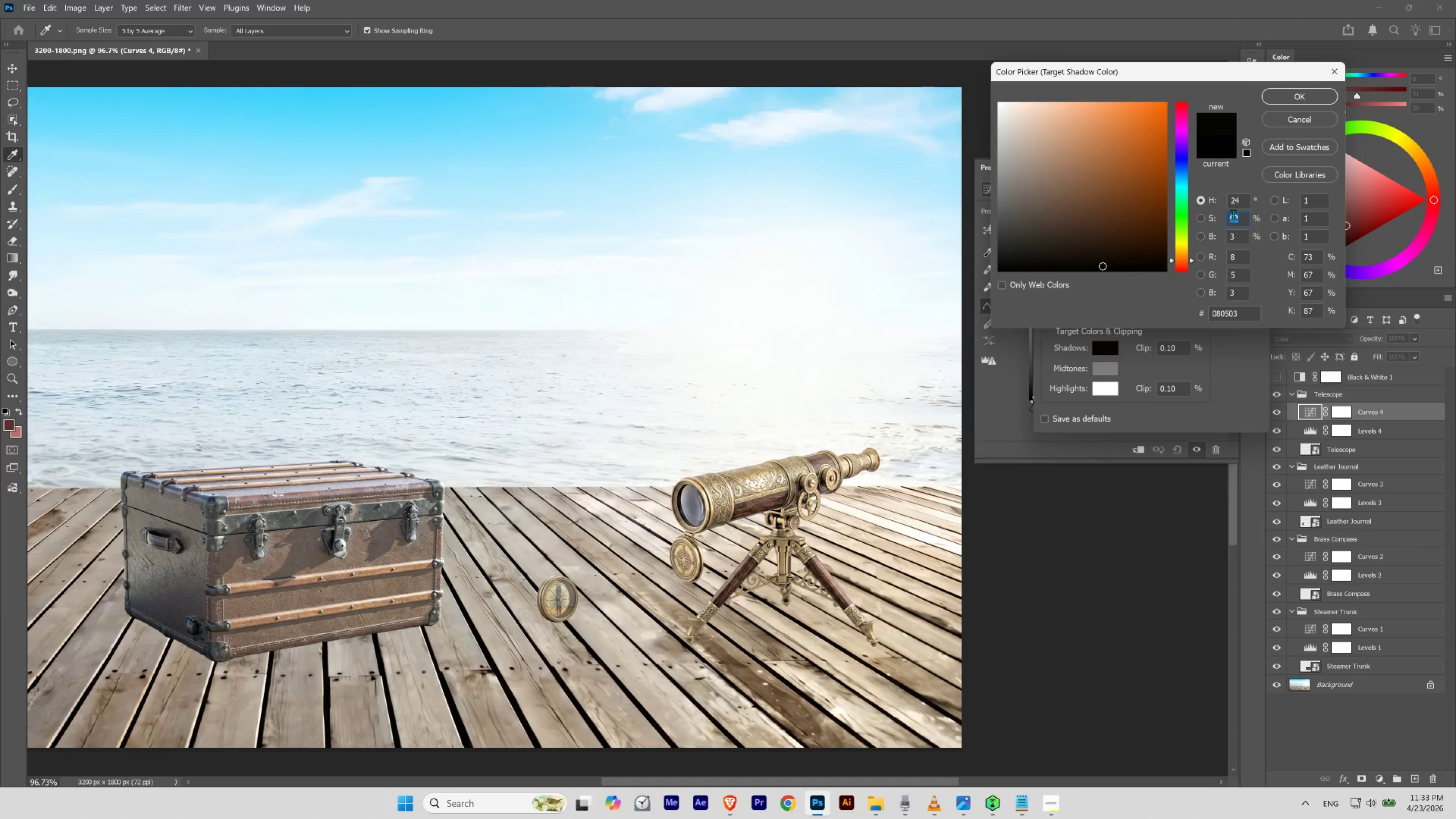 
scroll: coordinate [1233, 215], scroll_direction: none, amount: 0.0
 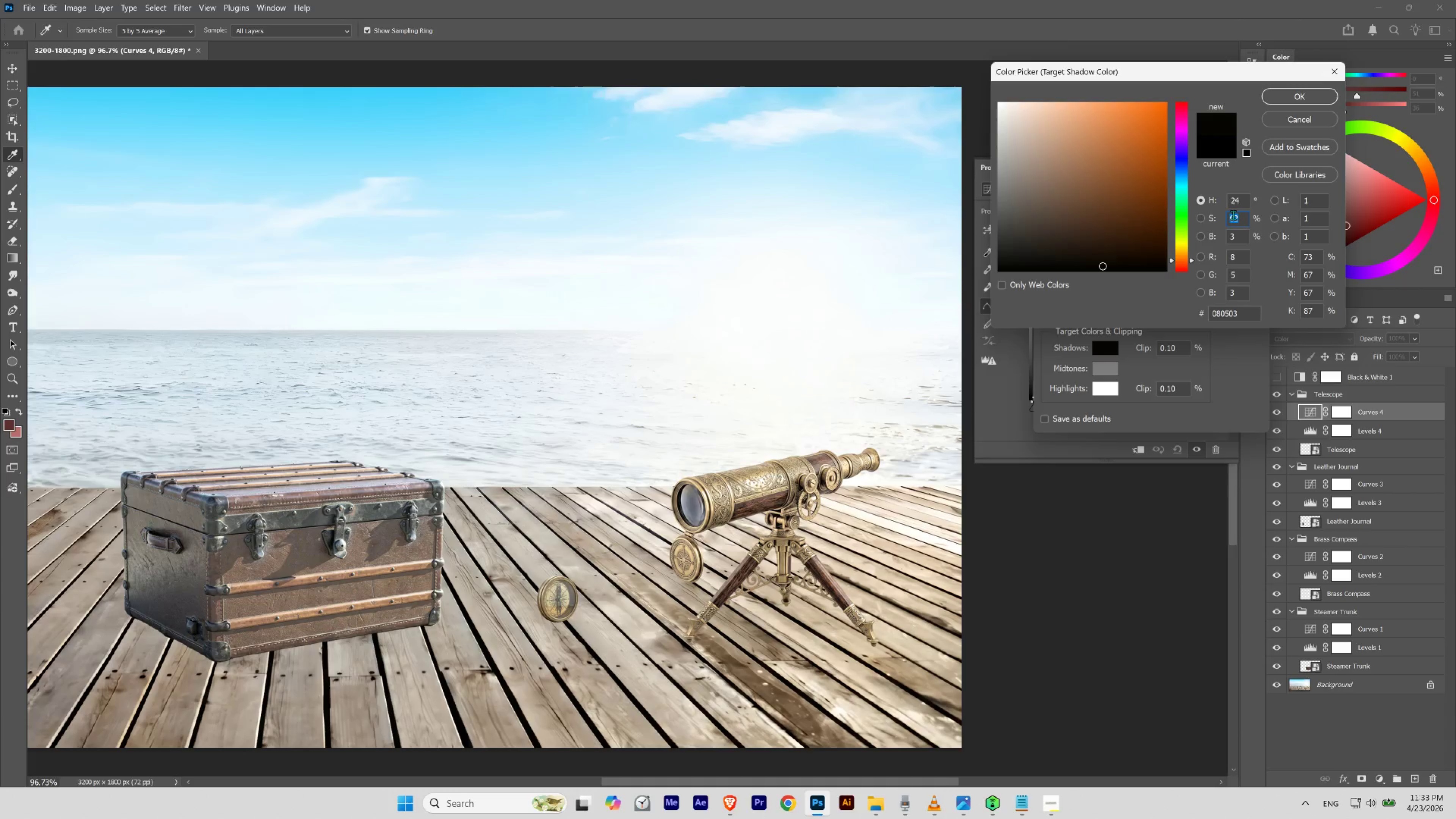 
scroll: coordinate [1233, 215], scroll_direction: down, amount: 1.0
 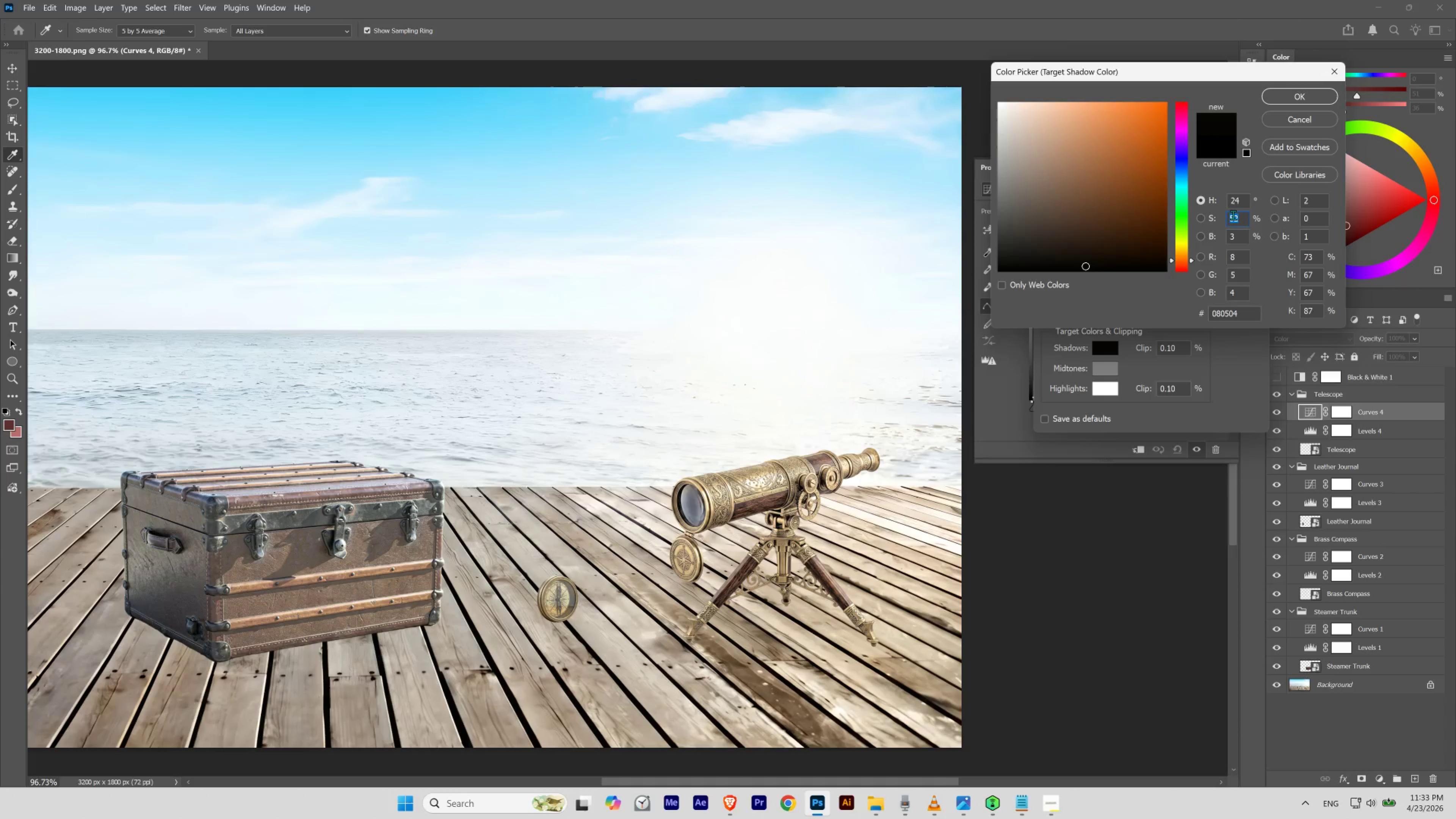 
scroll: coordinate [1233, 215], scroll_direction: up, amount: 1.0
 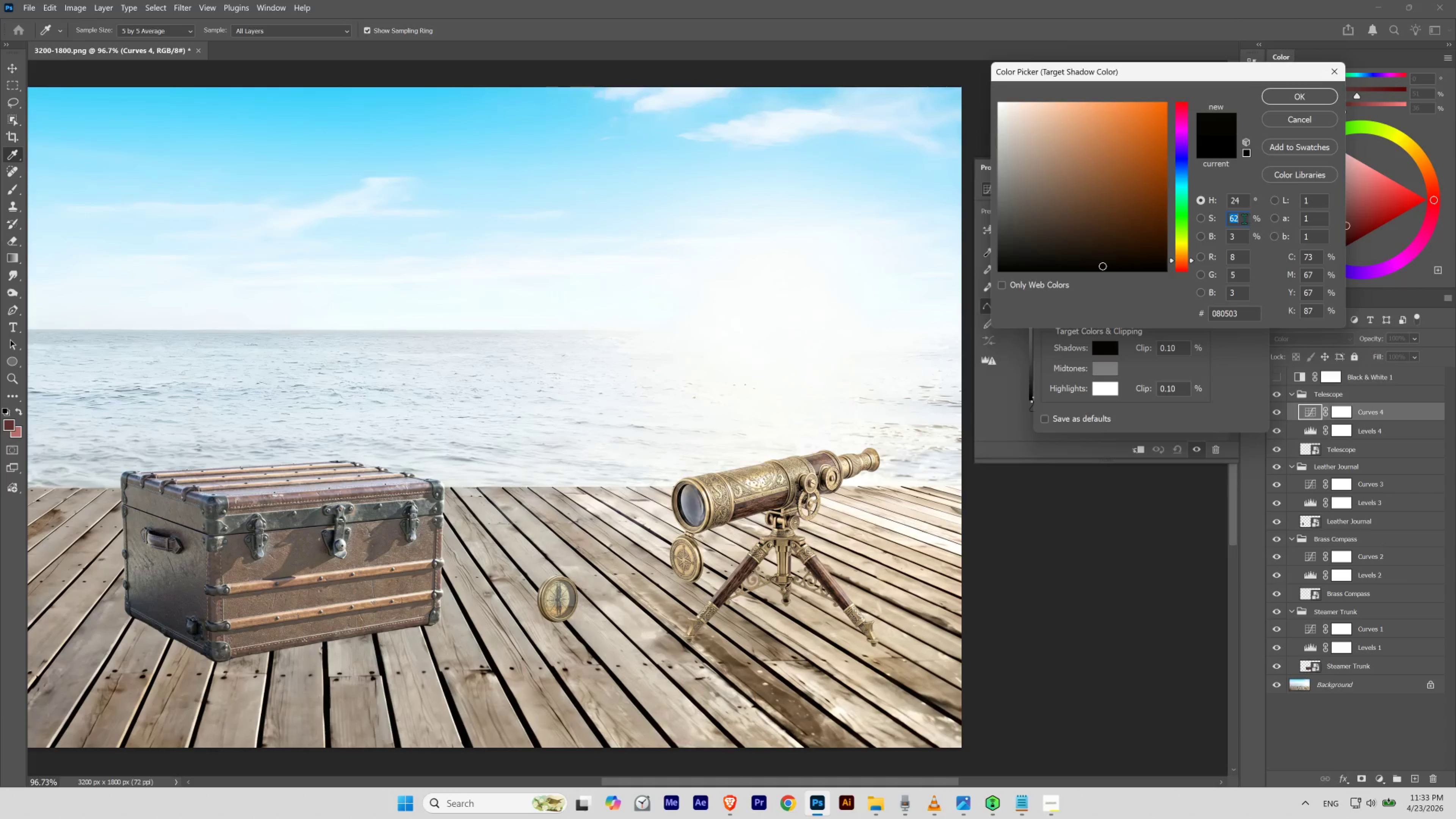 
hold_key(key=ShiftLeft, duration=0.56)
scroll: coordinate [1241, 219], scroll_direction: down, amount: 1.0
 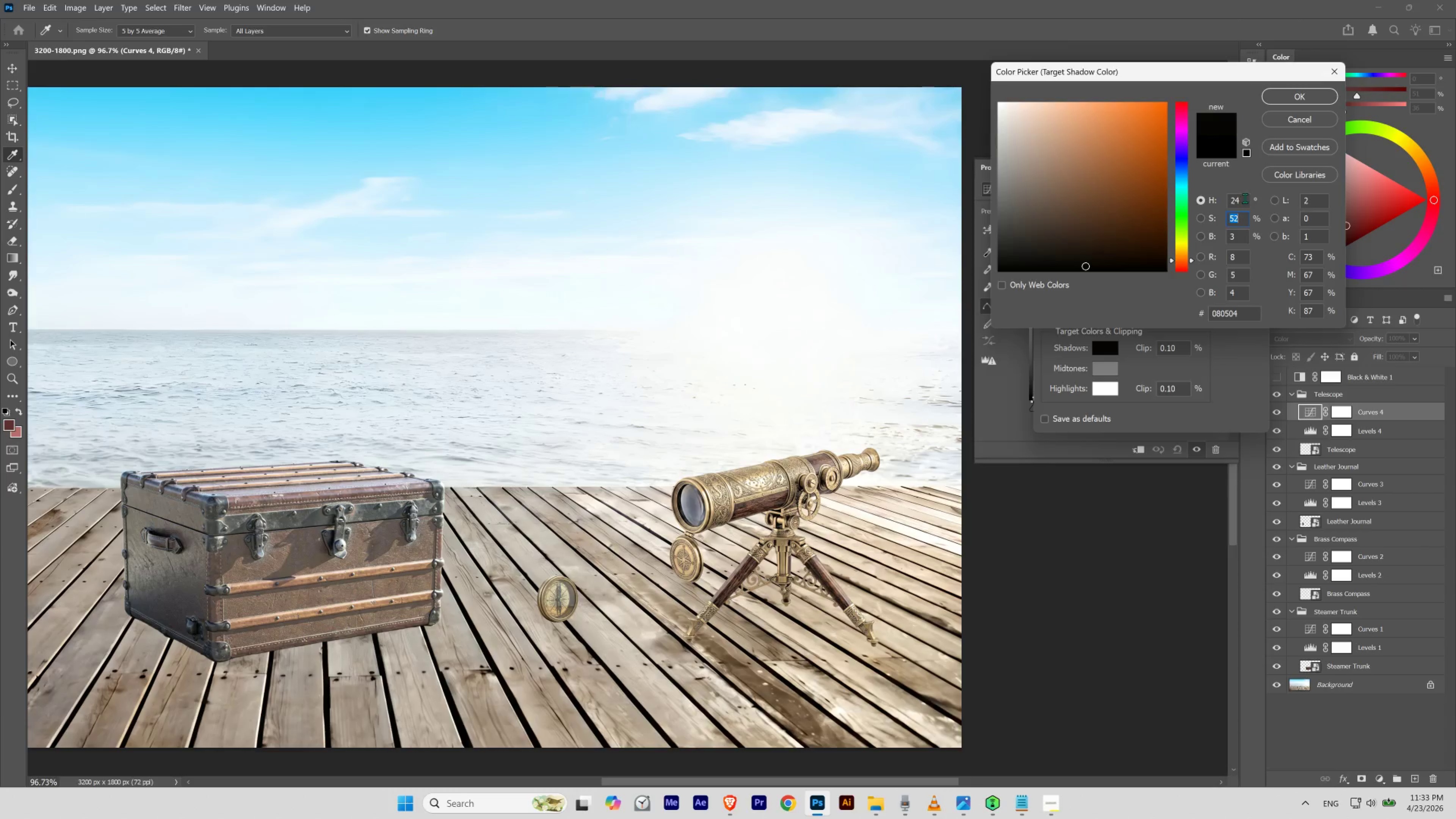 
left_click([1279, 98])
 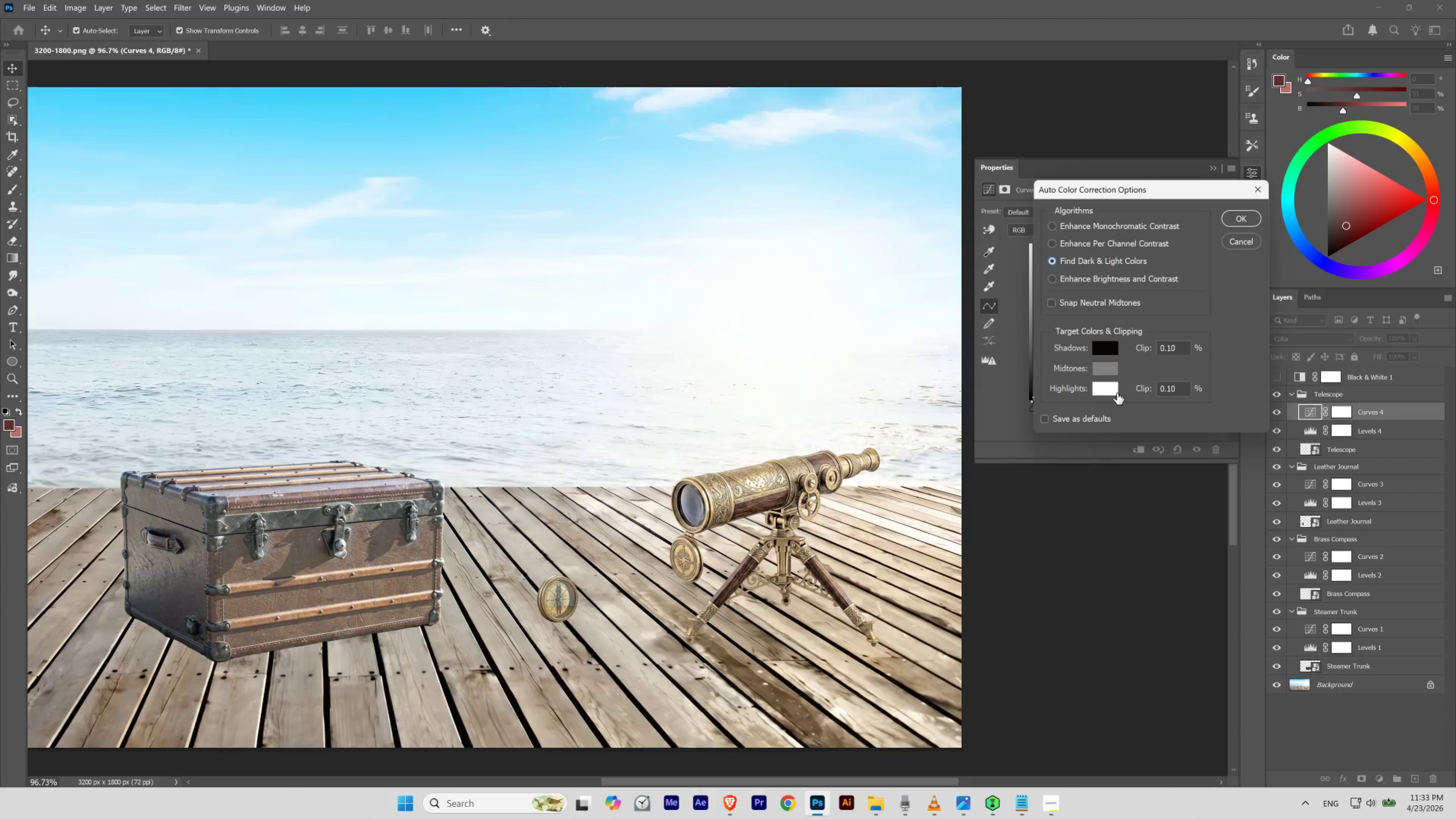 
left_click_drag(start_coordinate=[1114, 390], to_coordinate=[162, 270])
 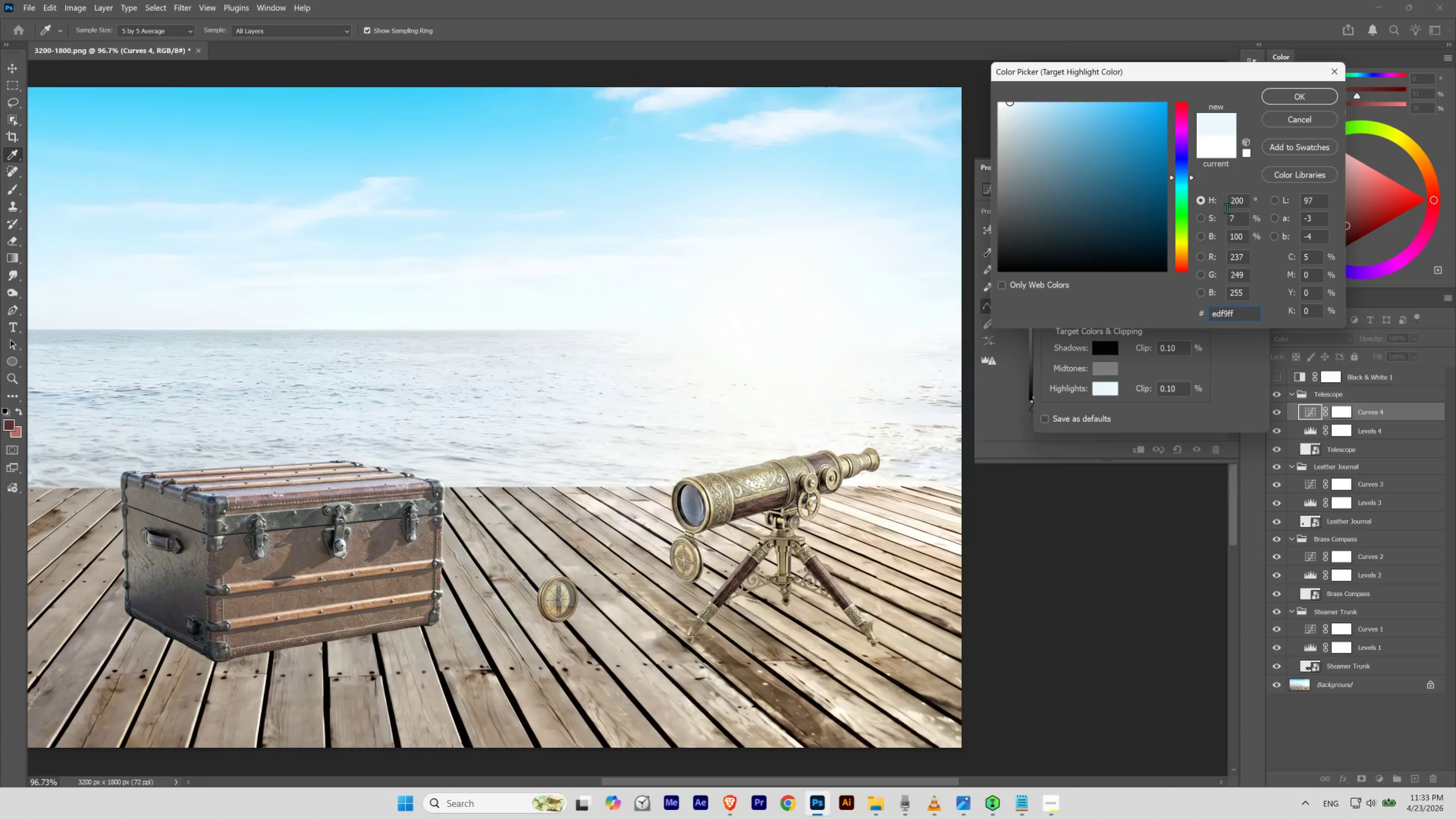 
left_click_drag(start_coordinate=[1244, 200], to_coordinate=[1221, 202])
 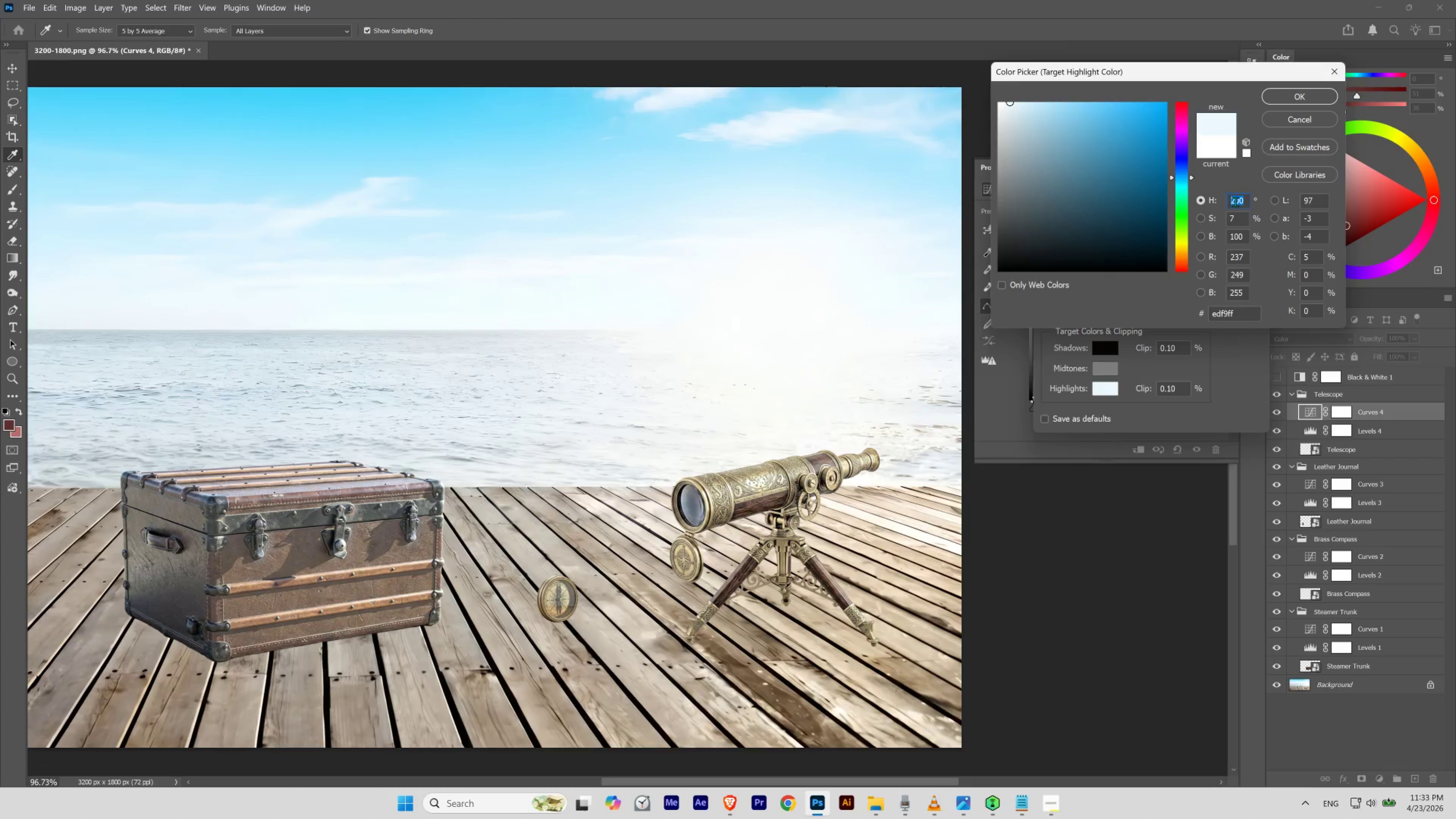 
scroll: coordinate [1235, 202], scroll_direction: up, amount: 2.0
 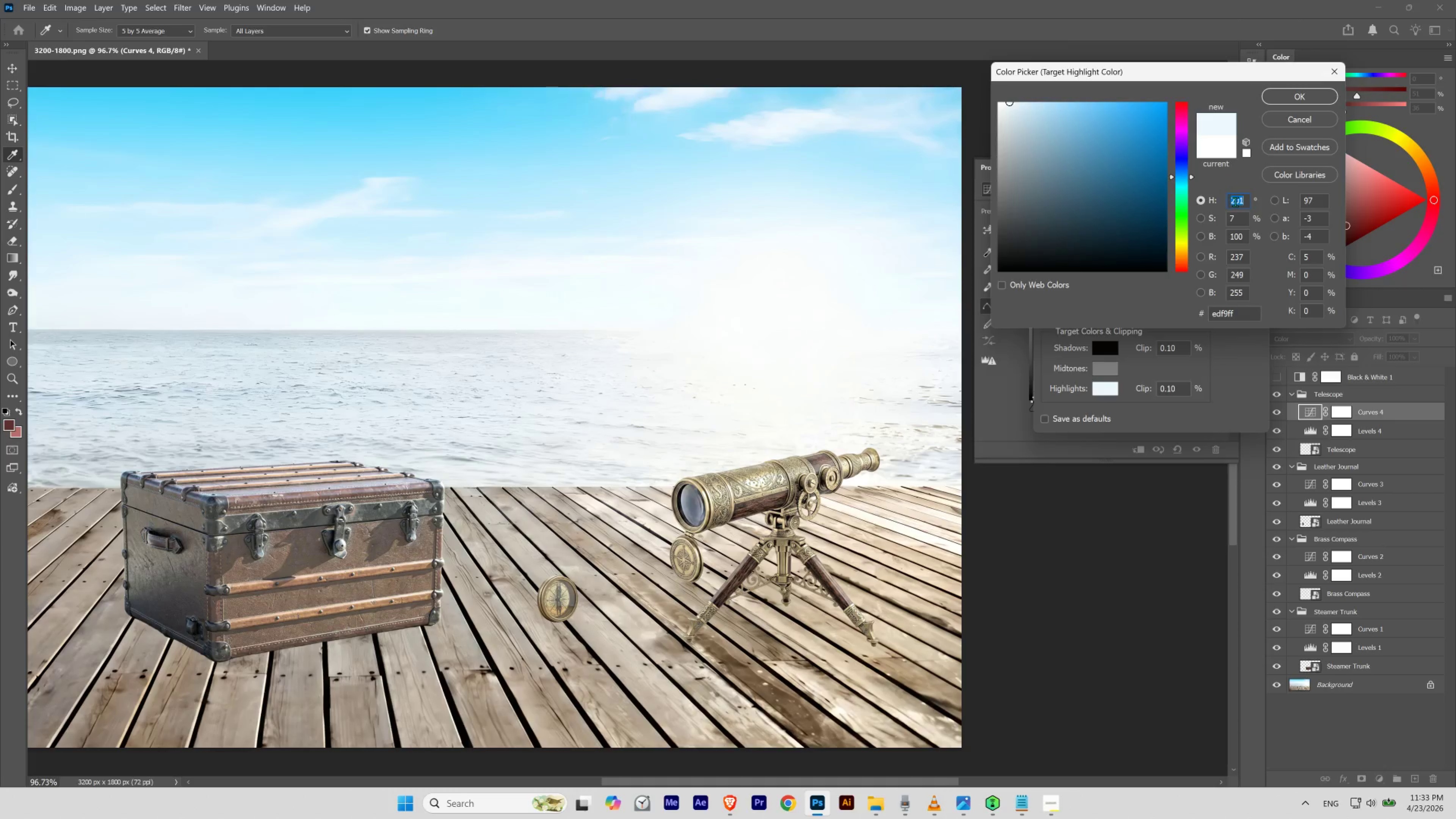 
scroll: coordinate [1235, 202], scroll_direction: down, amount: 1.0
 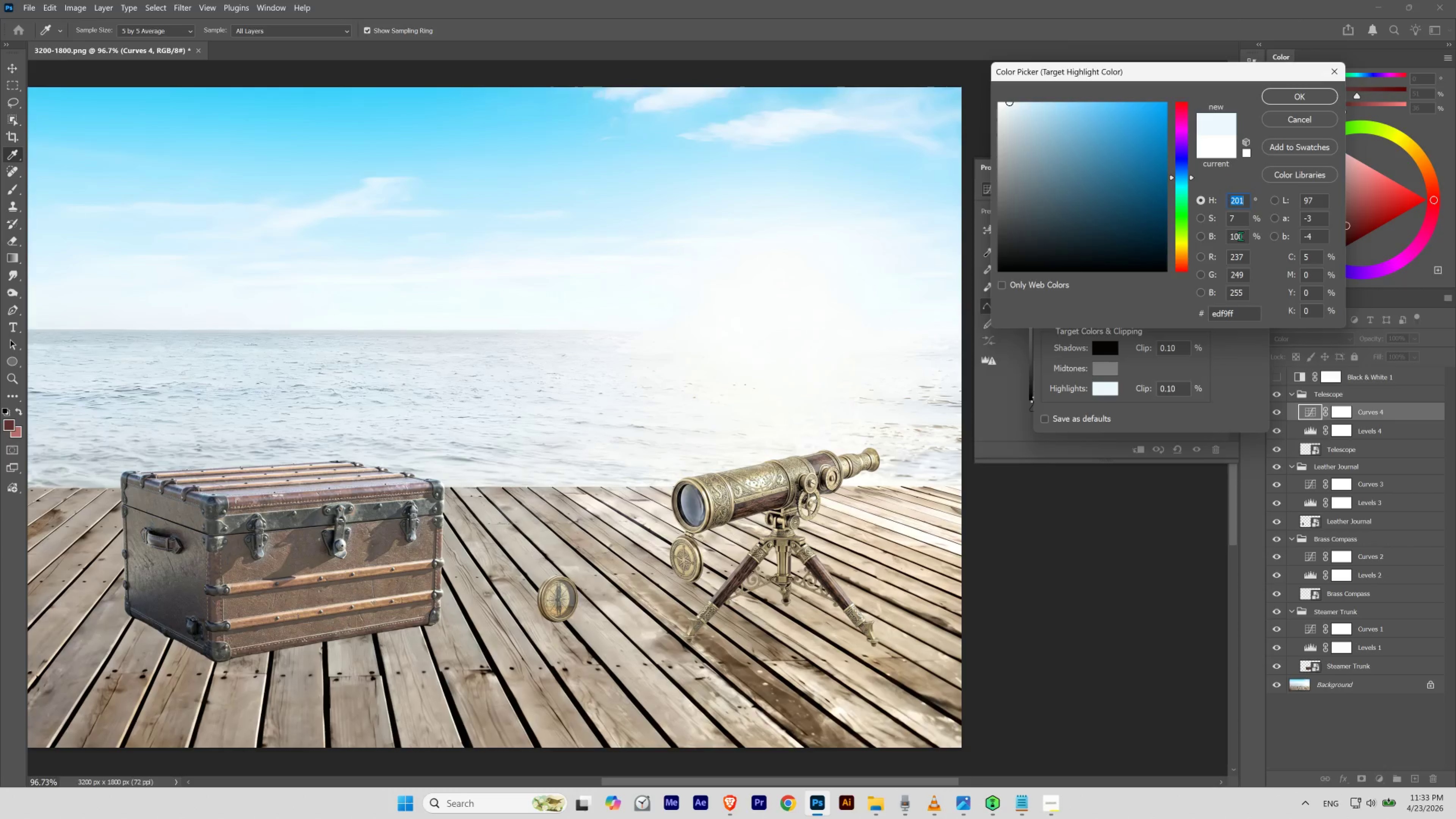 
left_click_drag(start_coordinate=[1244, 237], to_coordinate=[1224, 239])
 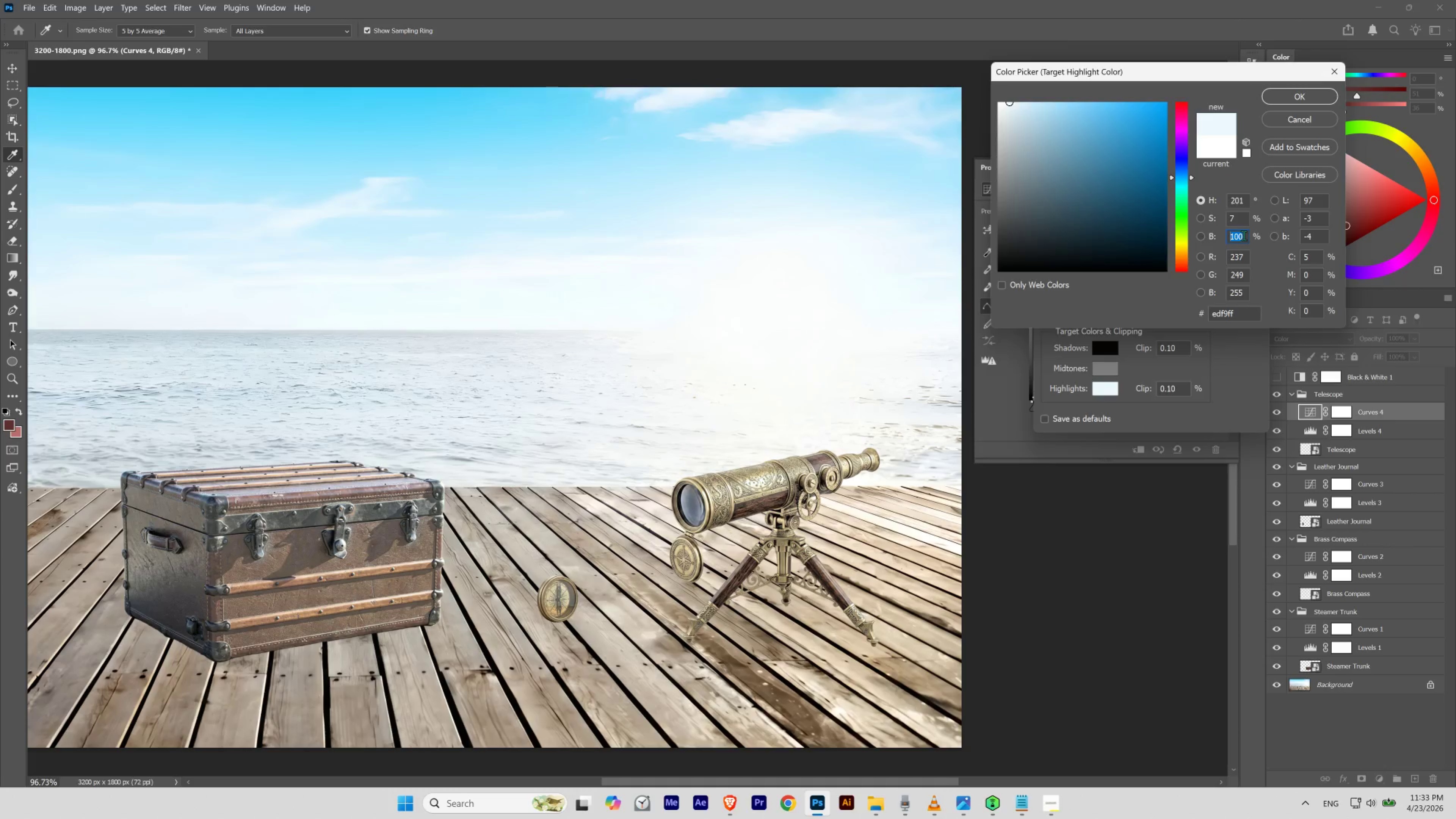 
scroll: coordinate [1243, 235], scroll_direction: down, amount: 1.0
 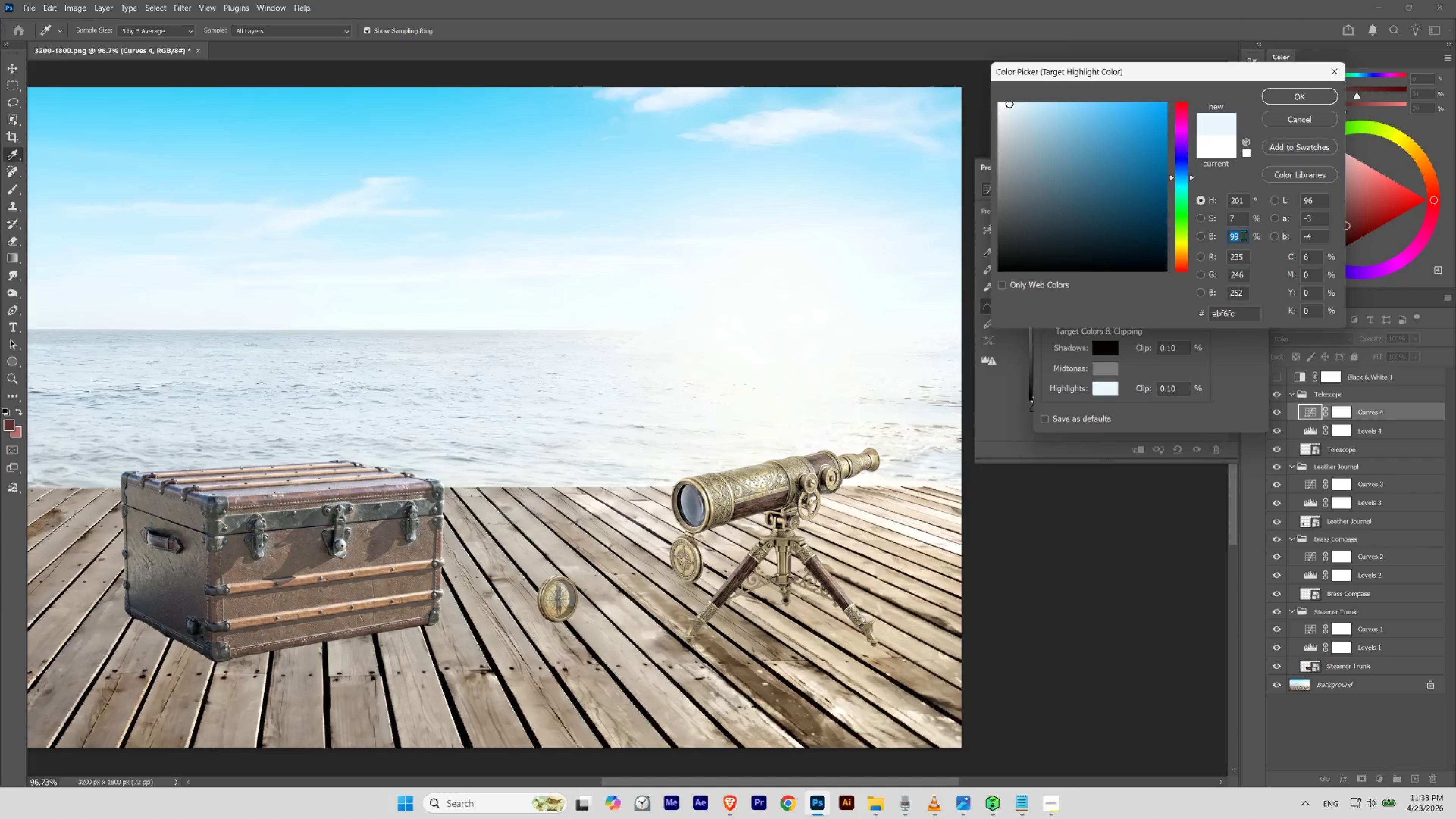 
scroll: coordinate [1243, 235], scroll_direction: none, amount: 0.0
 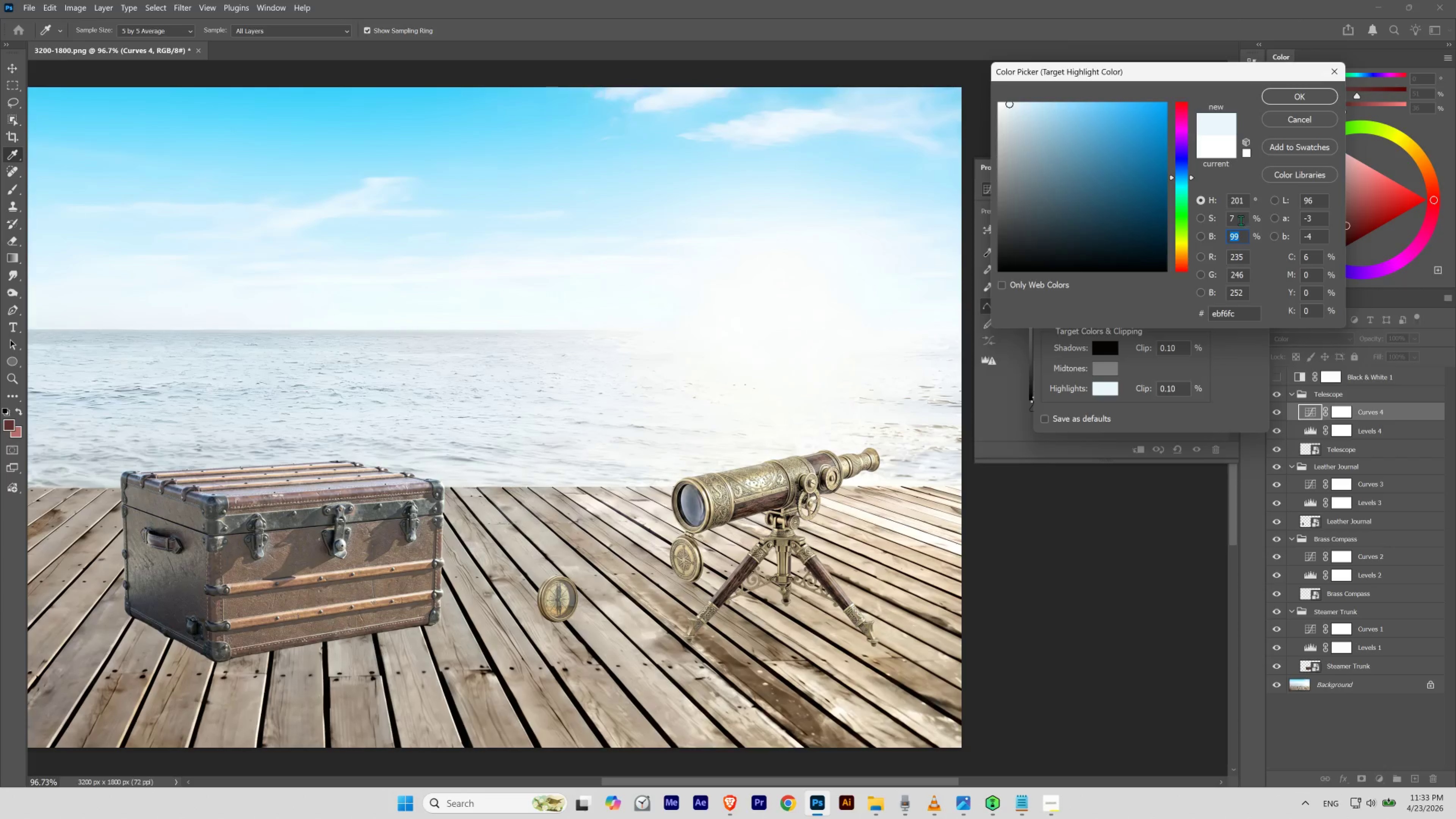 
left_click_drag(start_coordinate=[1240, 219], to_coordinate=[1218, 219])
 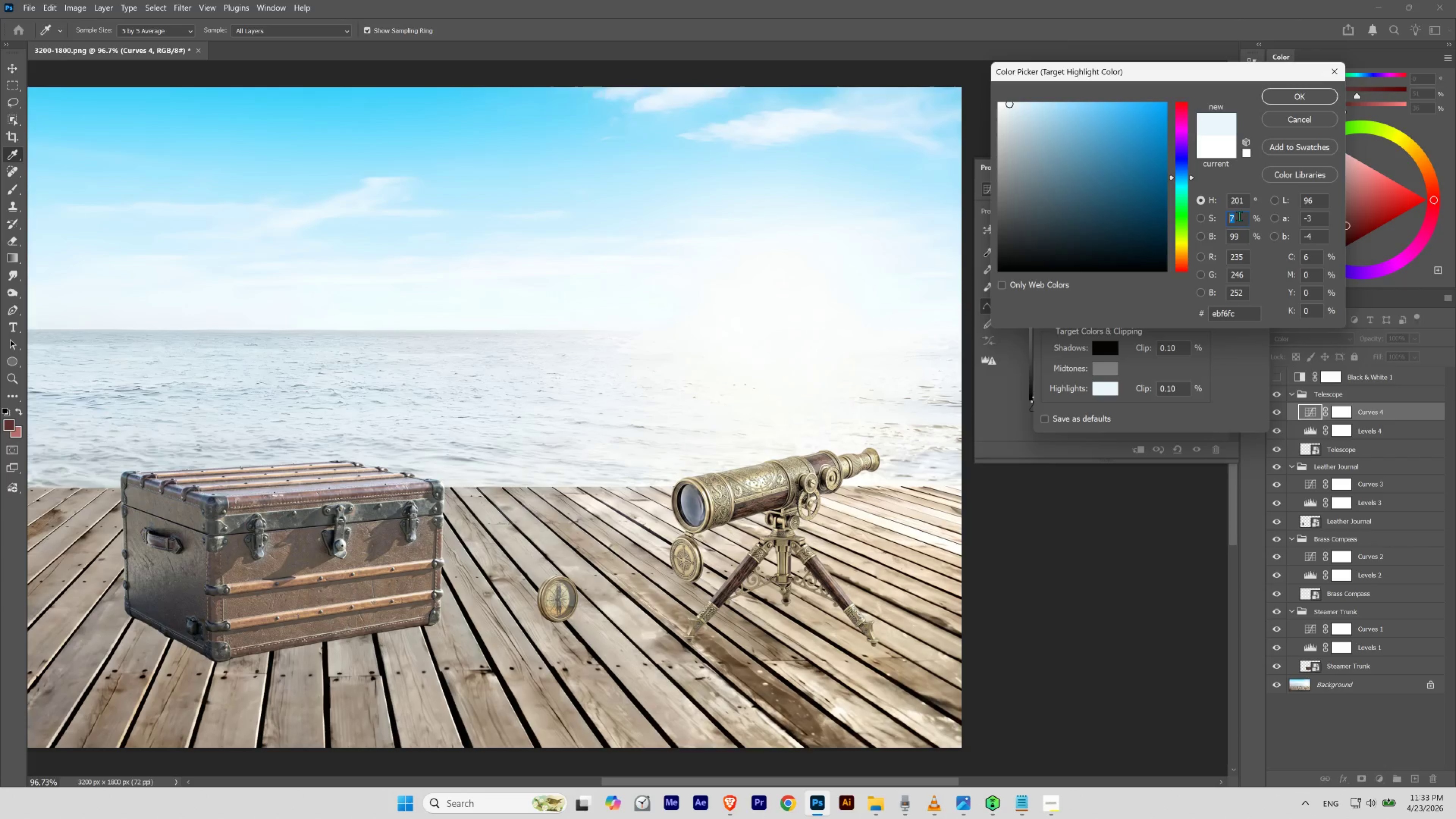 
scroll: coordinate [1234, 221], scroll_direction: down, amount: 12.0
 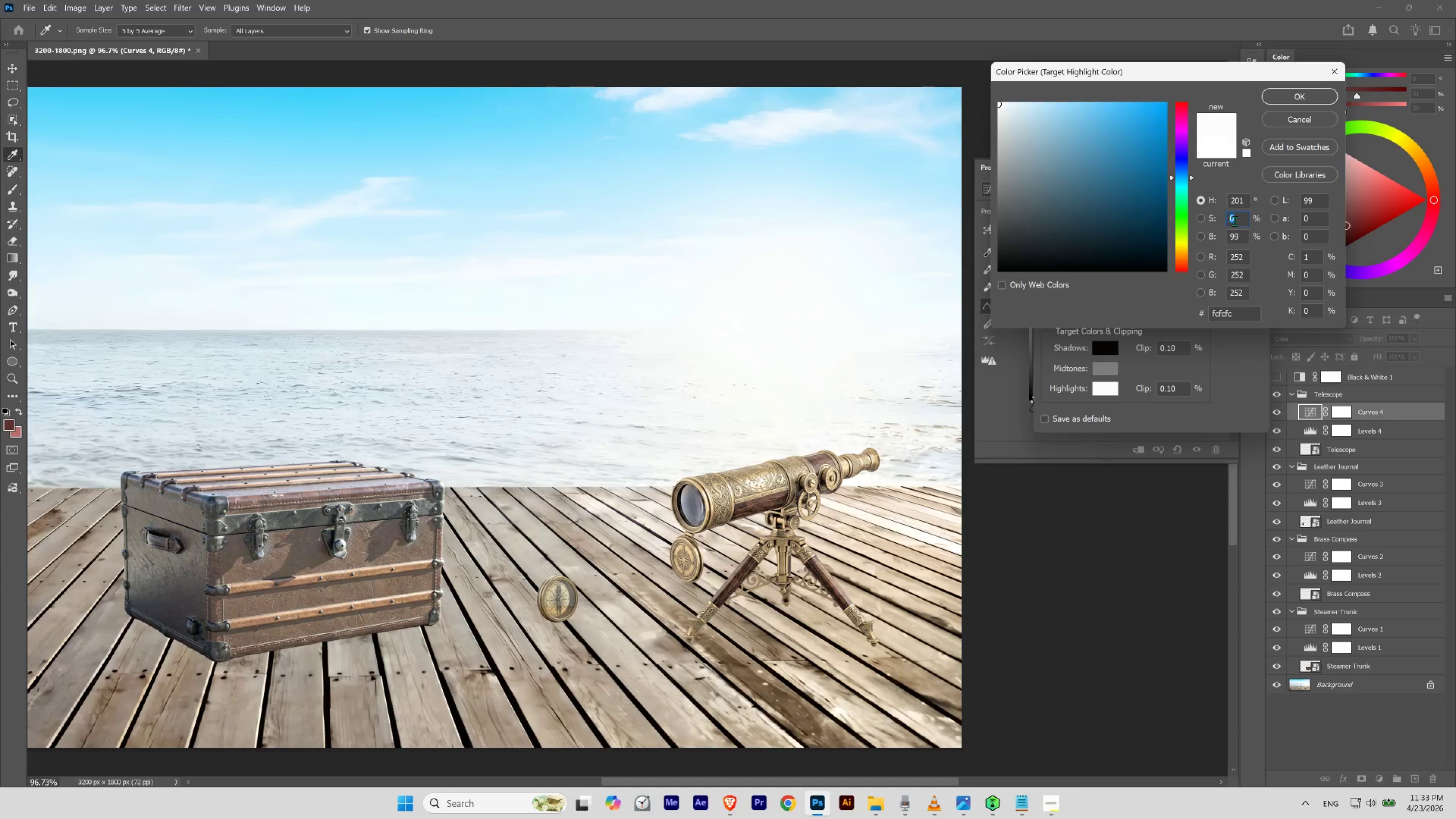 
scroll: coordinate [1238, 219], scroll_direction: up, amount: 6.0
 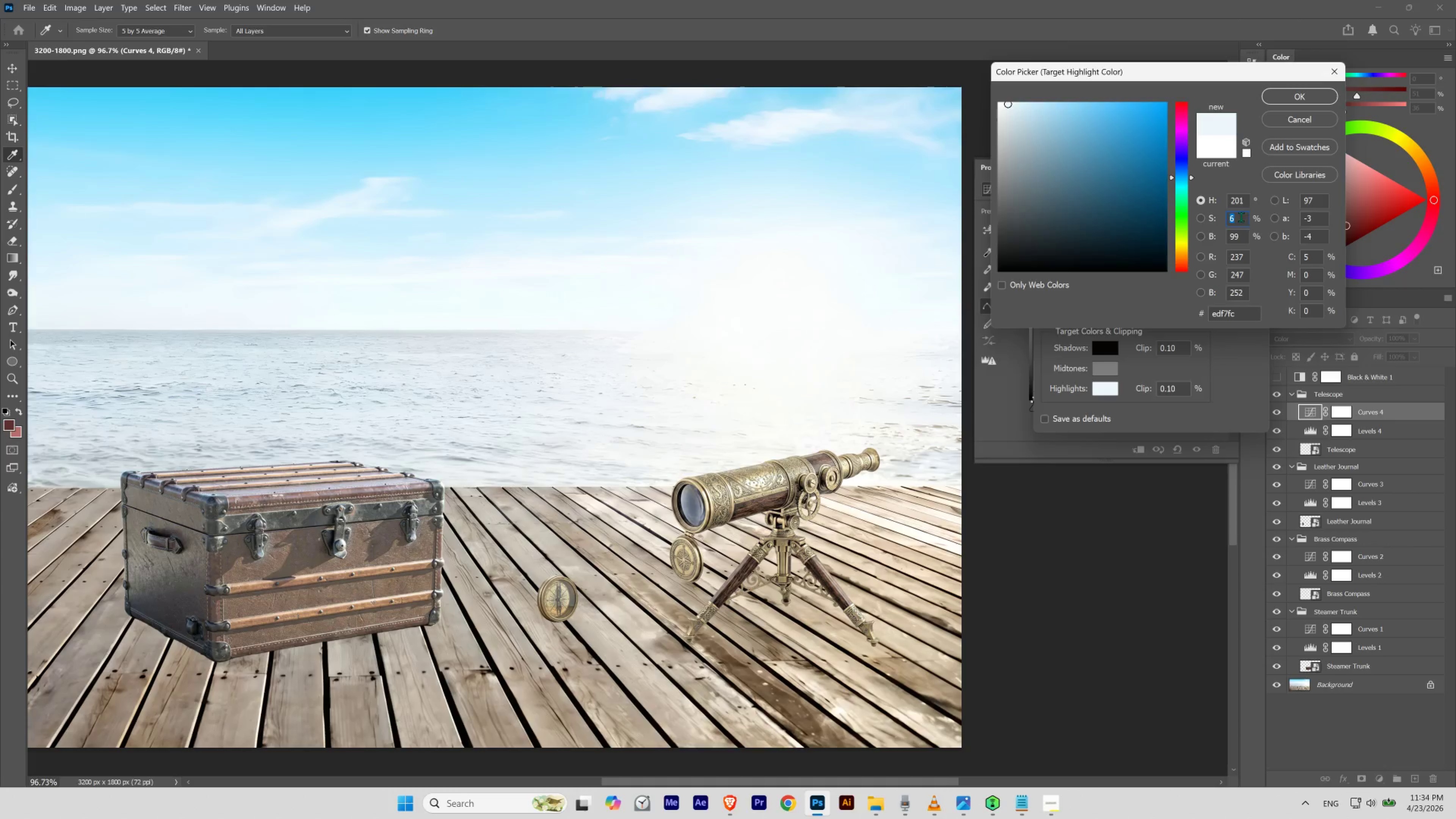 
left_click([1276, 97])
 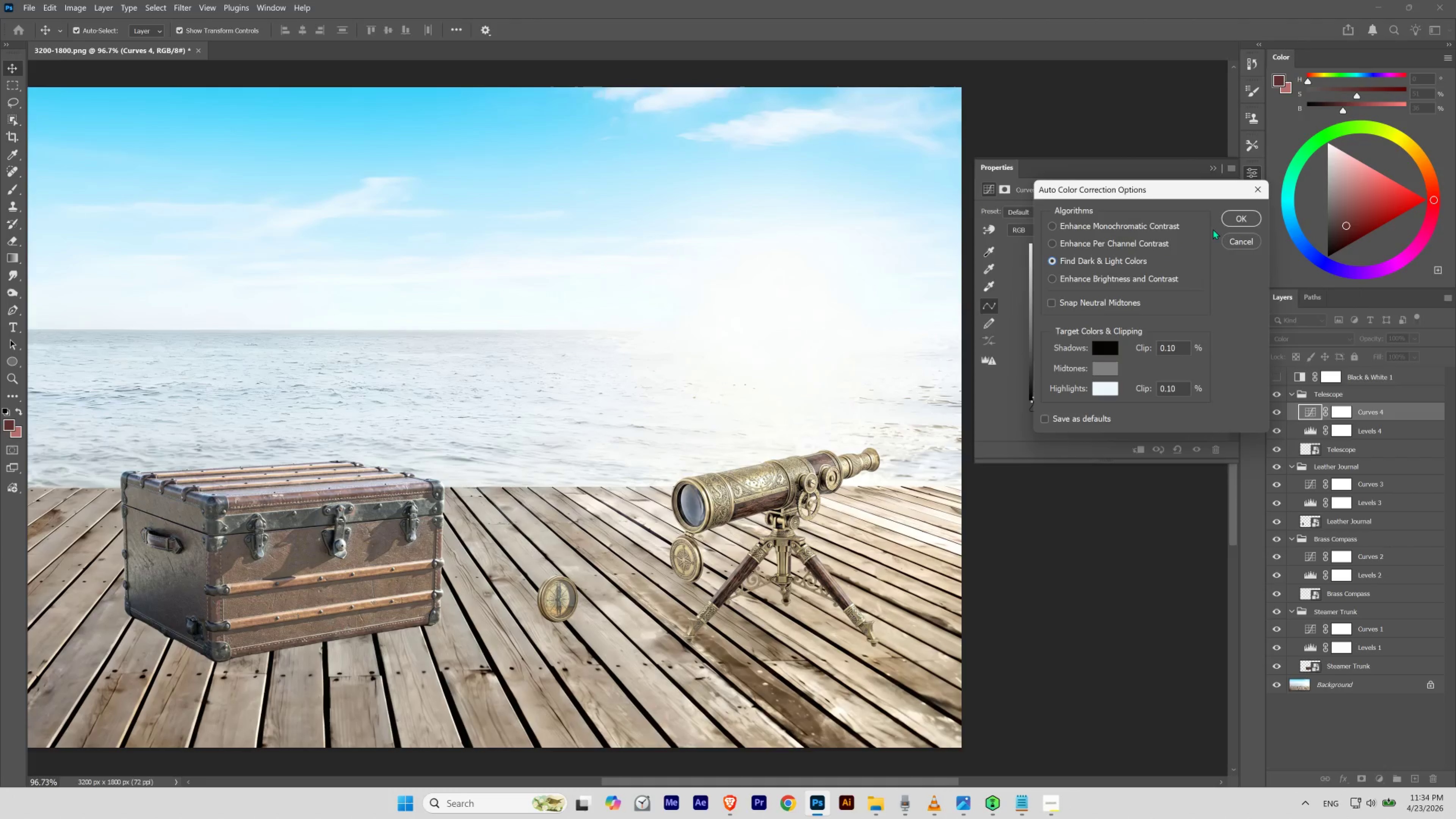 
left_click([1235, 213])
 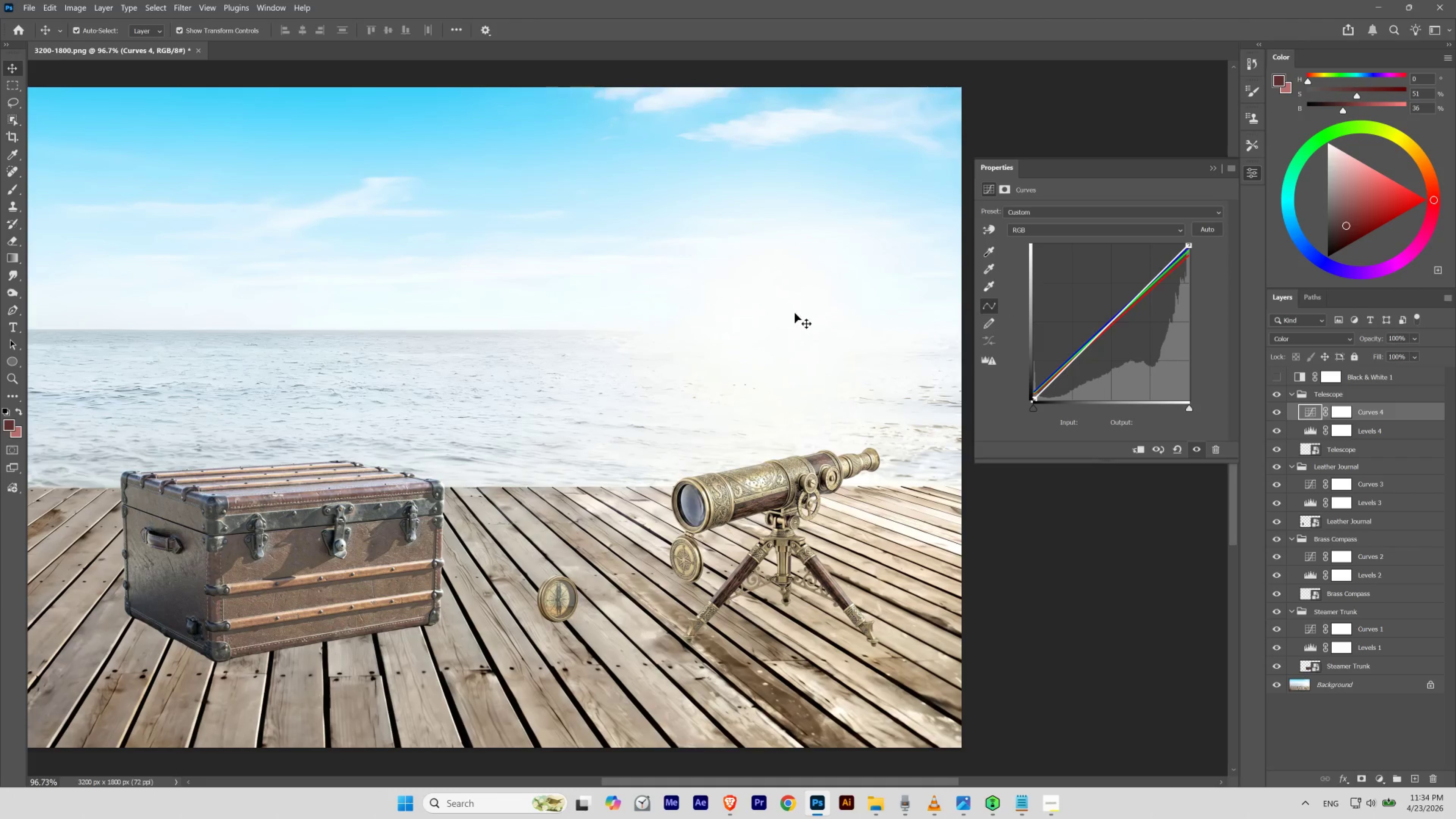 
hold_key(key=Space, duration=3.96)
 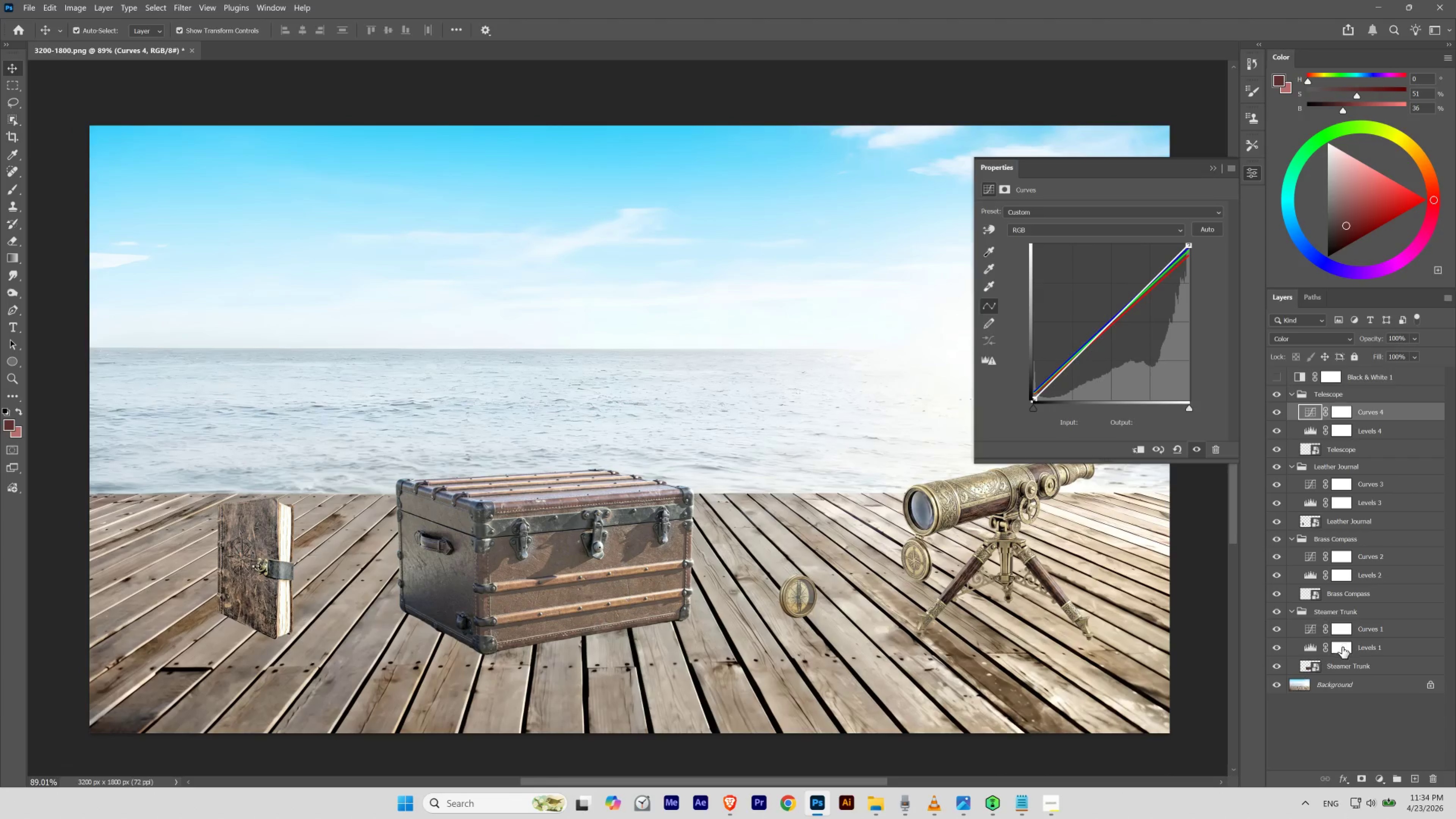 
hold_key(key=ControlLeft, duration=0.73)
left_click_drag(start_coordinate=[541, 471], to_coordinate=[534, 477])
 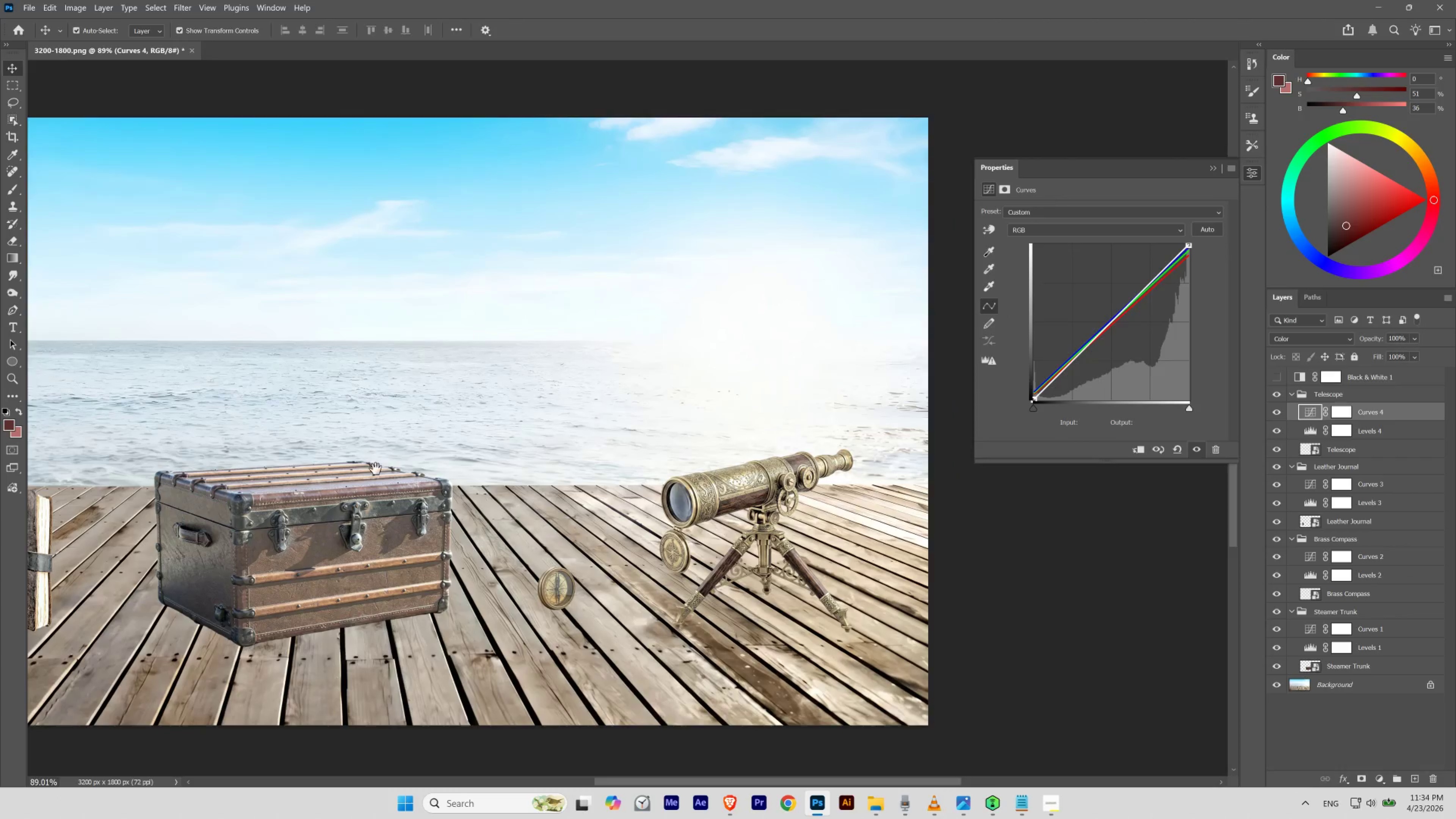 
left_click_drag(start_coordinate=[342, 465], to_coordinate=[584, 473])
 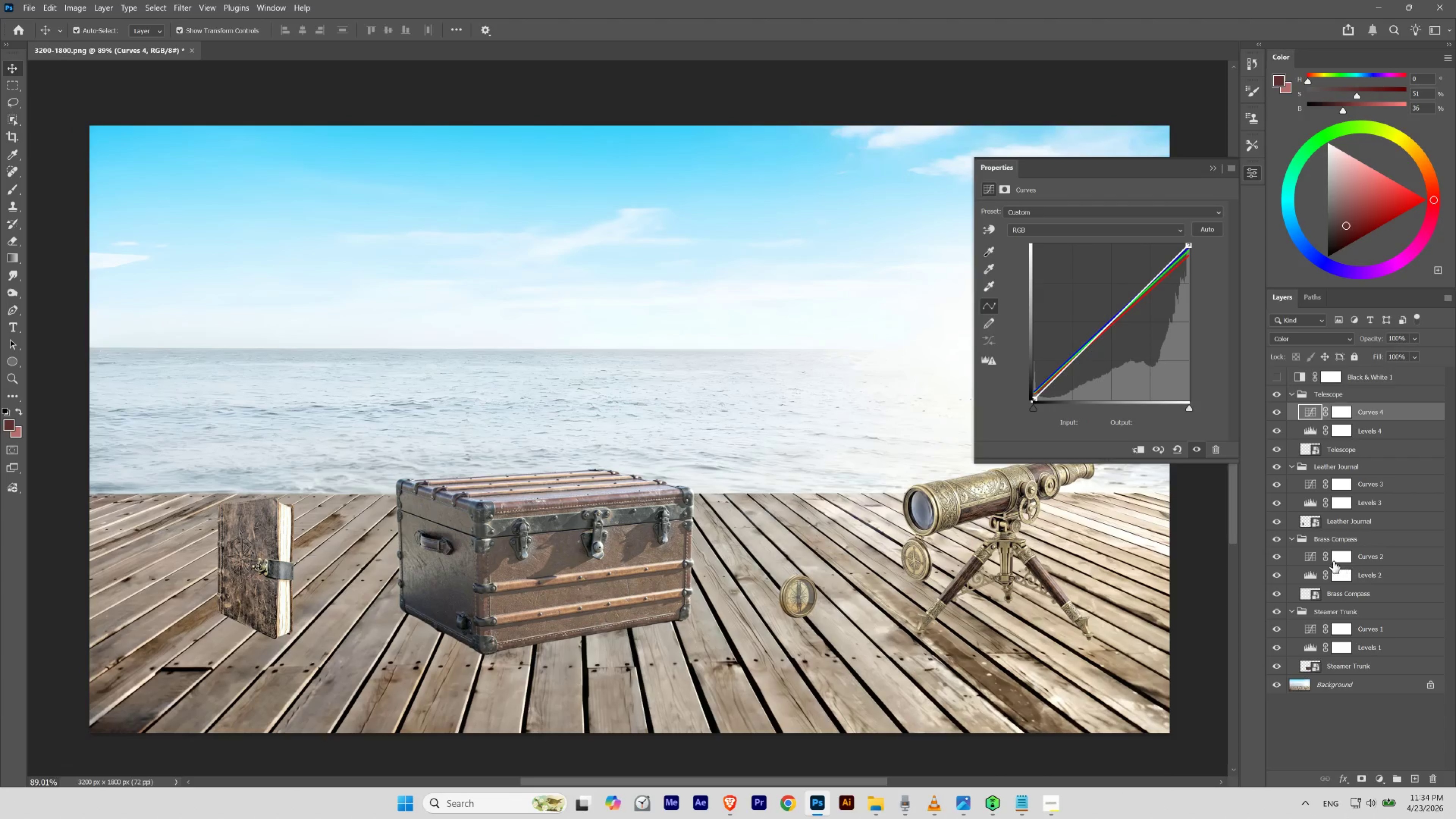 
double_click([1307, 556])
 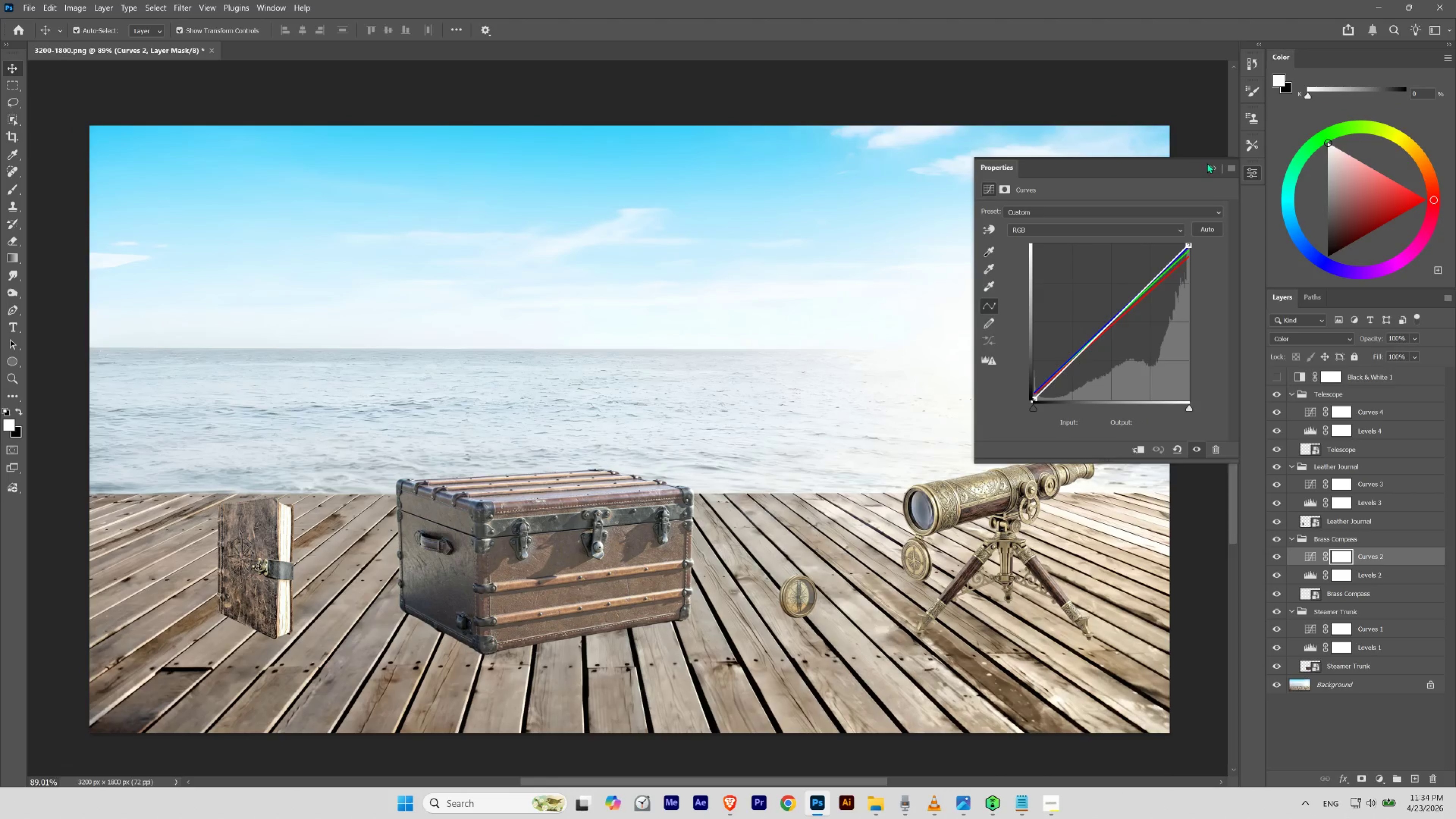 
left_click([1210, 166])
 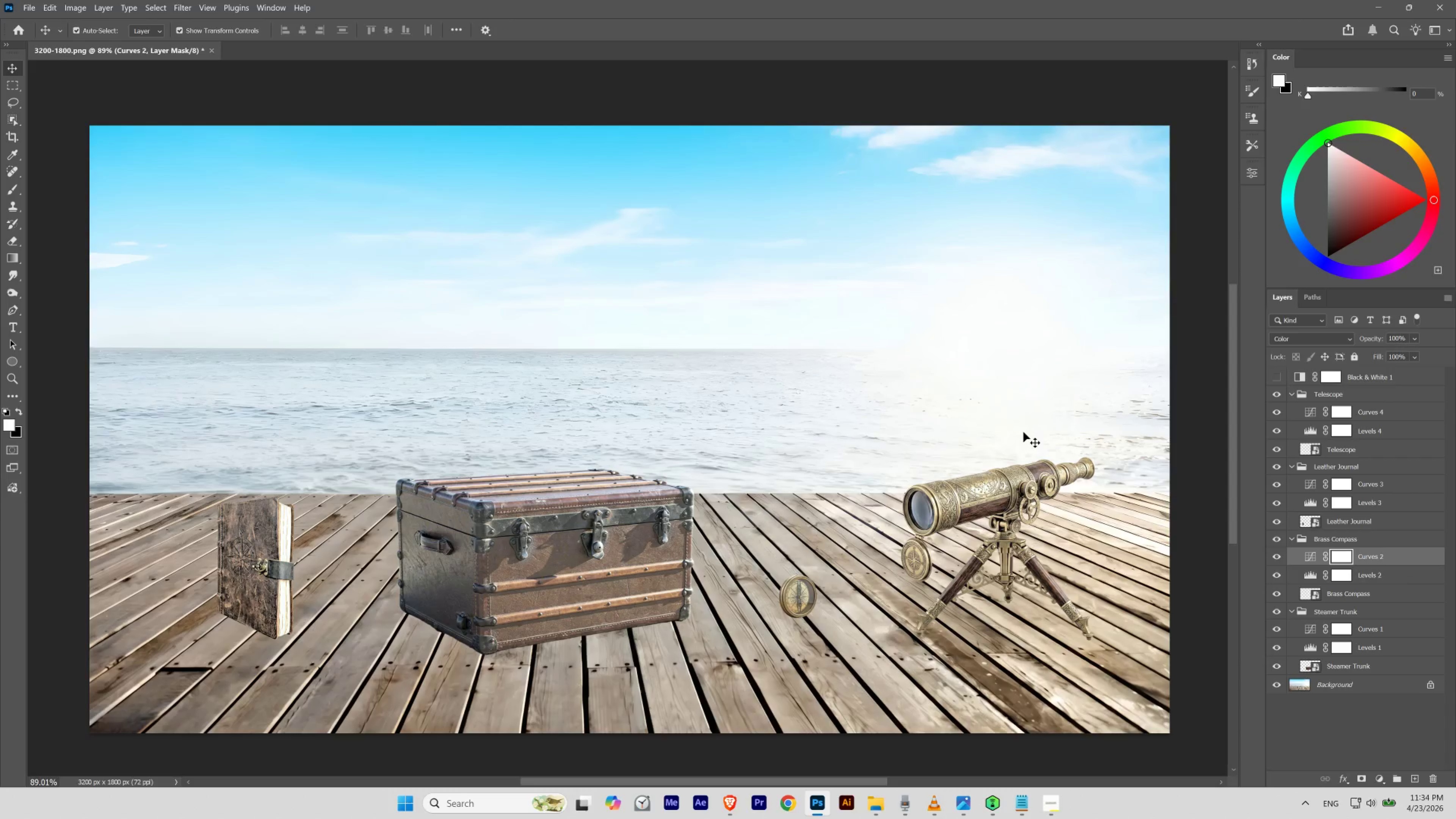 
wait(12.37)
 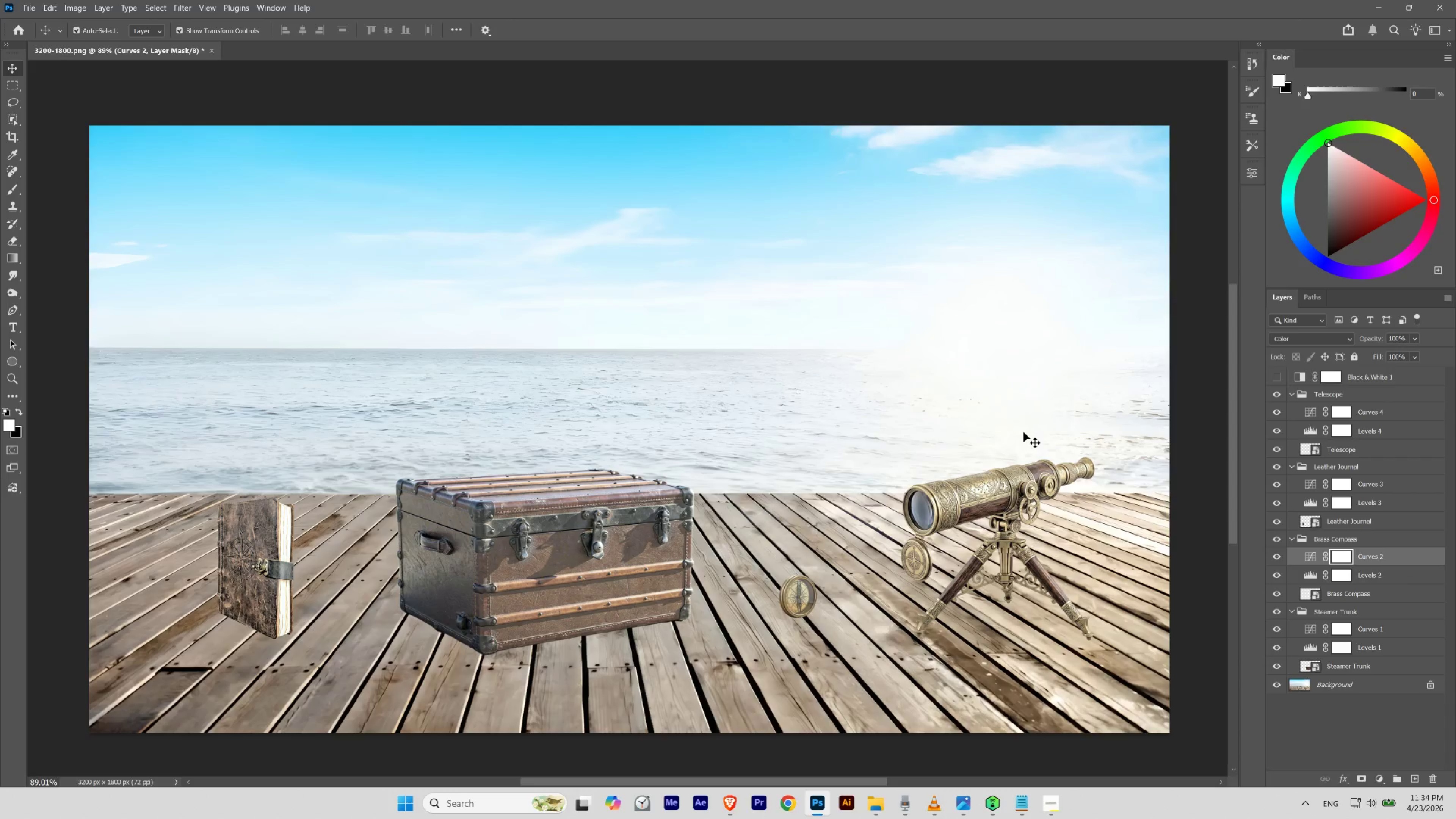 
left_click_drag(start_coordinate=[1278, 630], to_coordinate=[1277, 644])
 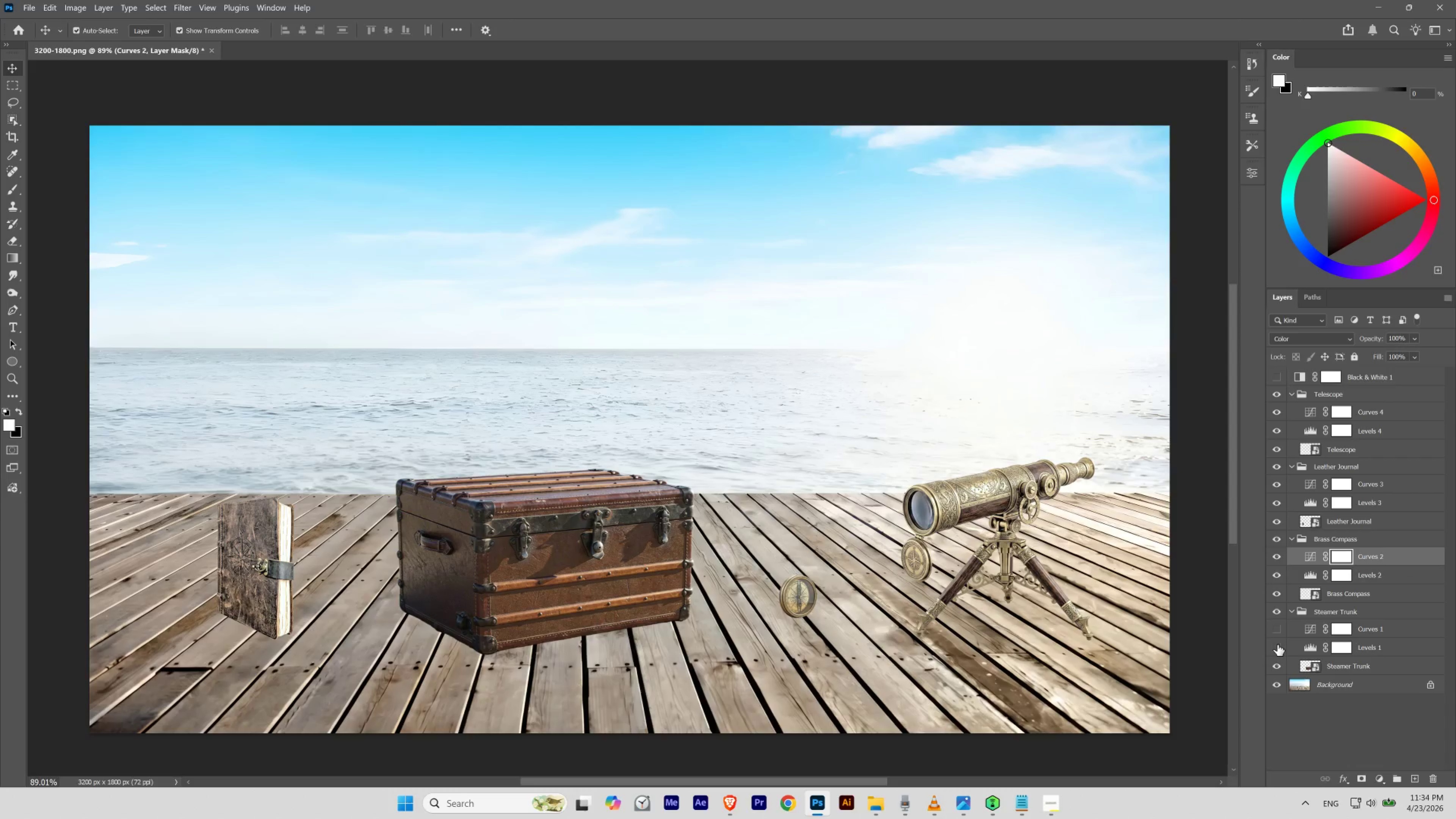 
key(Control+Z)
 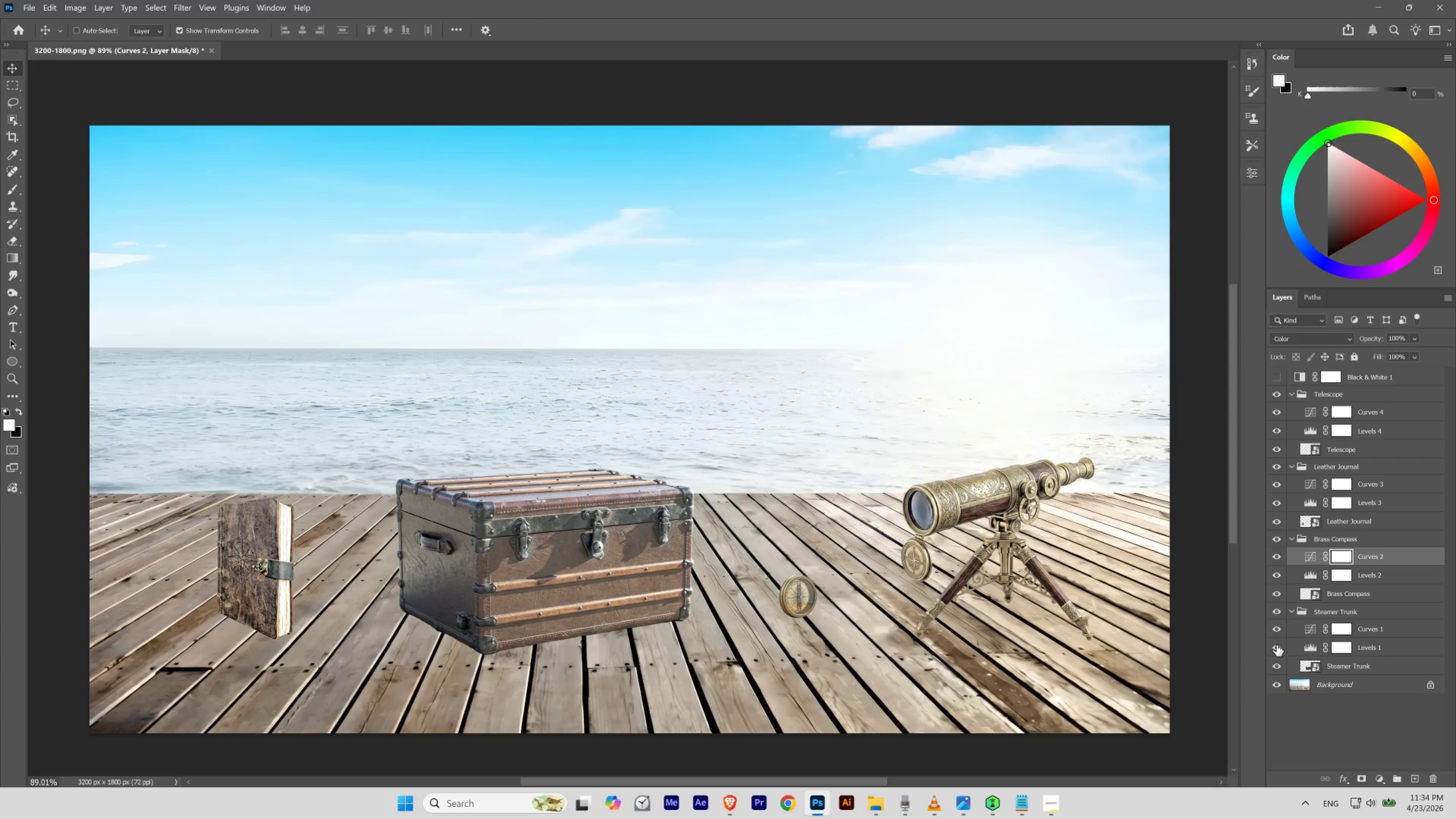 
key(Control+Shift+Z)
 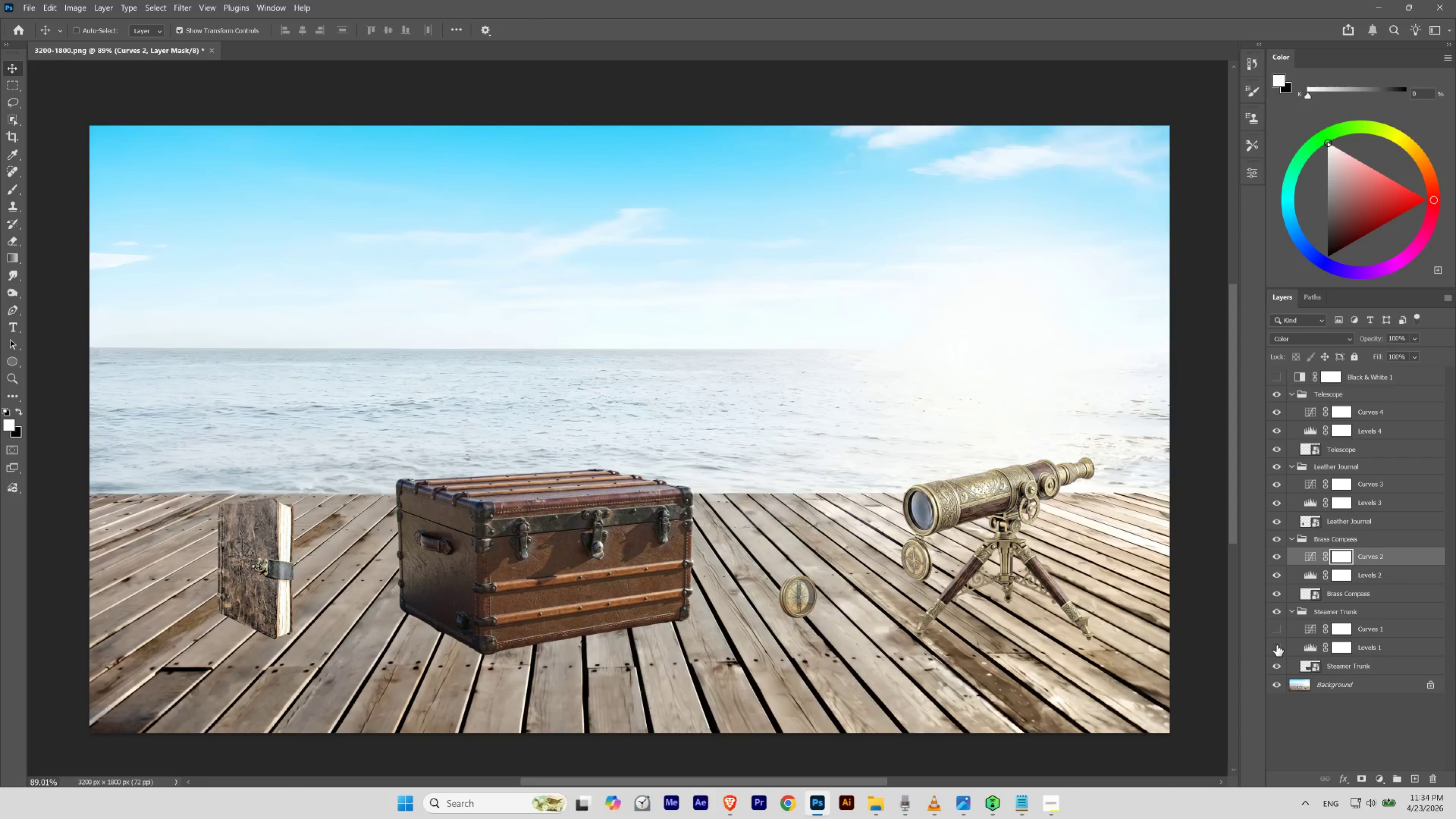 
key(Control+Z)
 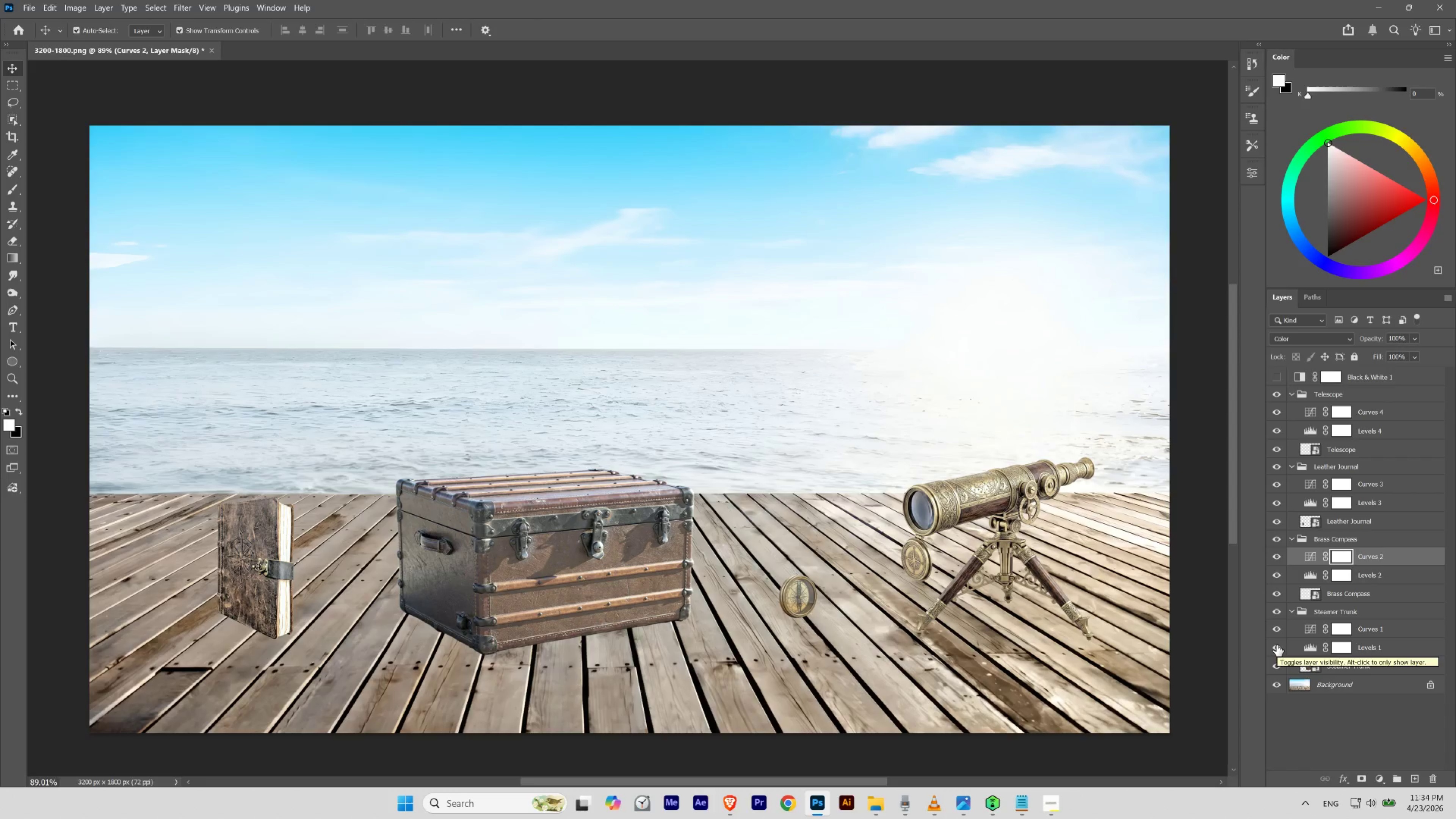 
key(Control+Shift+Z)
 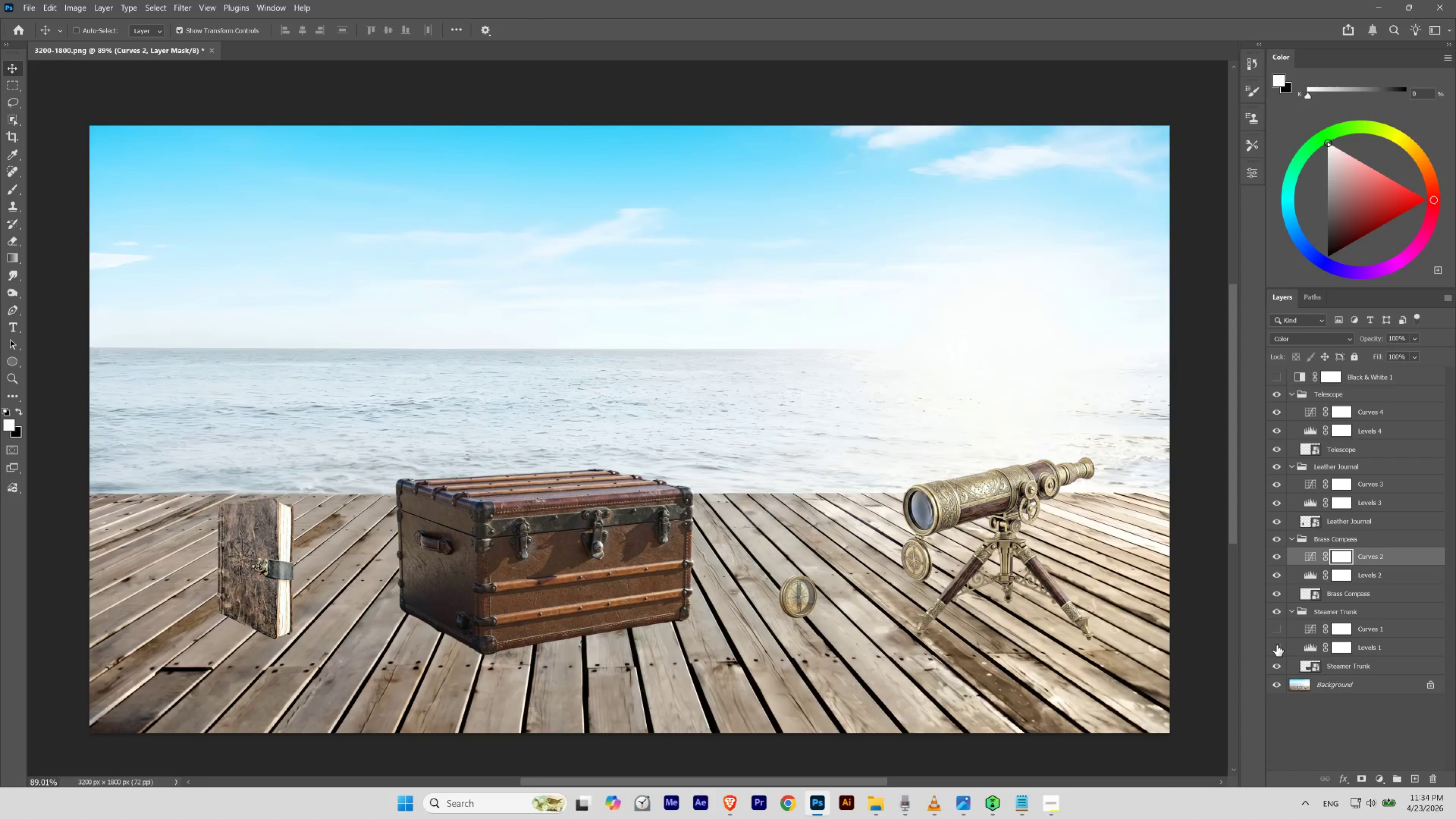 
key(Control+Z)
 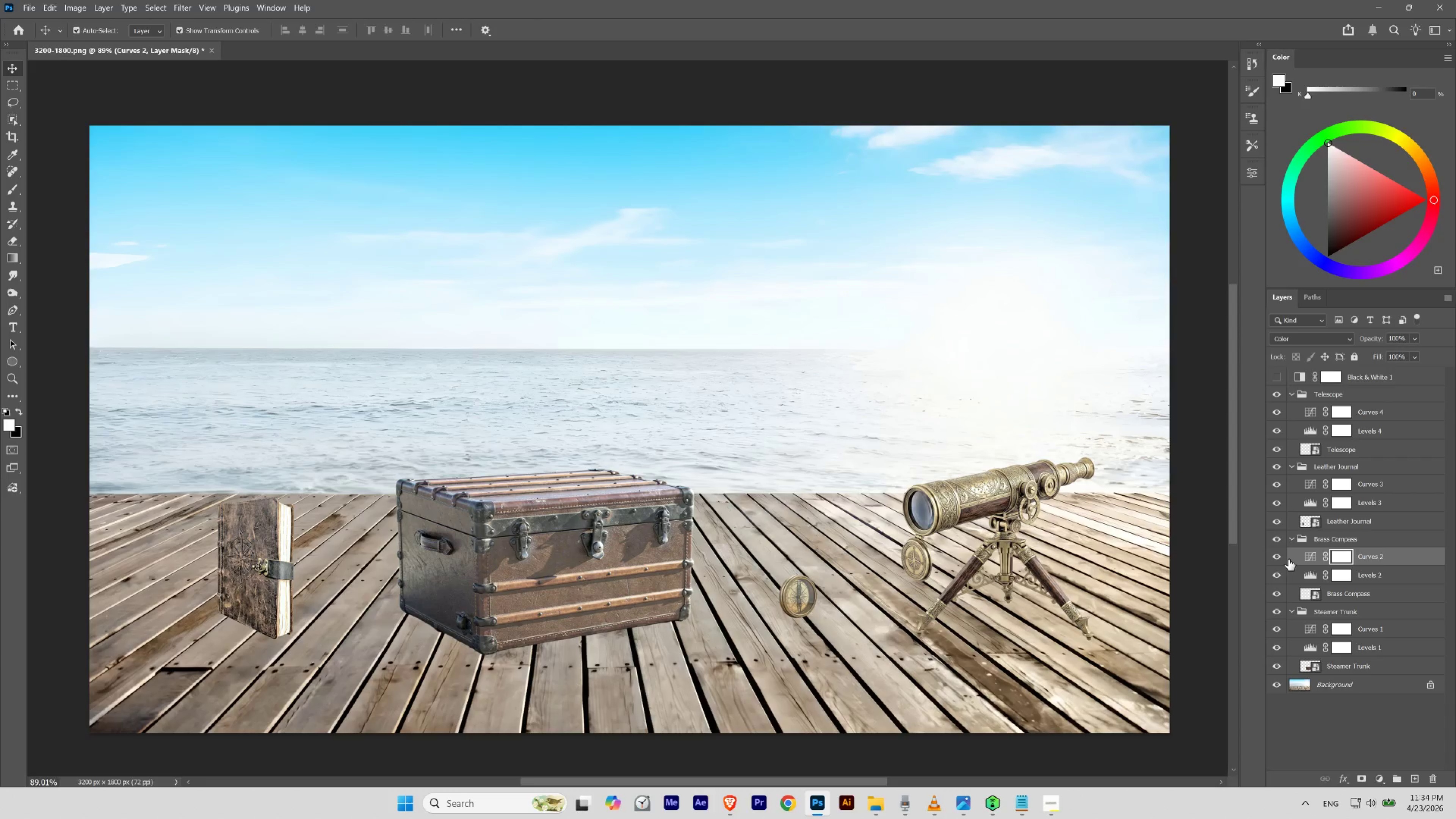 
left_click_drag(start_coordinate=[1279, 558], to_coordinate=[1277, 572])
 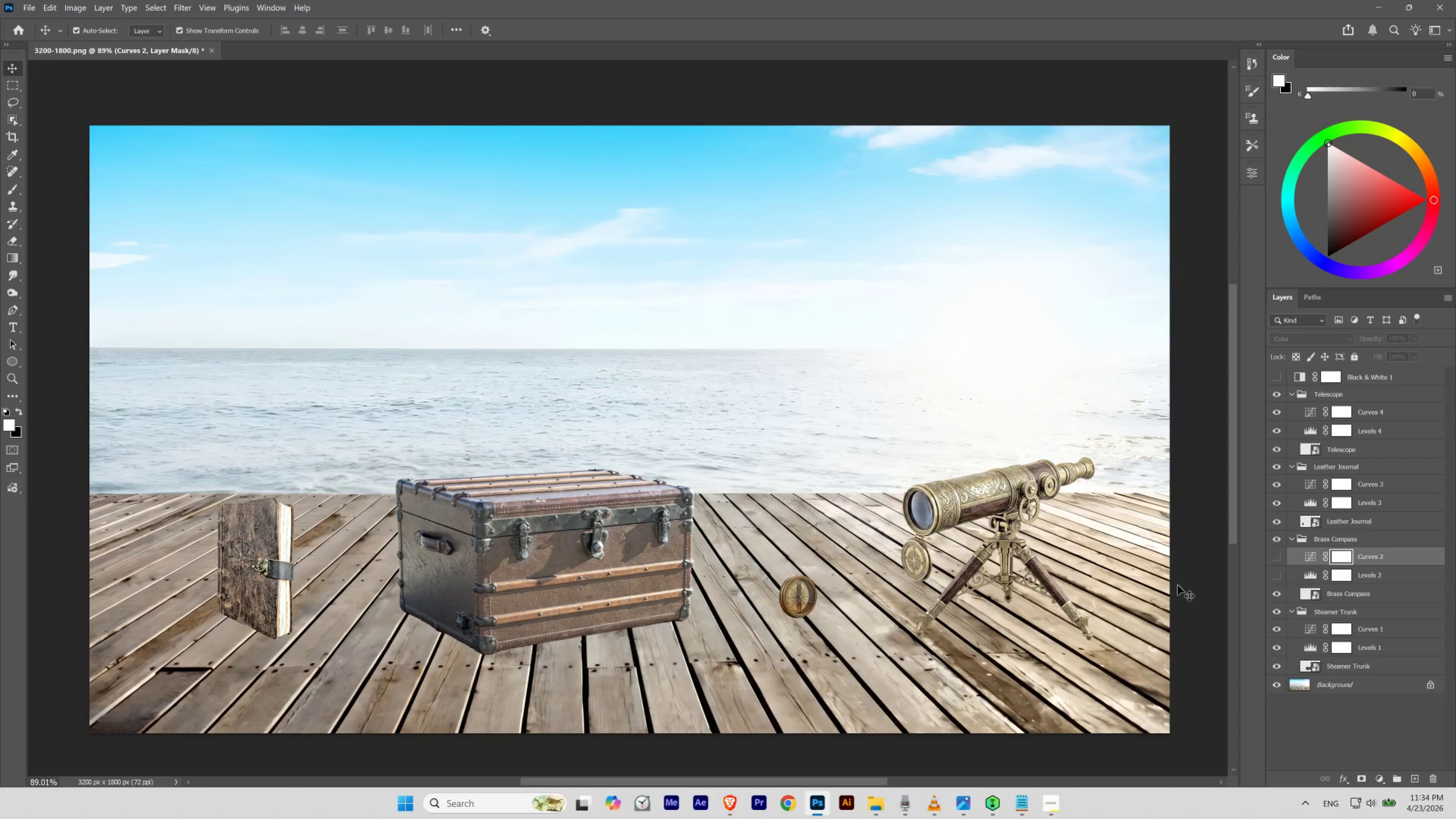 
key(Control+Z)
 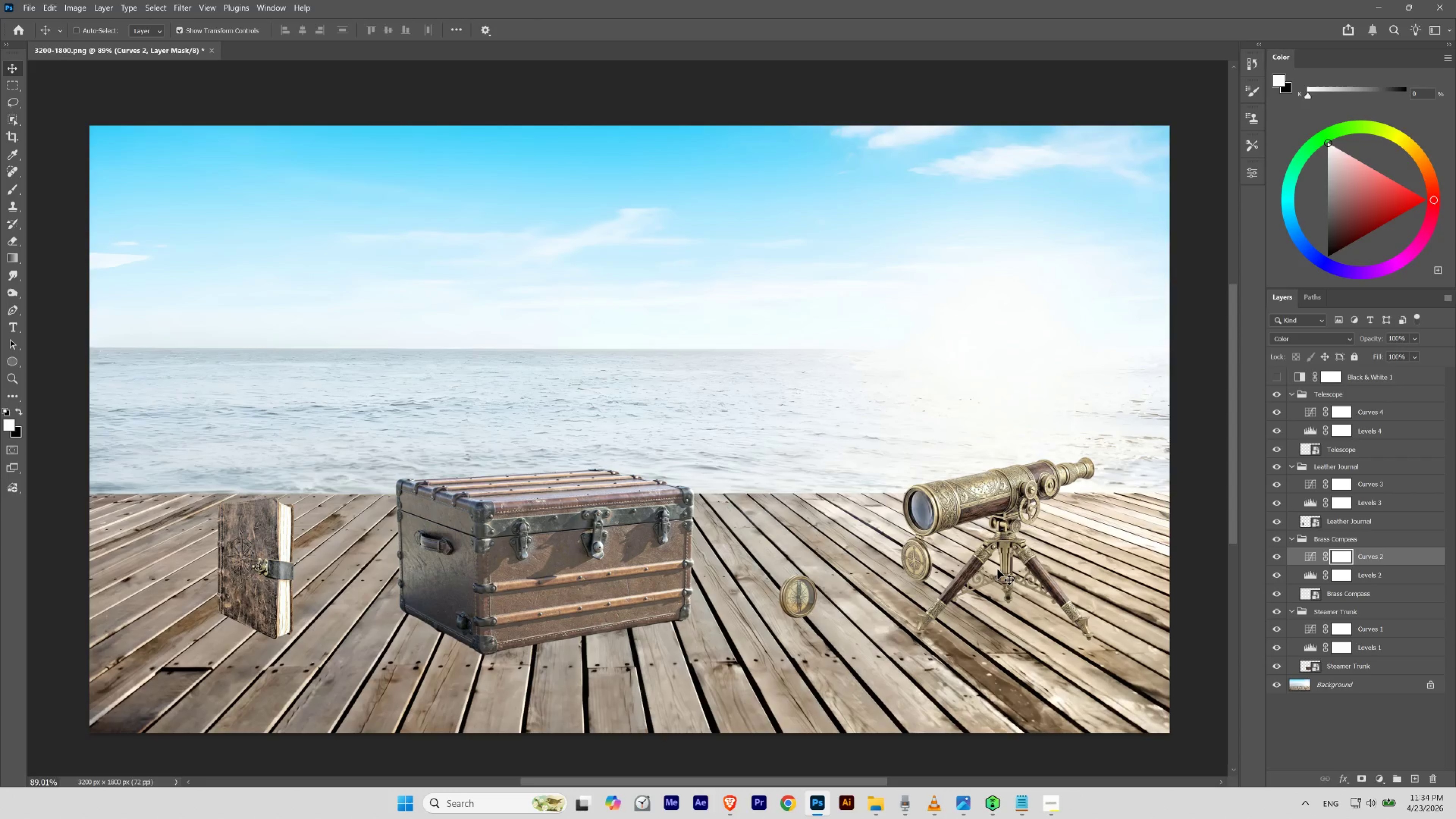 
key(Control+Shift+Z)
 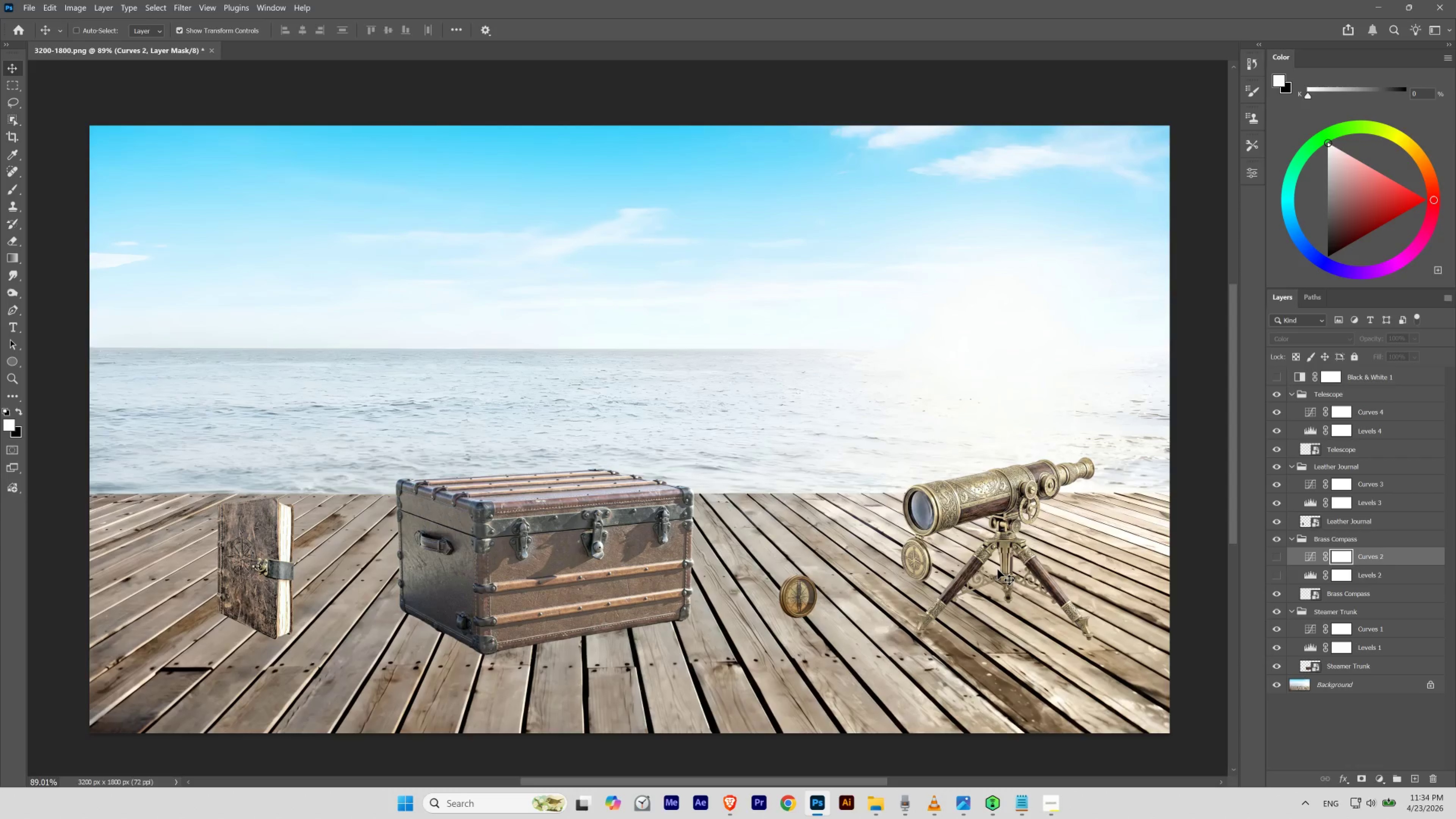 
key(Control+Z)
 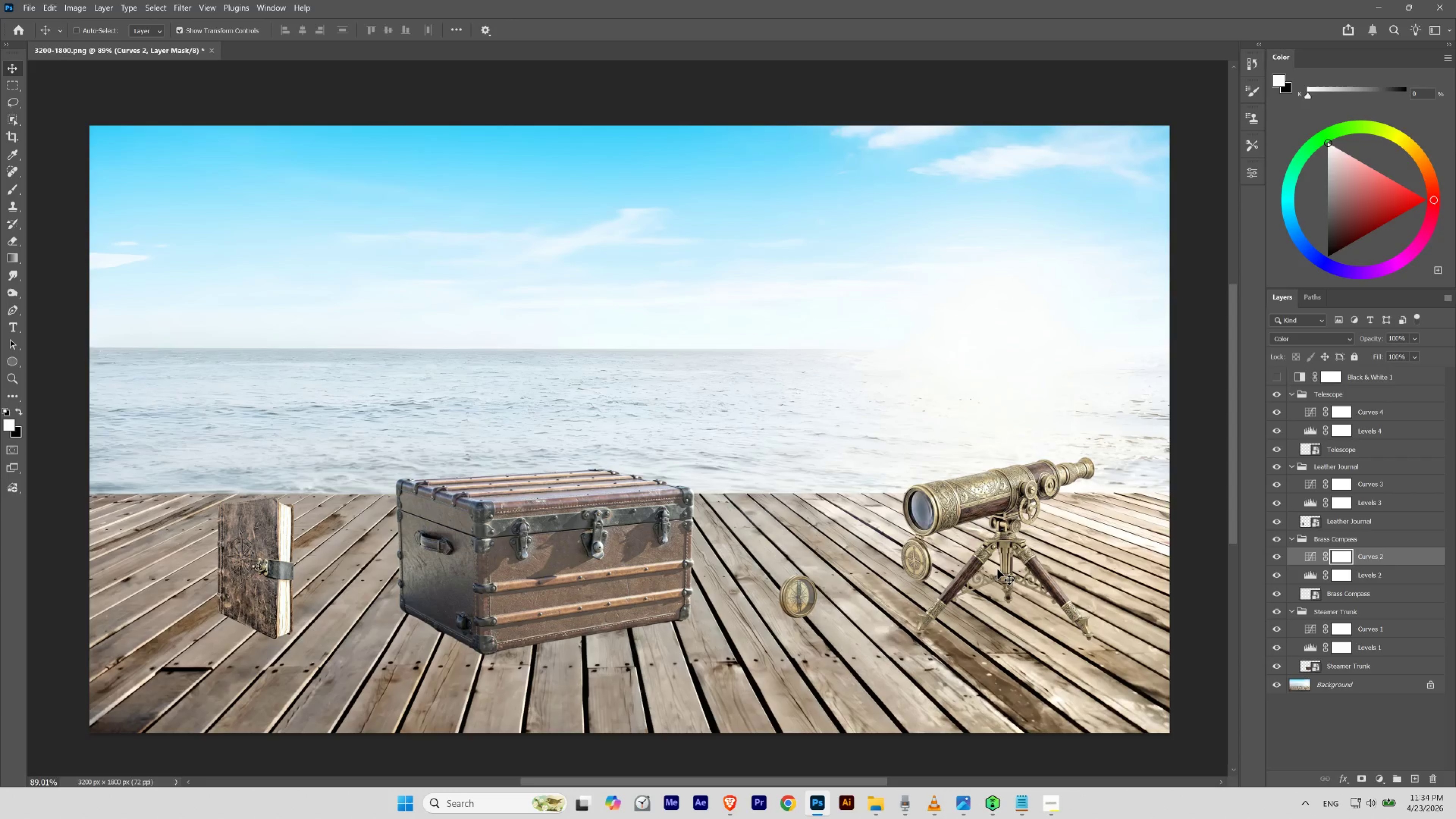 
key(Control+Shift+Z)
 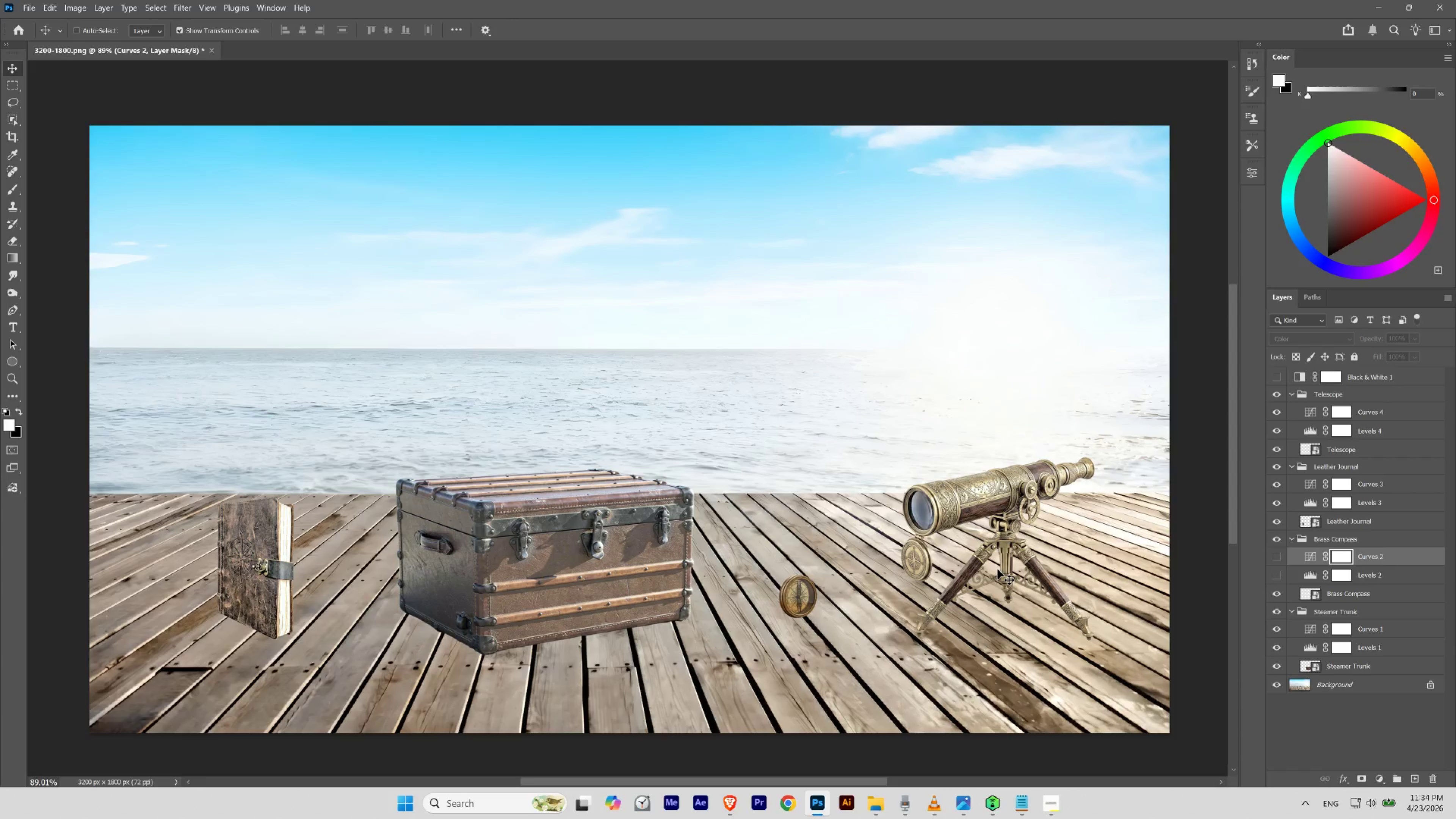 
key(Control+Z)
 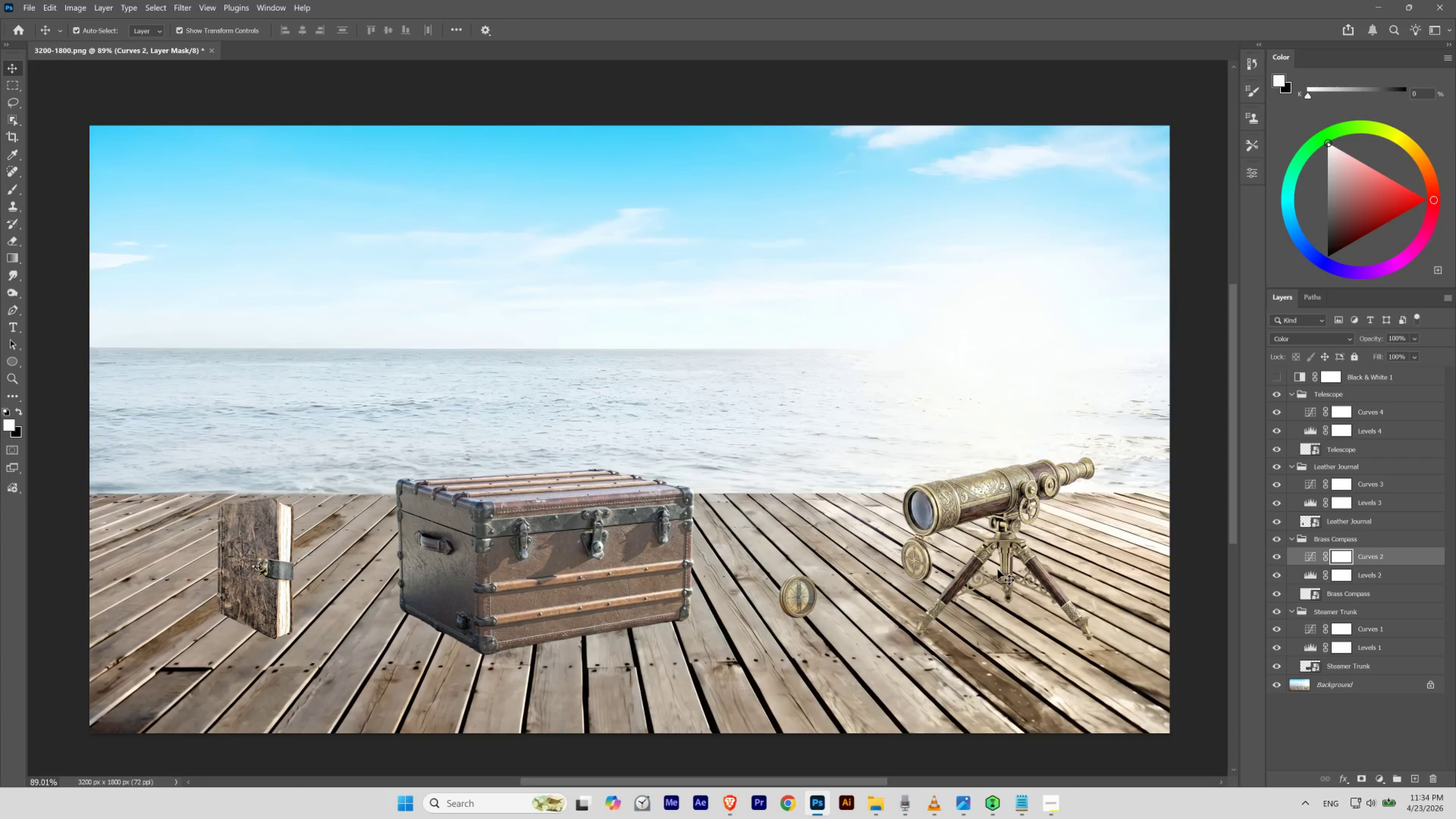 
wait(6.1)
 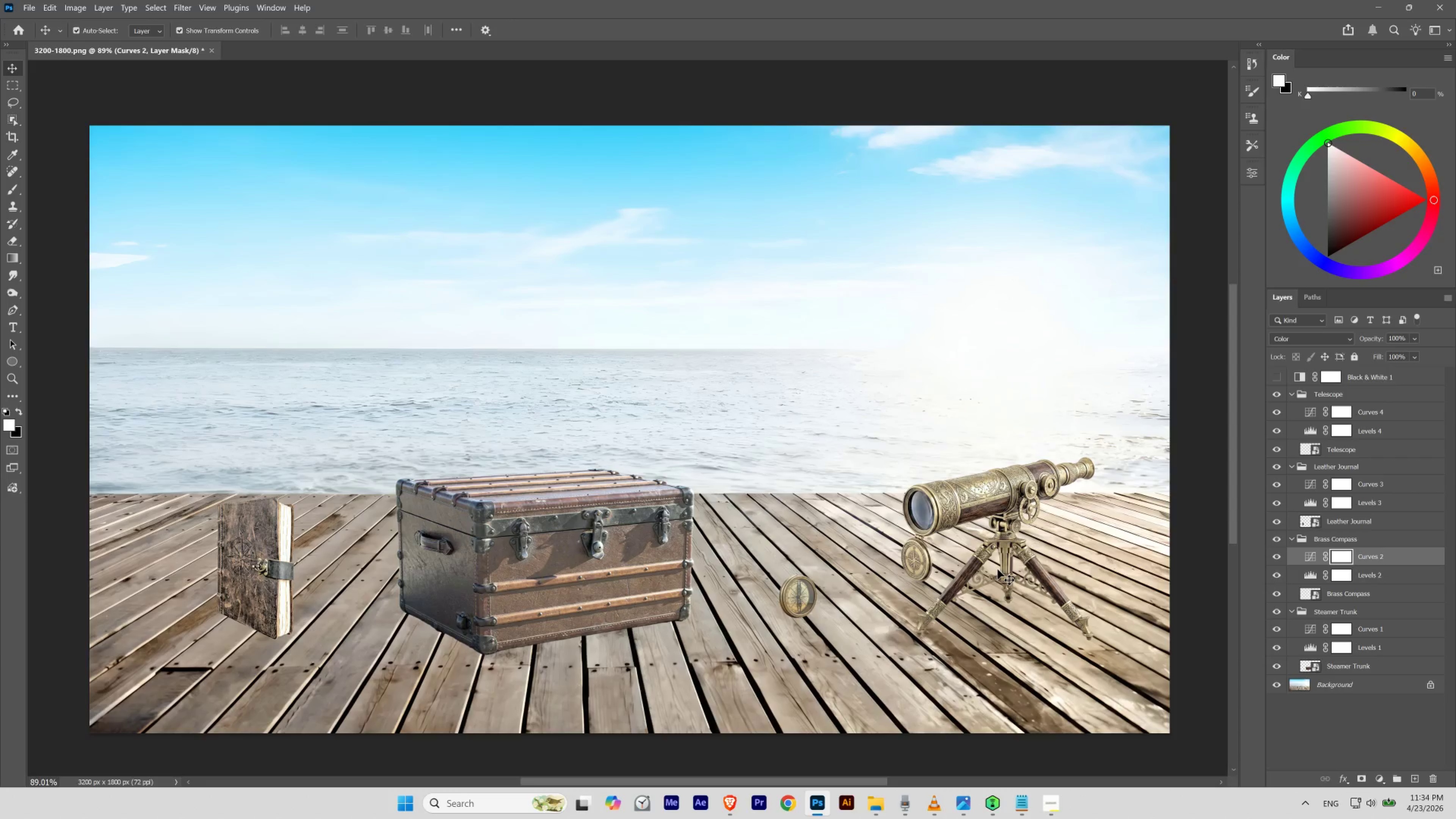 
key(Control+Z)
 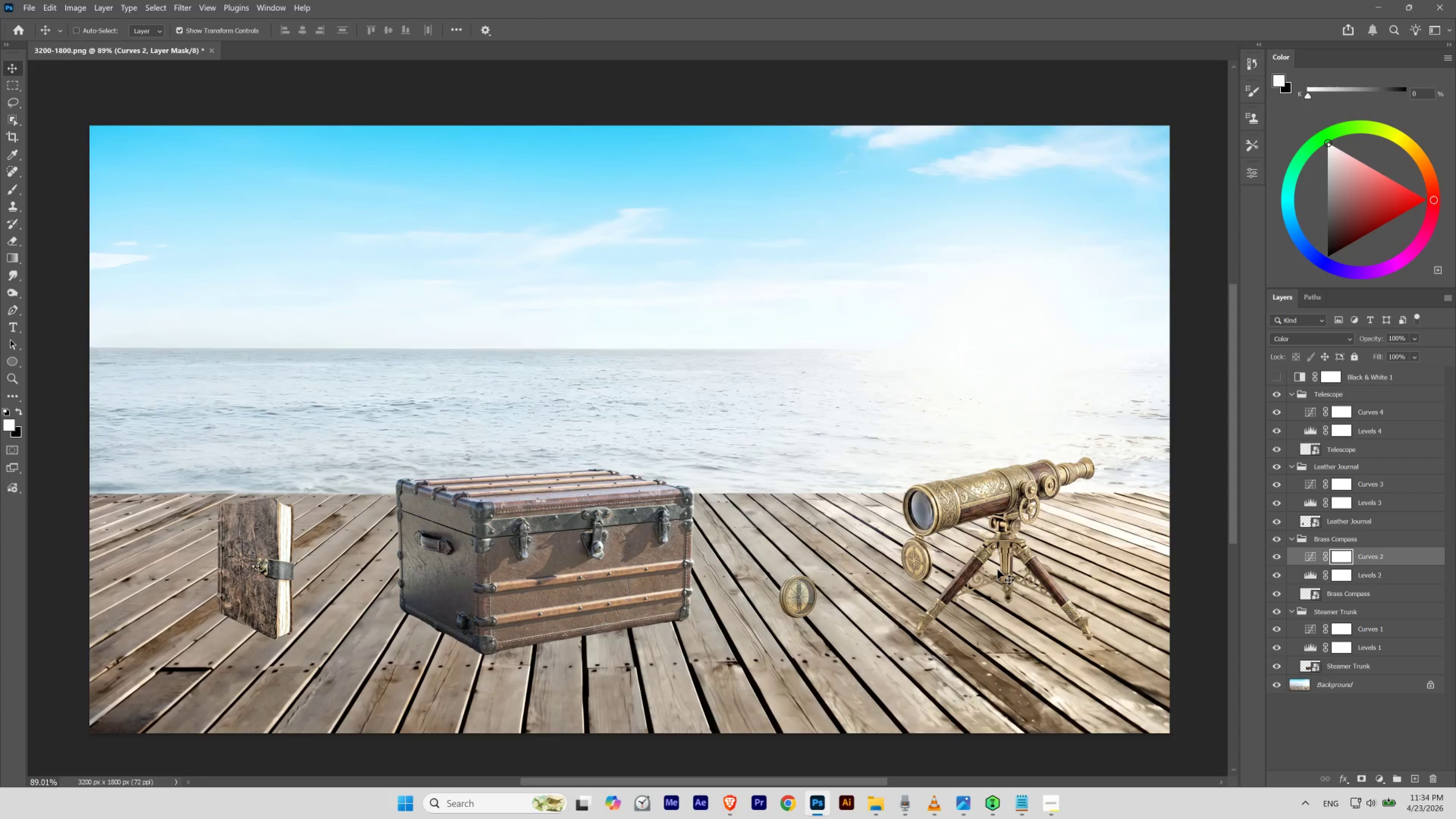 
key(Control+Shift+Z)
 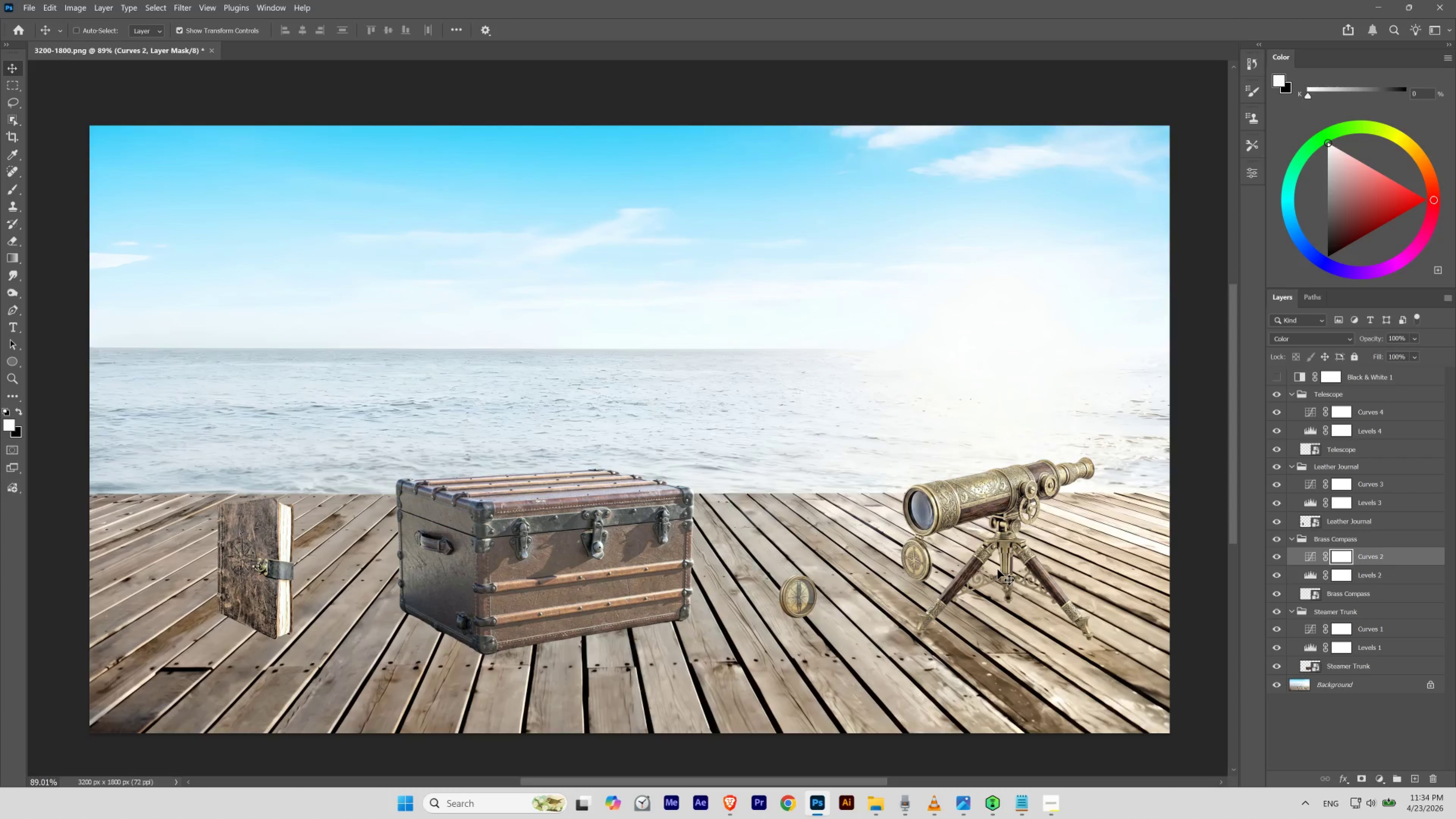 
key(Control+Shift+Z)
 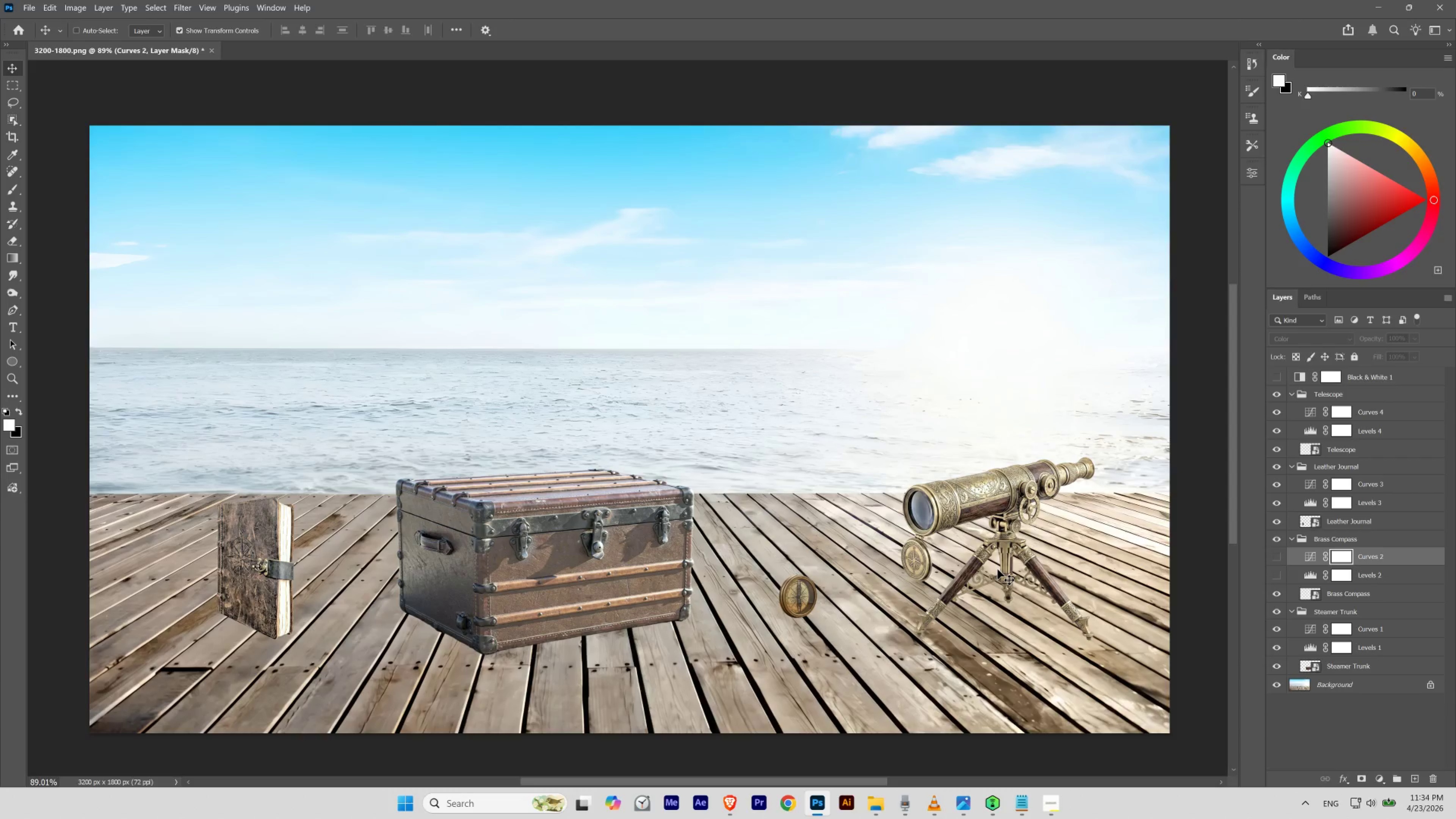 
key(Control+Z)
 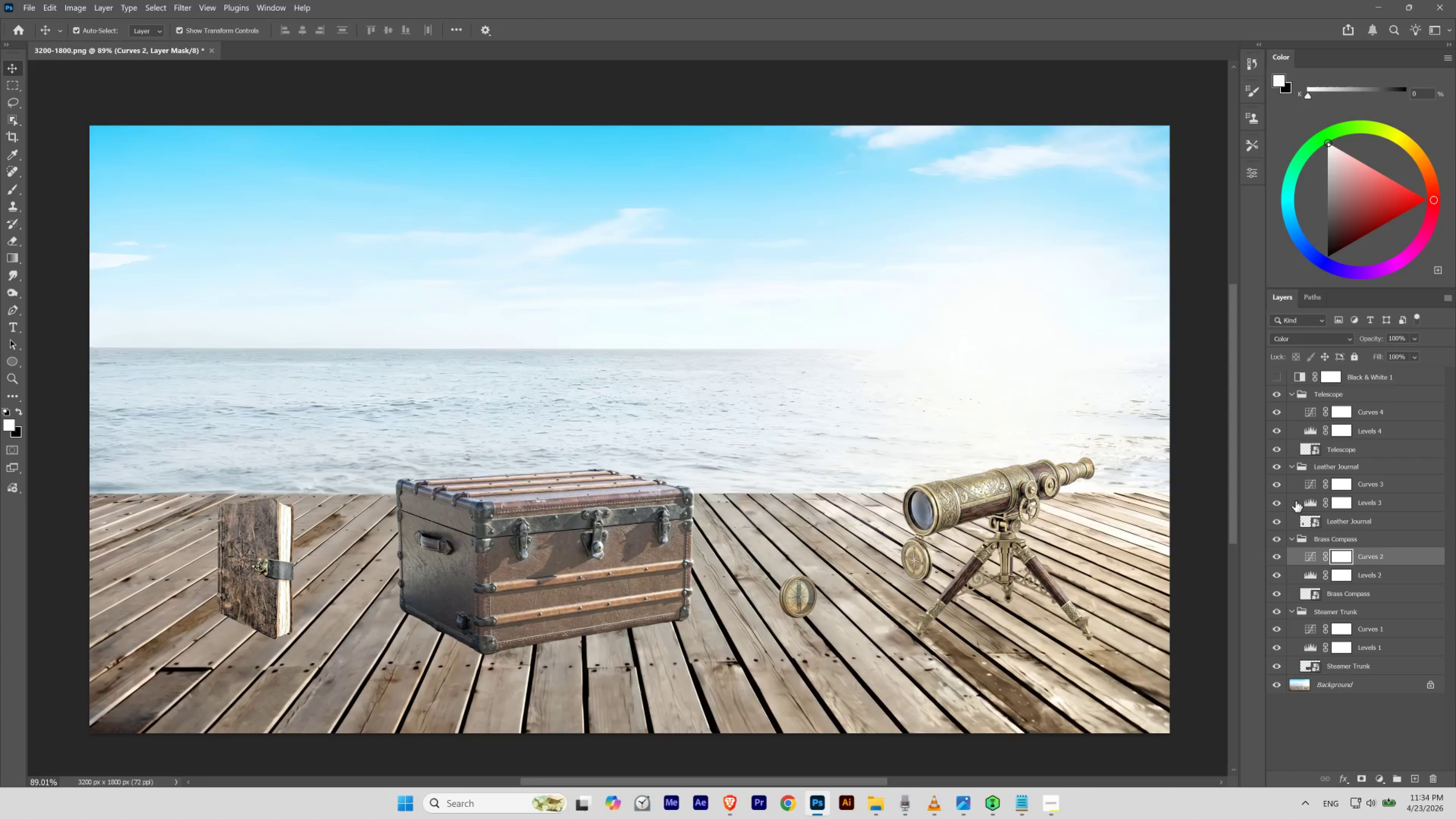 
left_click_drag(start_coordinate=[1279, 499], to_coordinate=[1279, 488])
 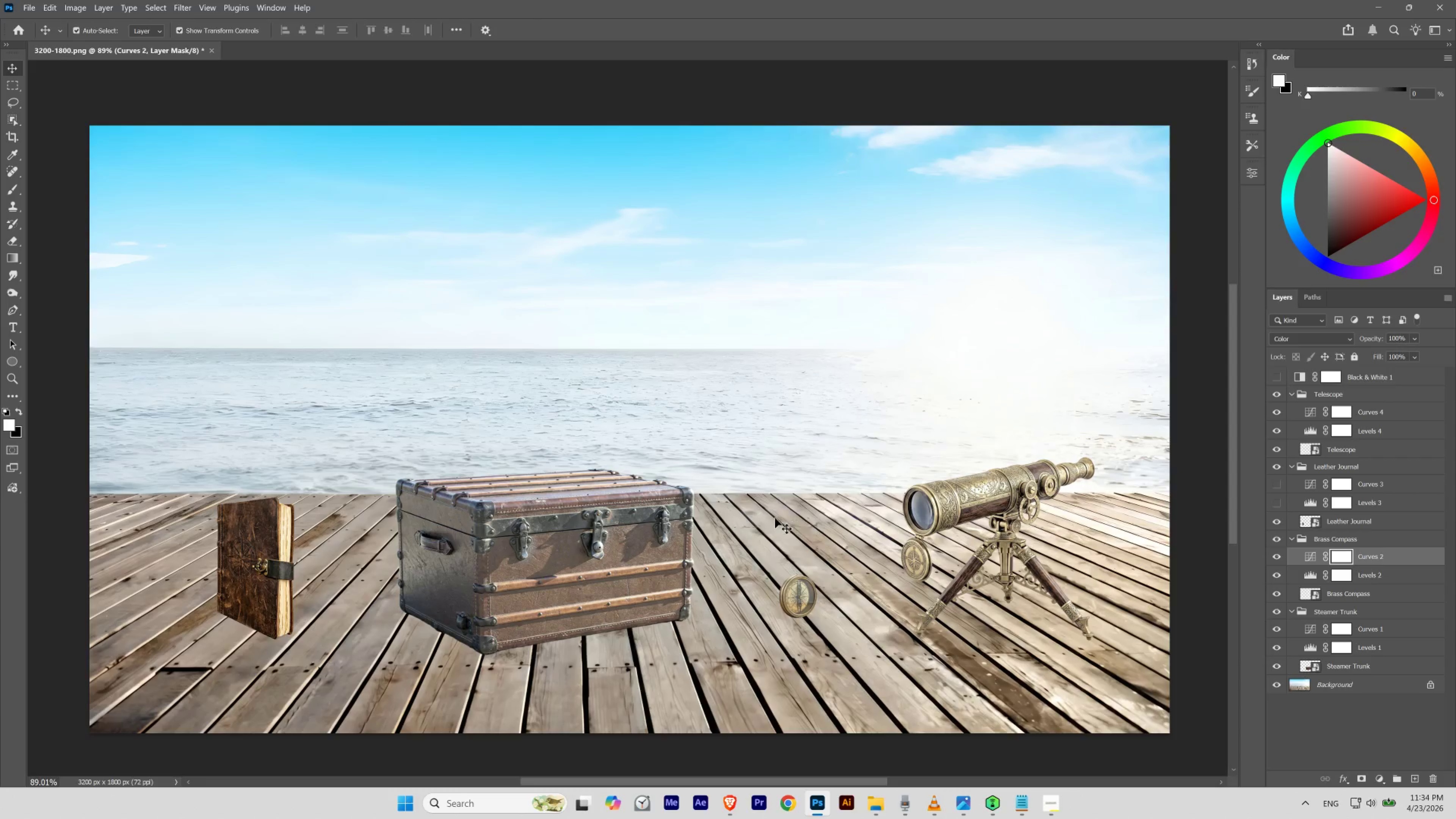 
key(Control+Z)
 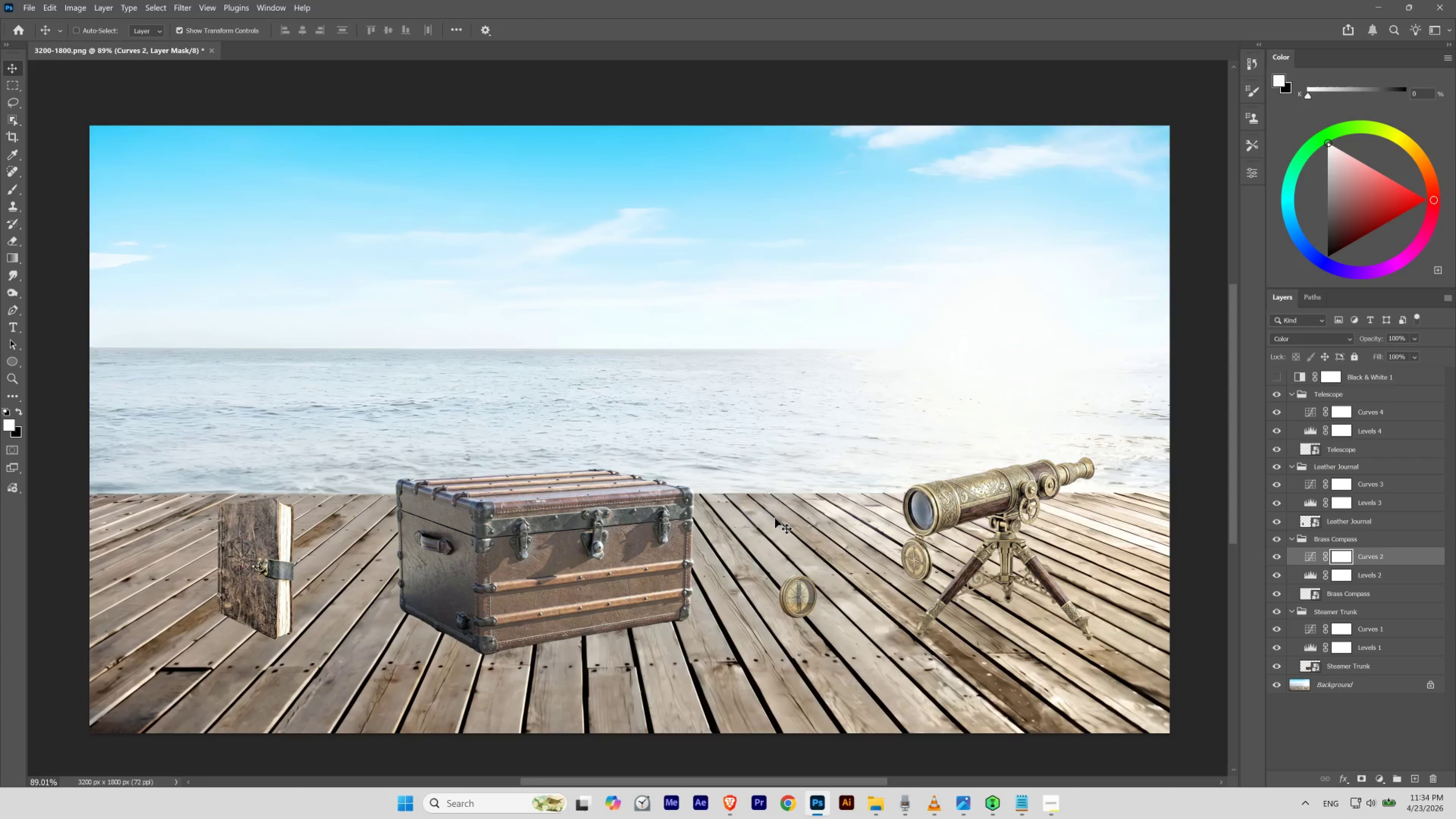 
key(Control+Shift+Z)
 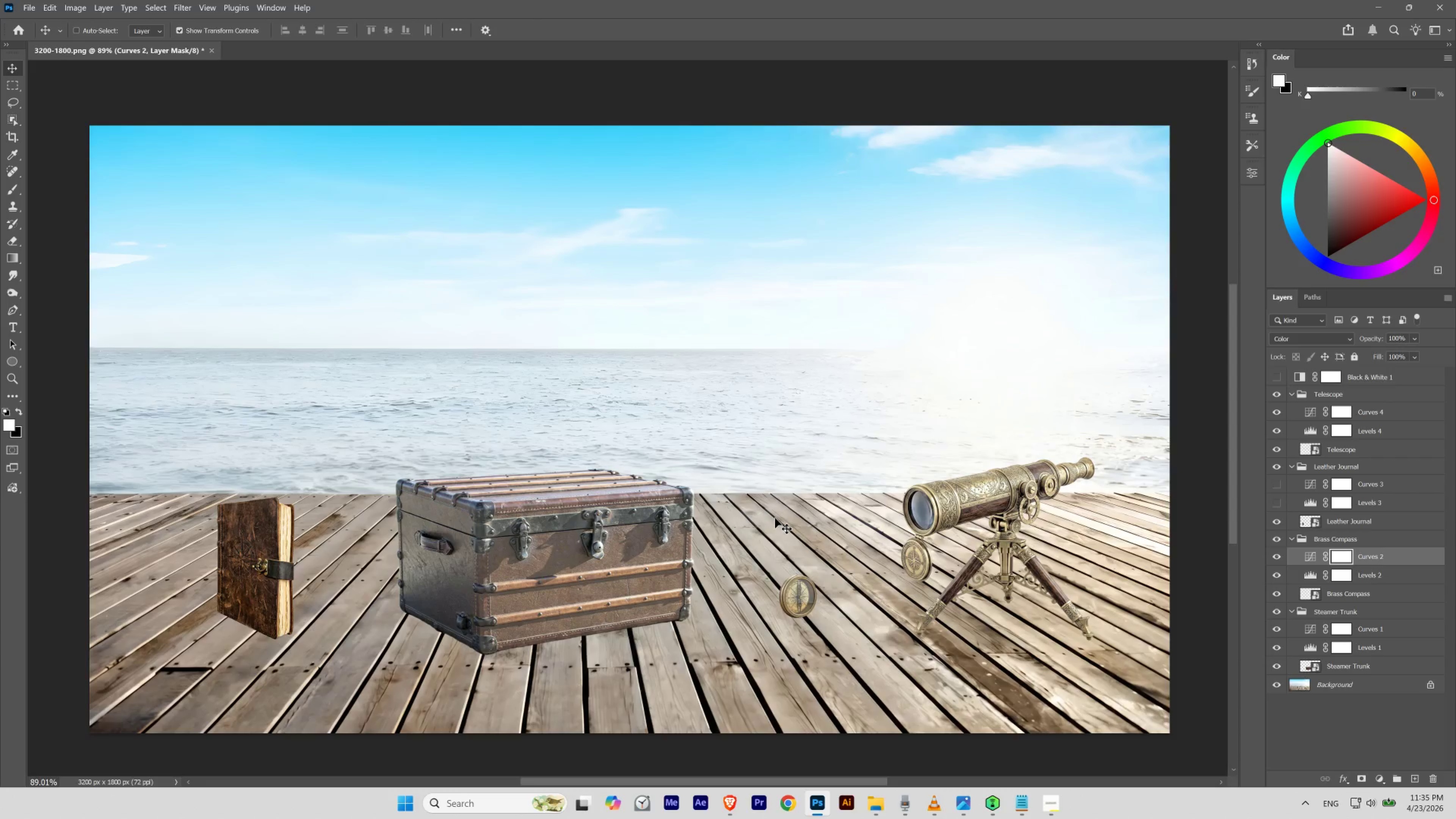 
key(Control+Z)
 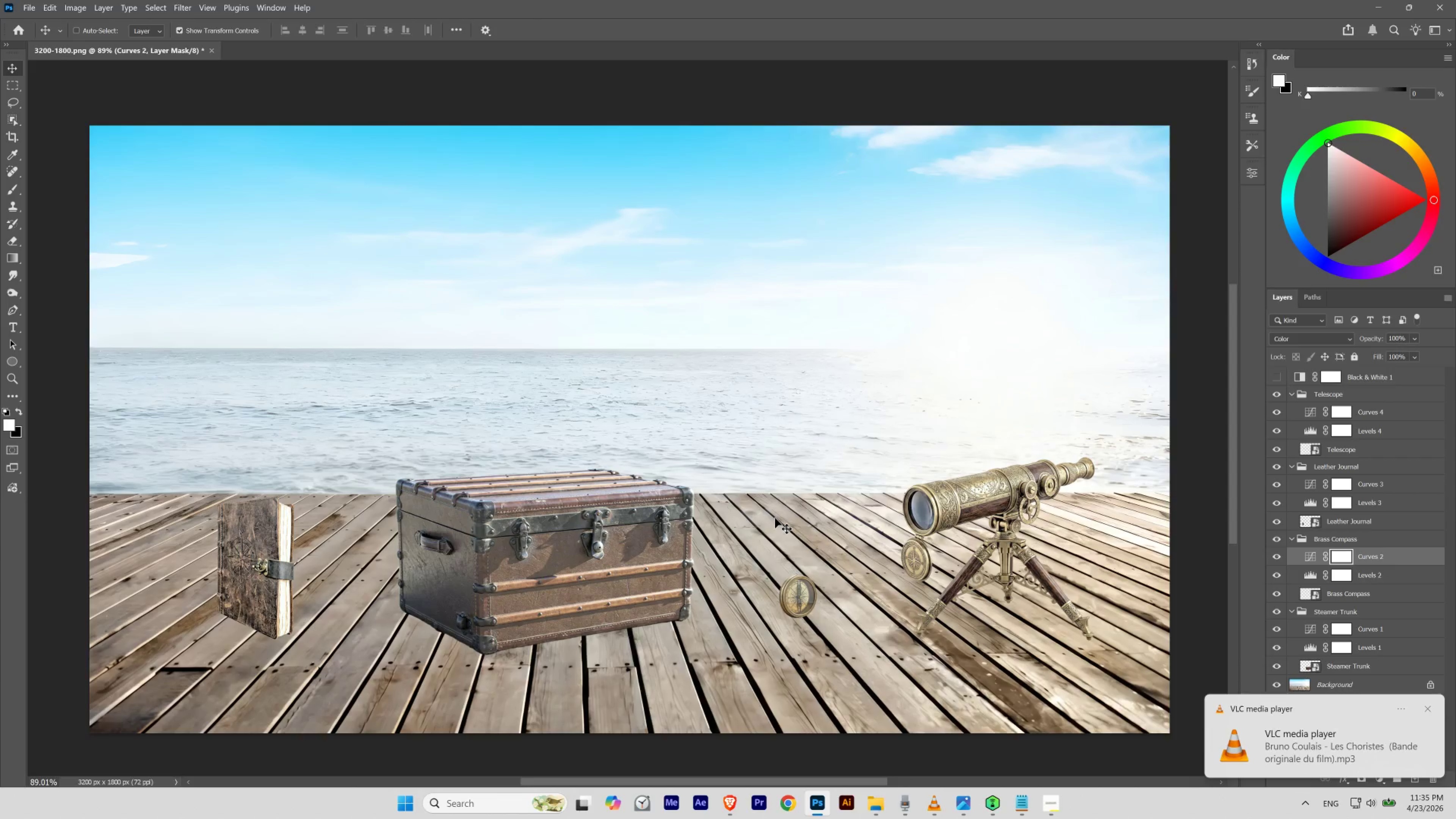 
key(Control+Shift+Z)
 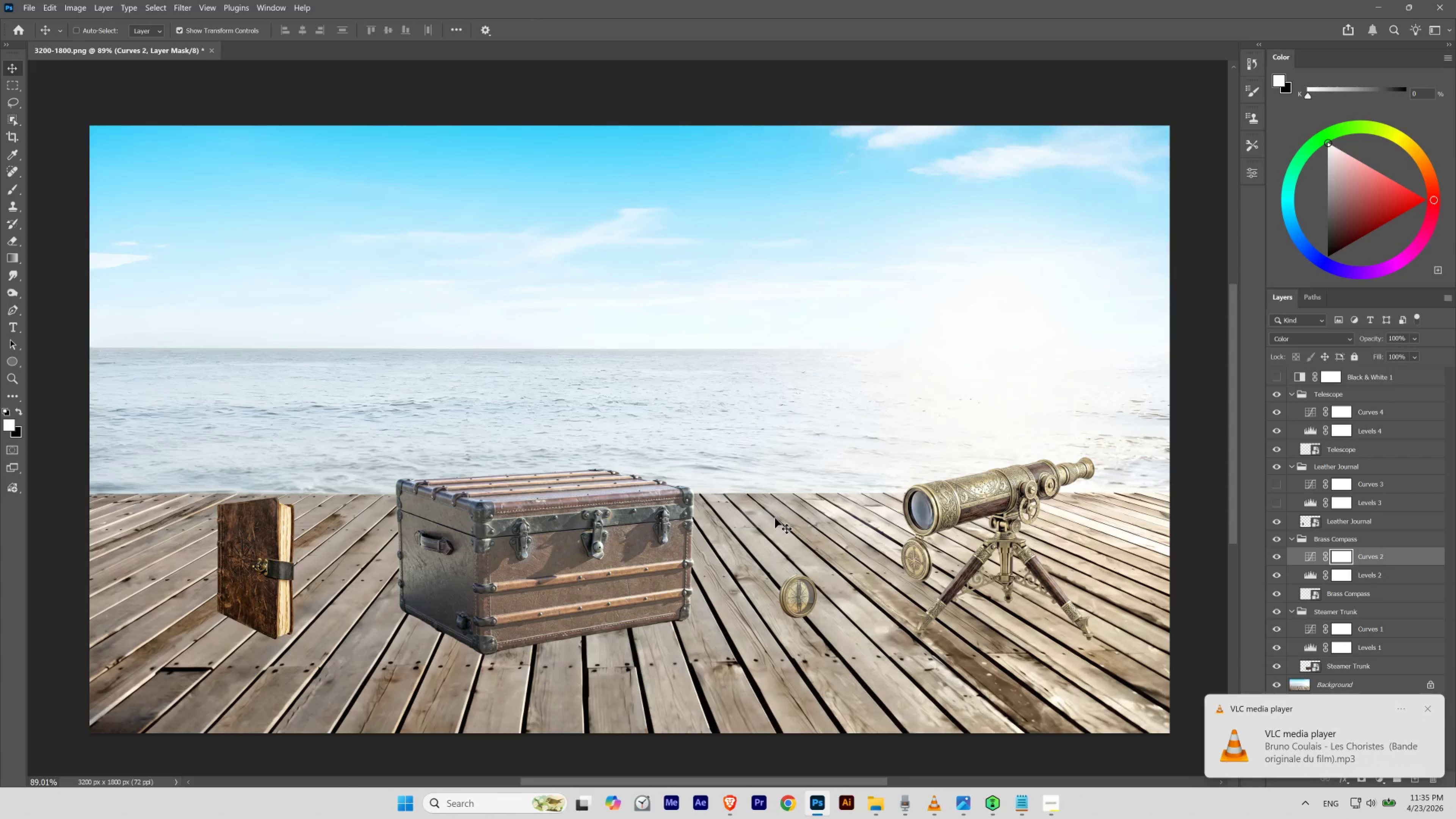 
key(Control+Z)
 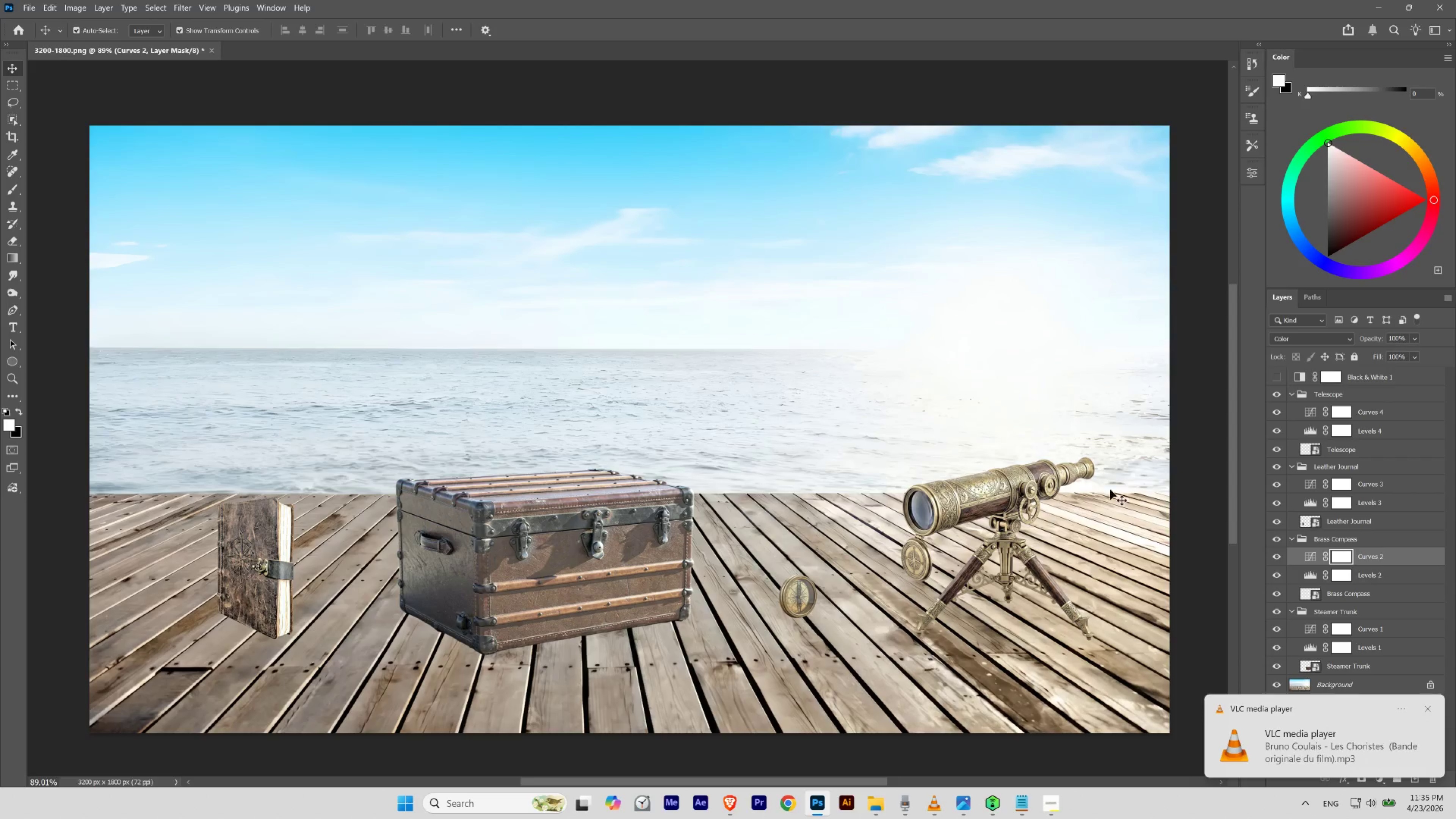 
left_click_drag(start_coordinate=[1277, 502], to_coordinate=[1277, 486])
 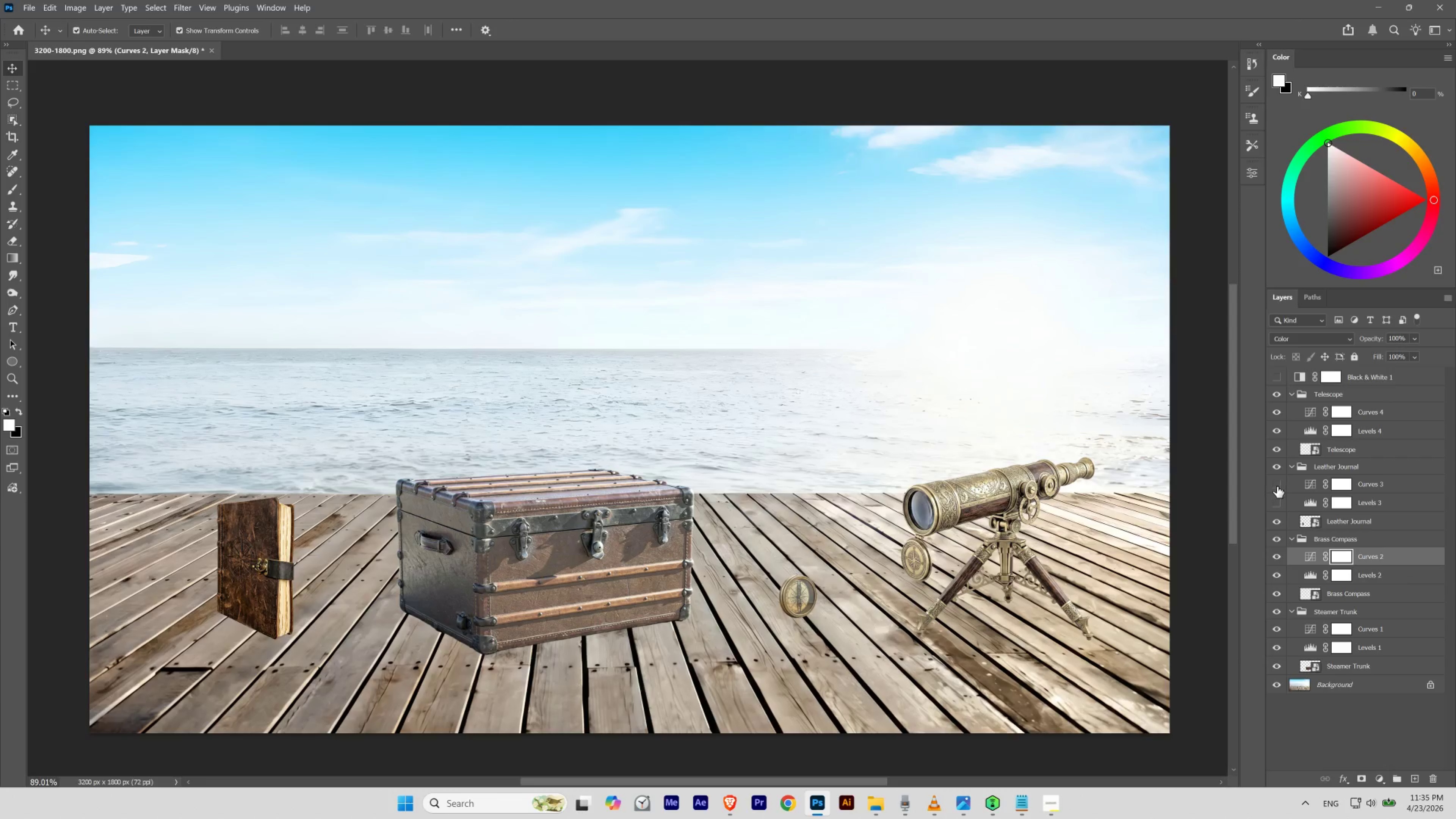 
key(Control+Z)
 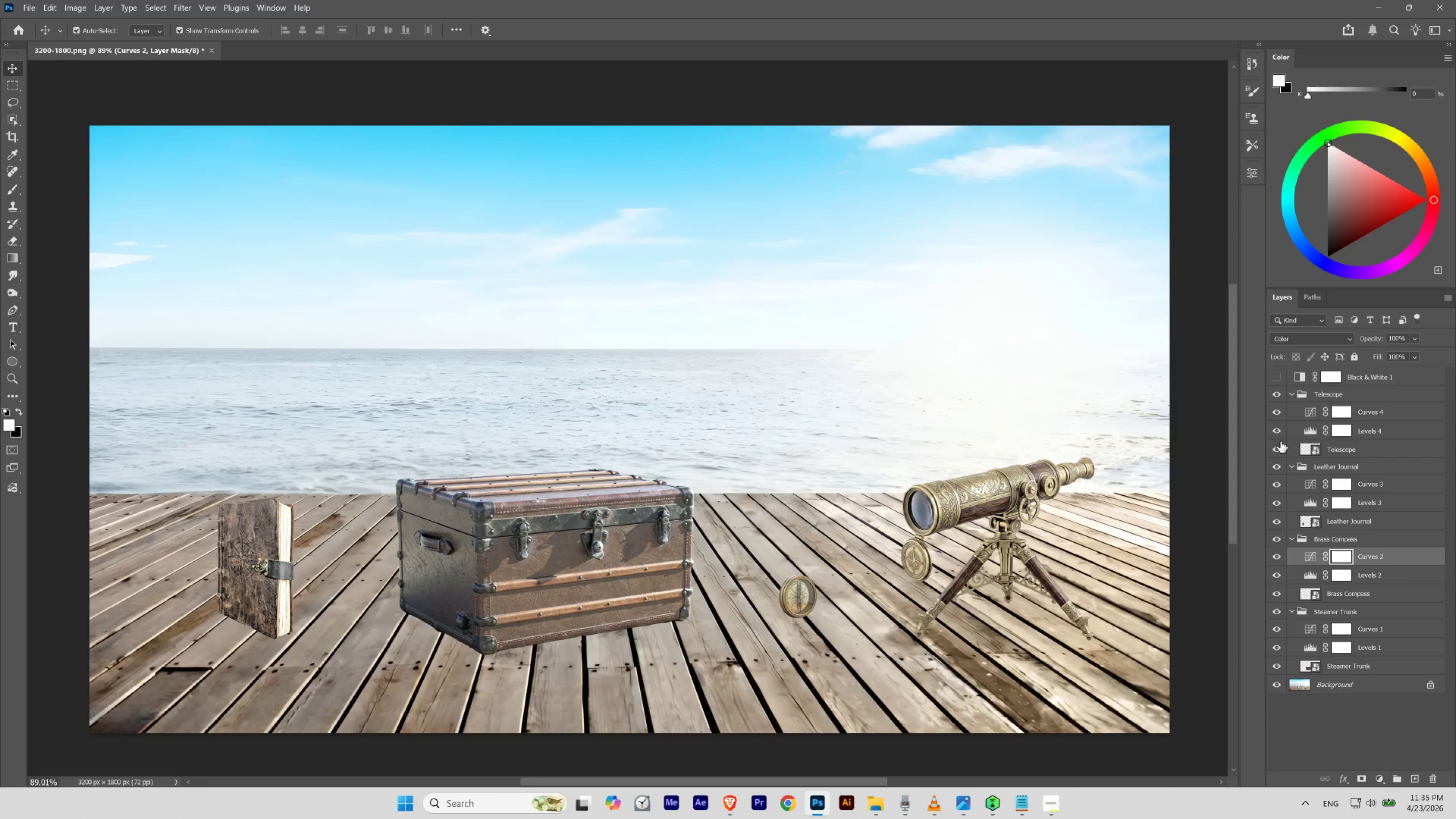 
left_click_drag(start_coordinate=[1278, 426], to_coordinate=[1279, 411])
 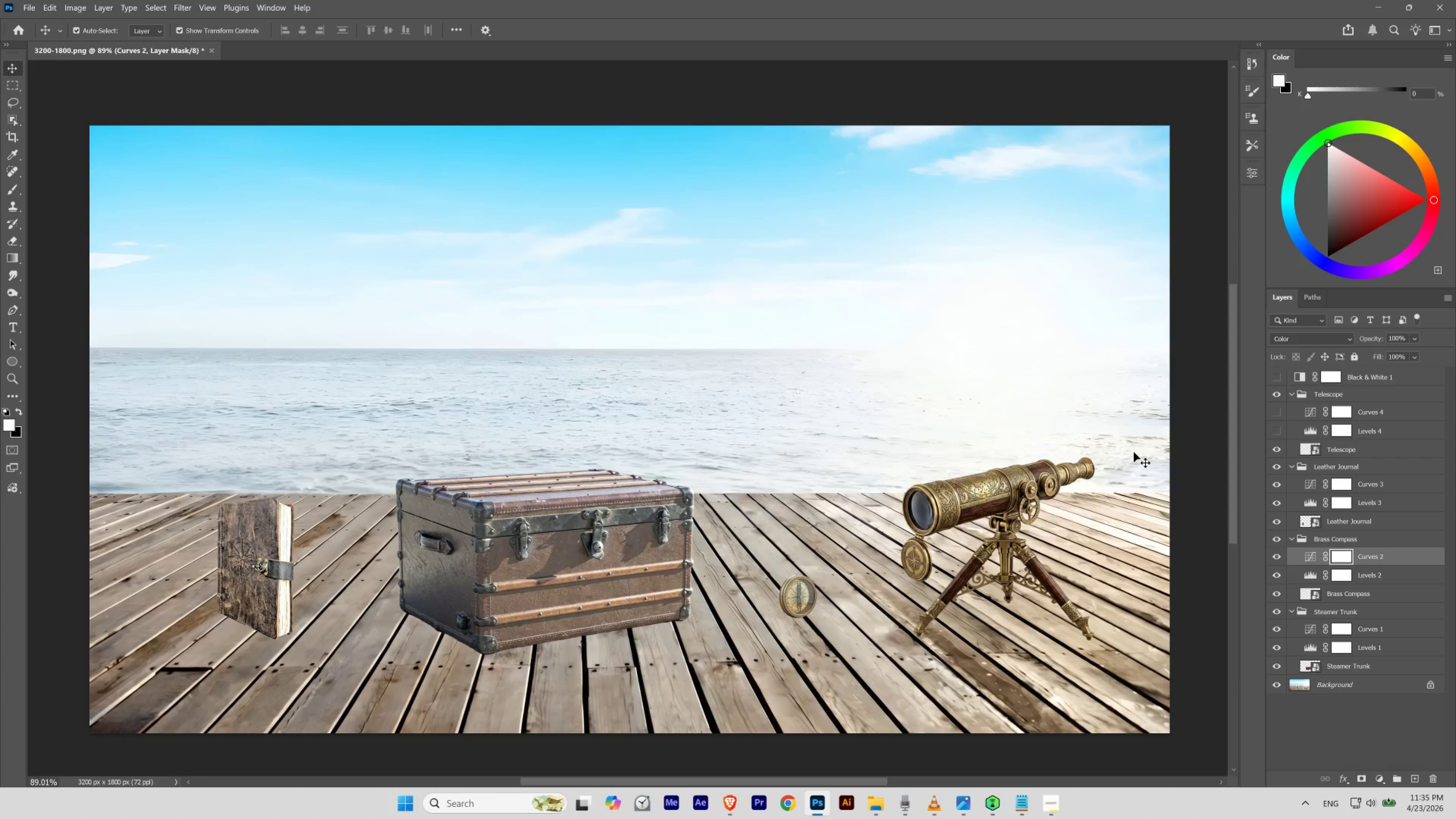 
key(Control+Z)
 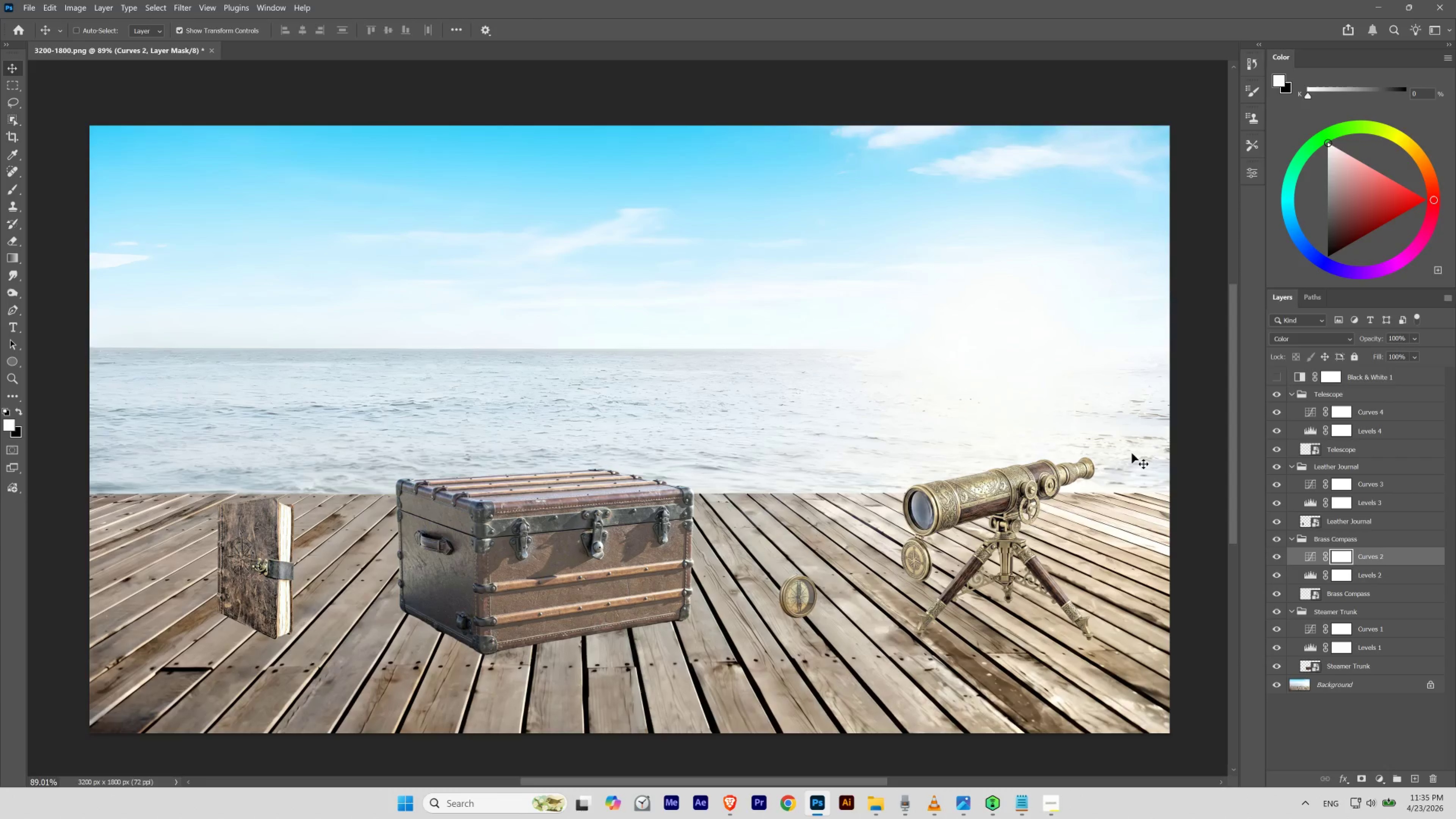 
key(Control+Shift+Z)
 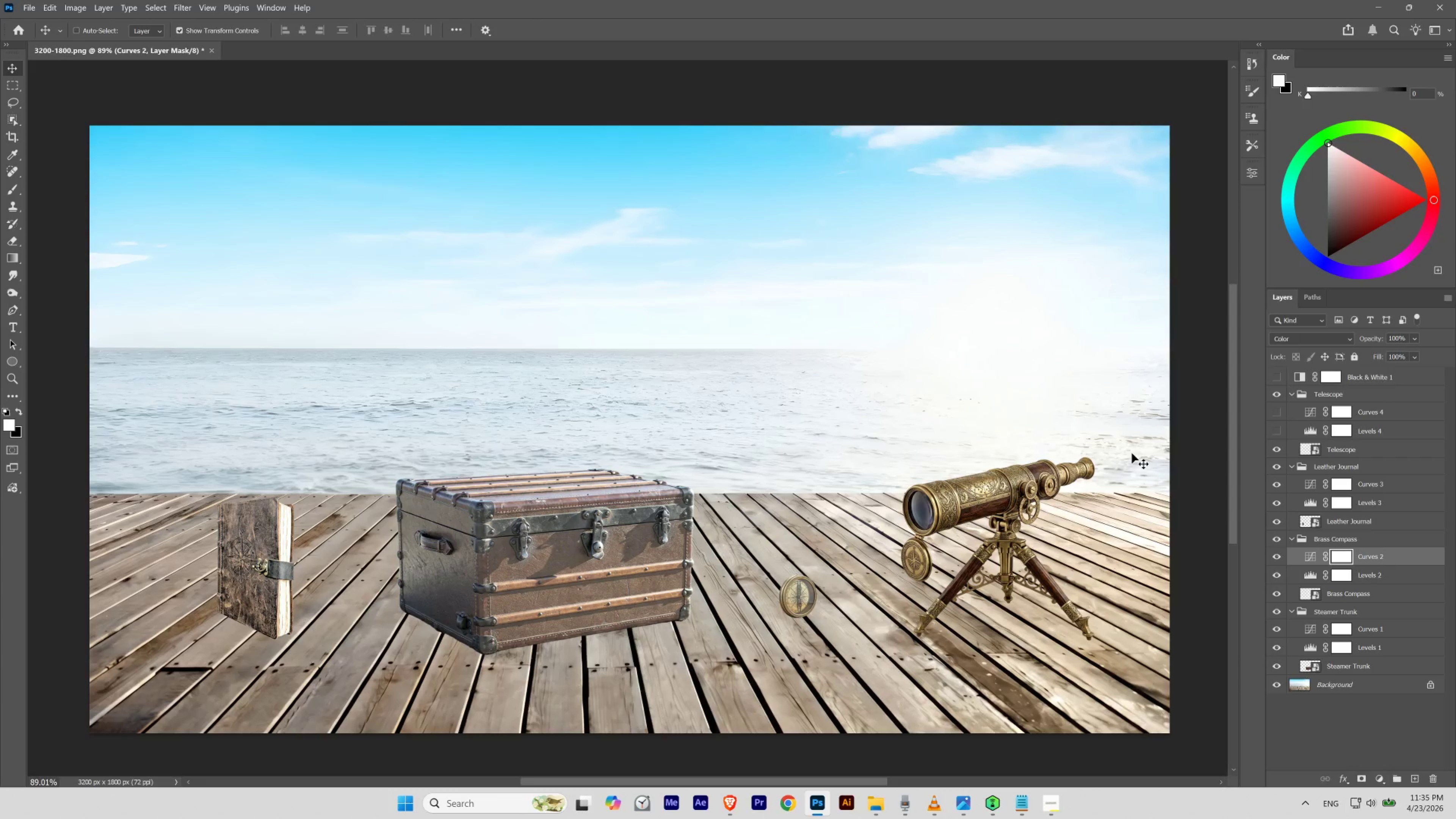 
key(Control+Z)
 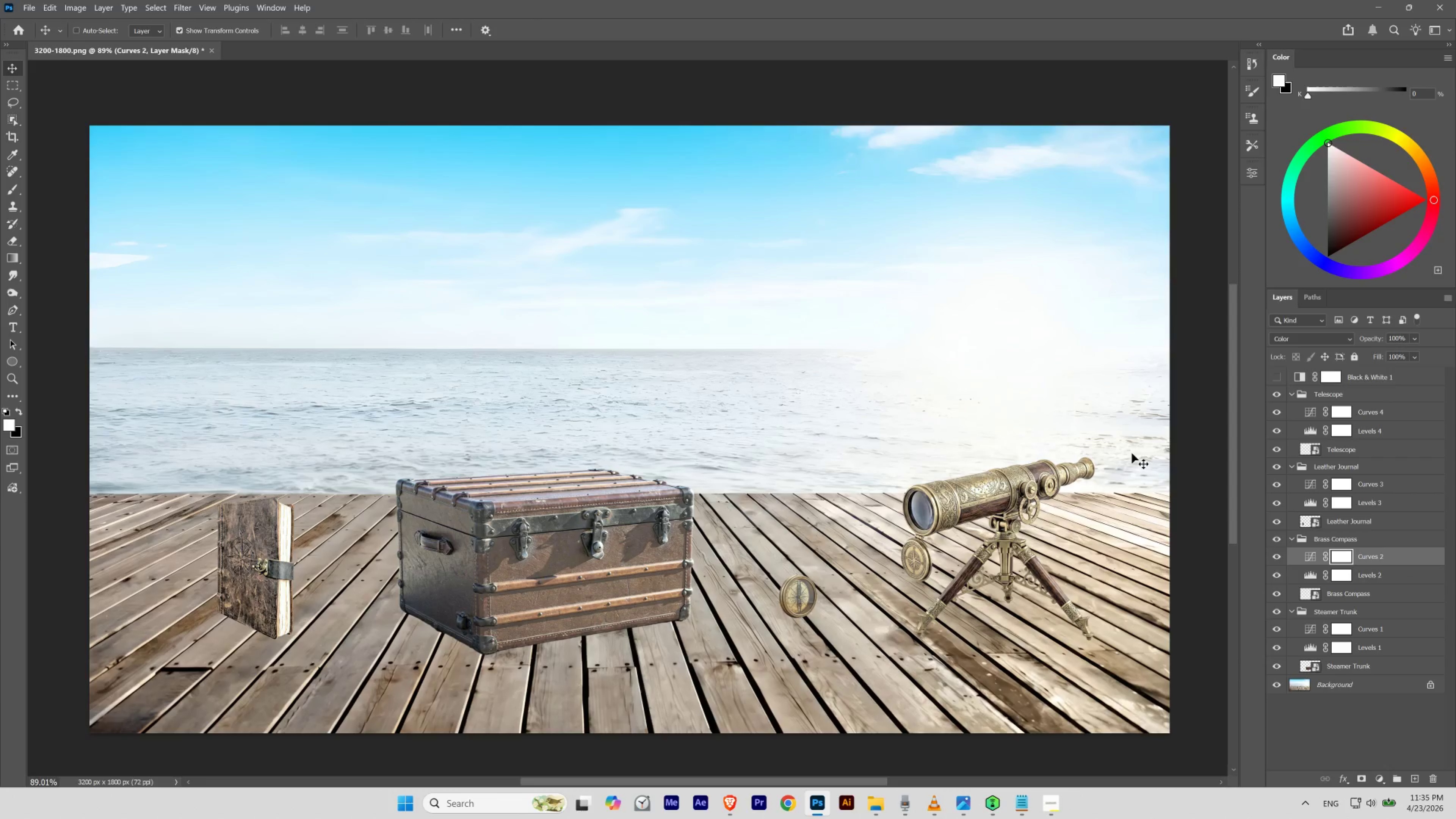 
key(Control+Shift+Z)
 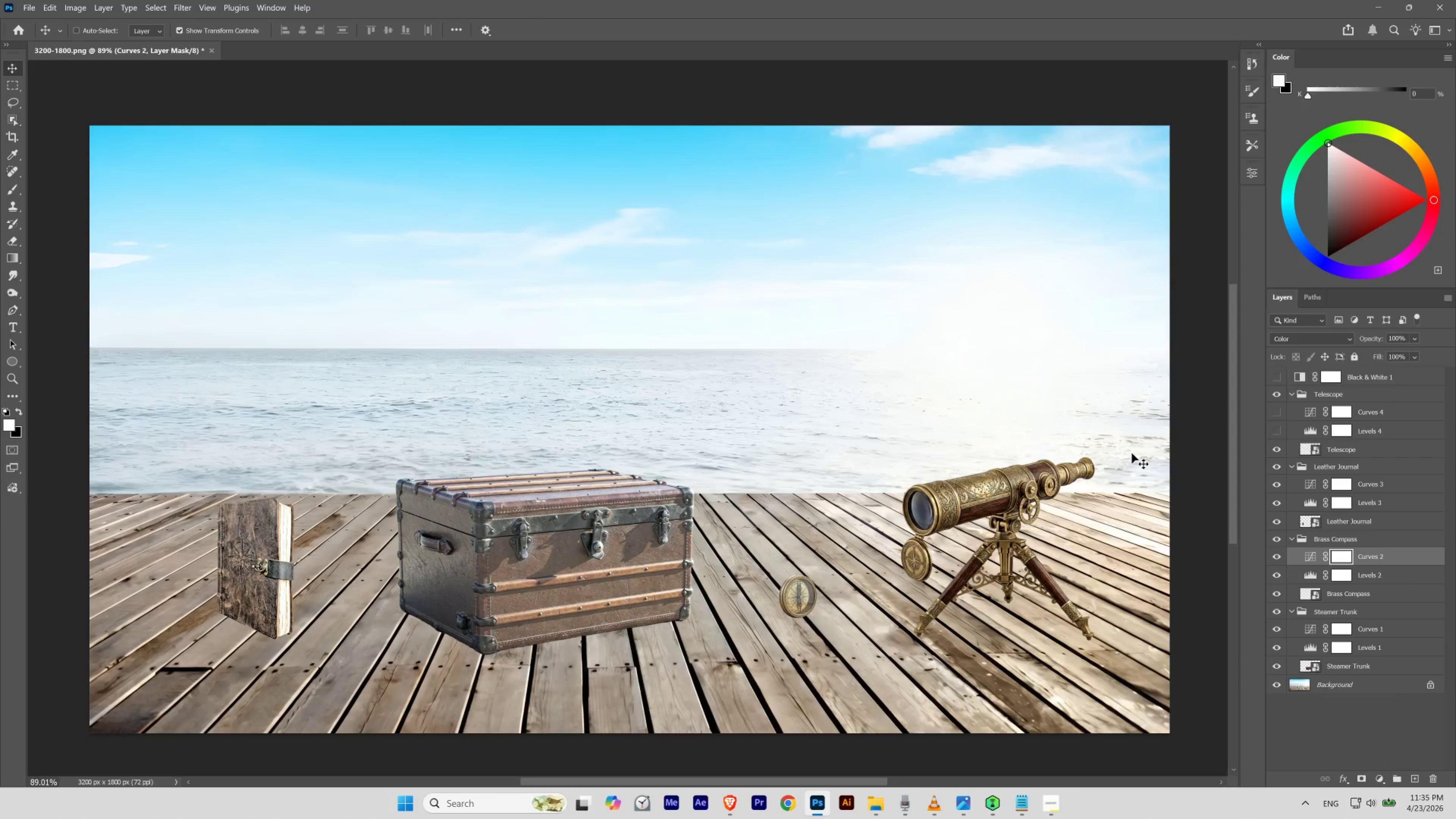 
key(Control+Z)
 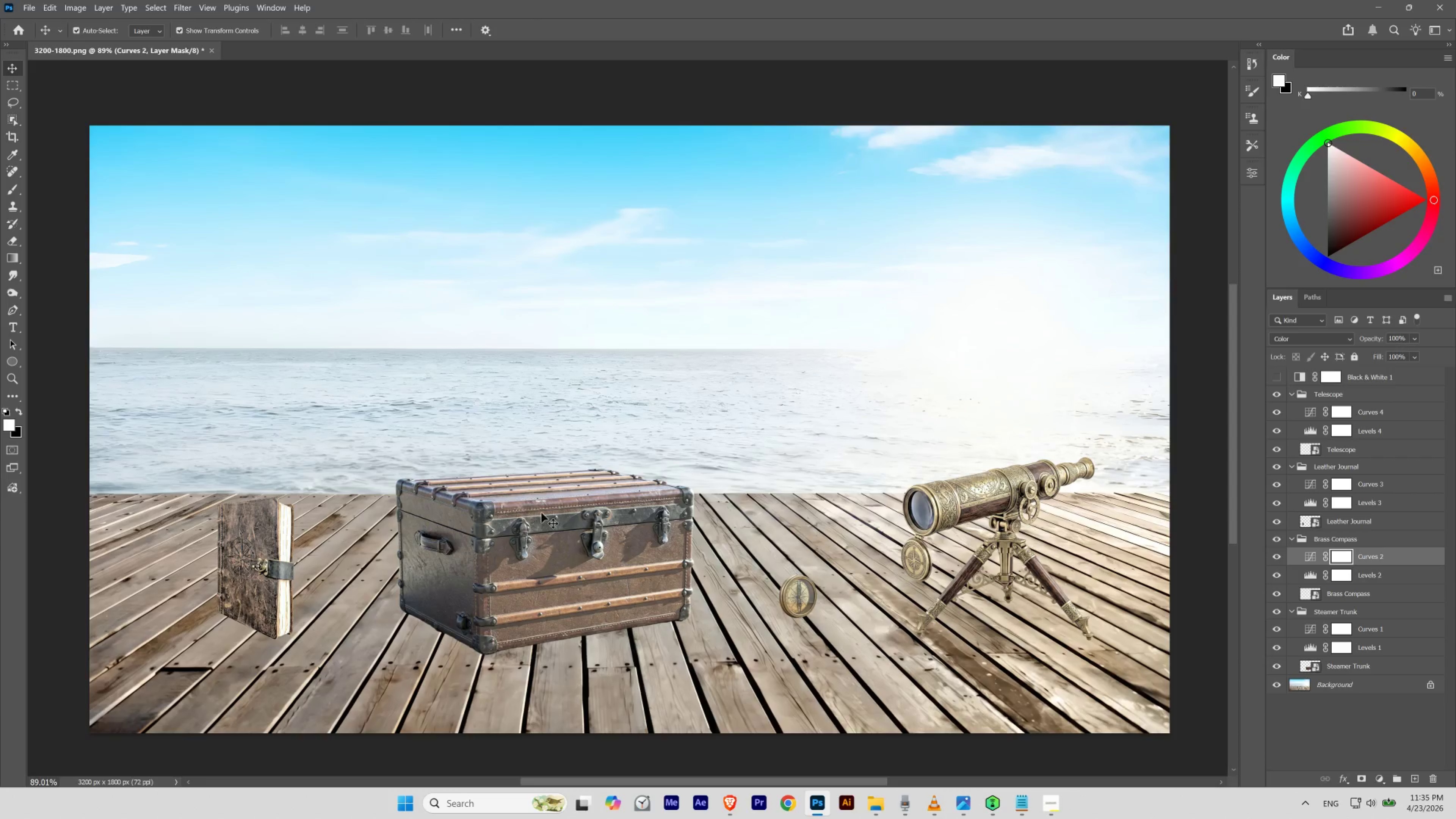 
wait(6.74)
 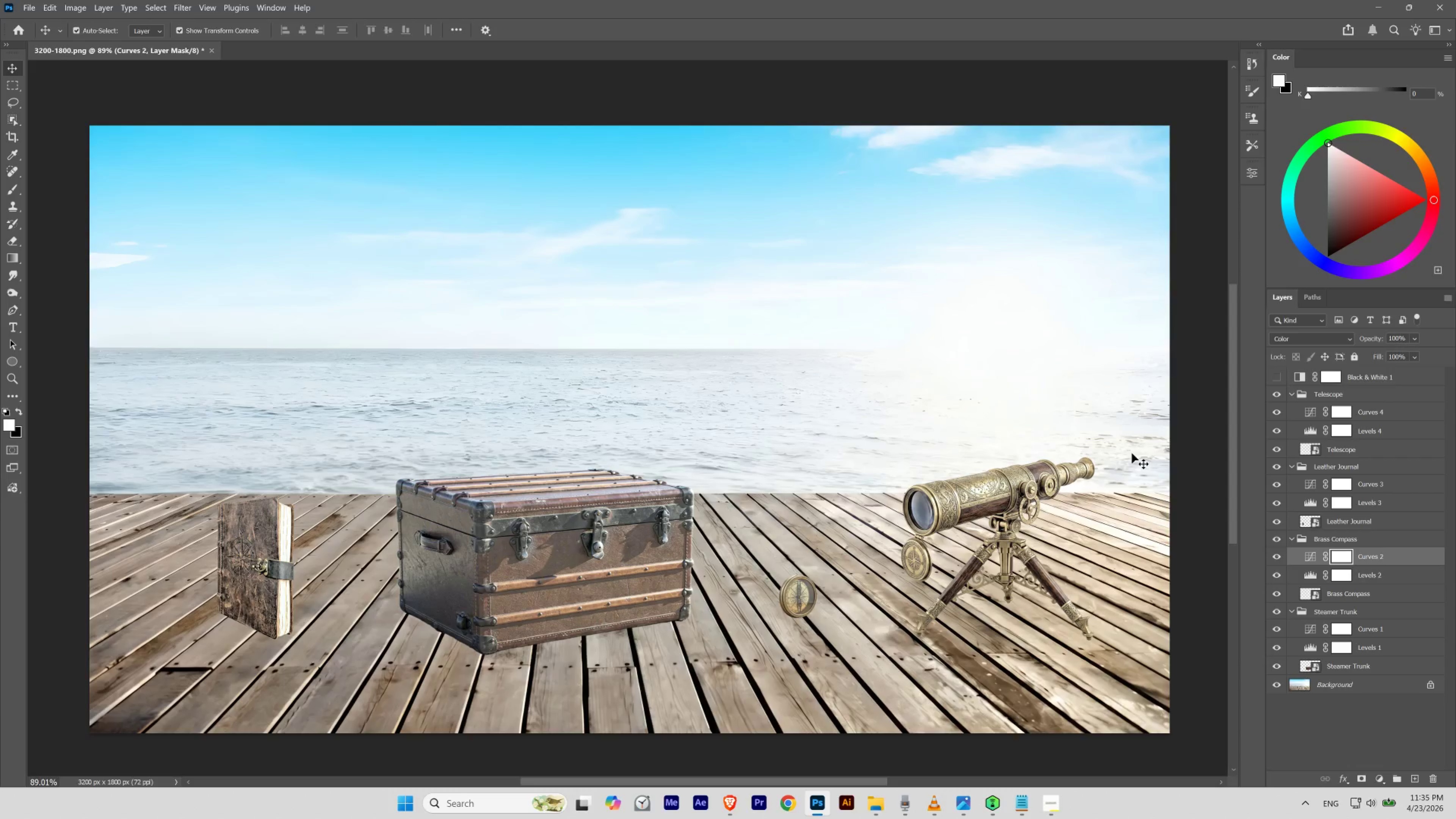 
left_click([1306, 661])
 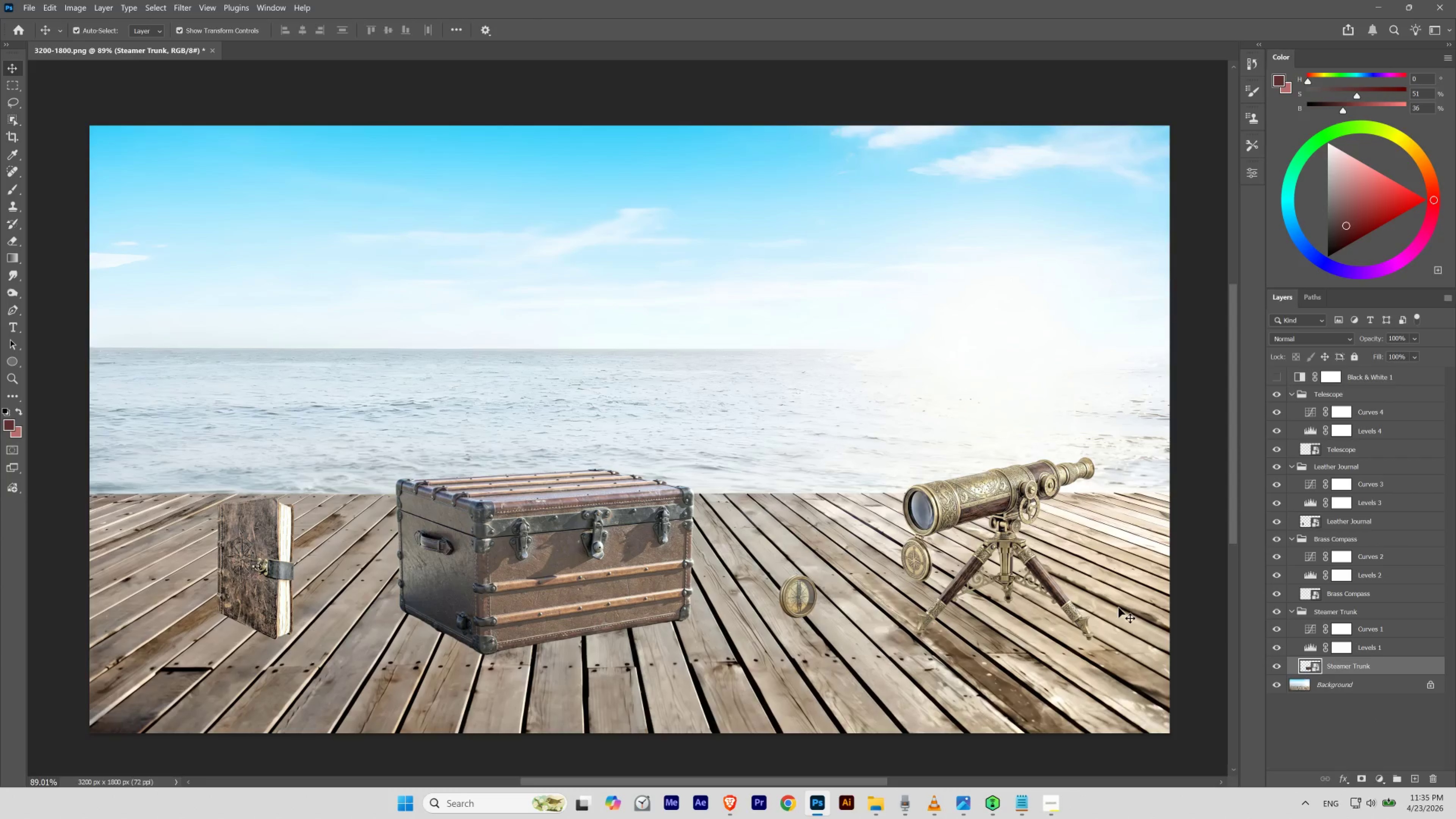 
hold_key(key=ControlLeft, duration=0.63)
left_click([1304, 667])
 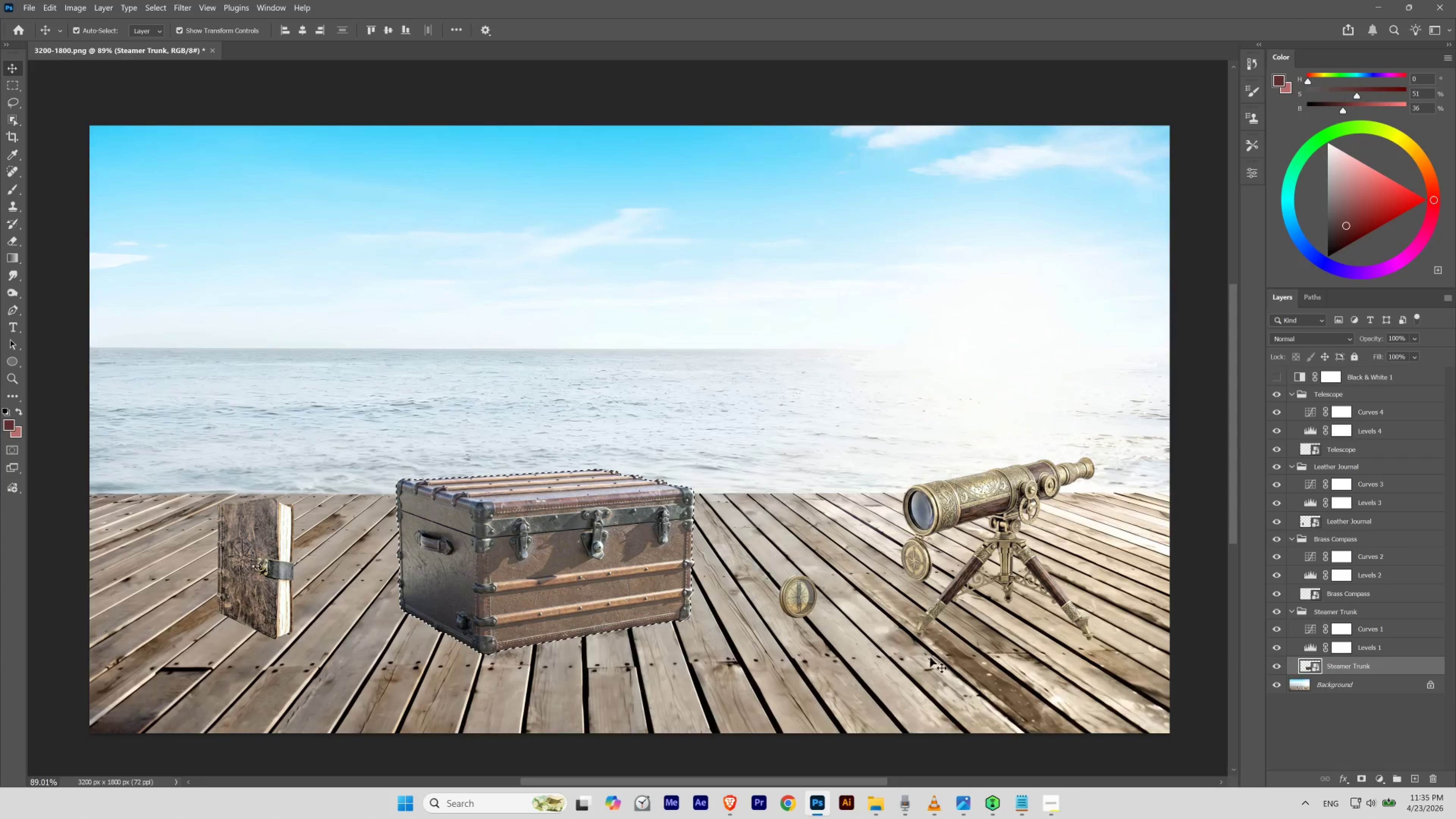 
hold_key(key=Space, duration=0.79)
 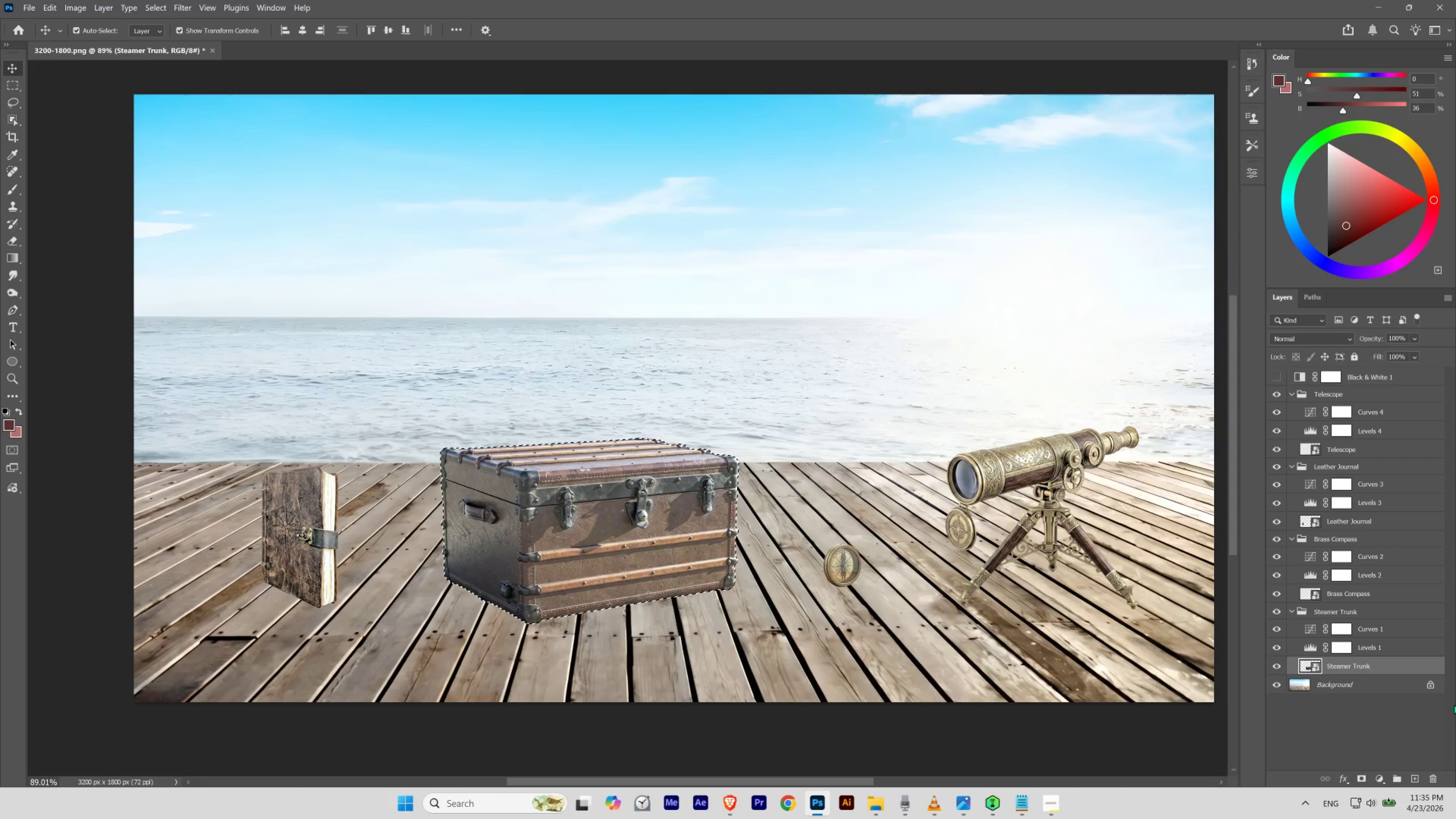 
left_click_drag(start_coordinate=[643, 560], to_coordinate=[688, 529])
 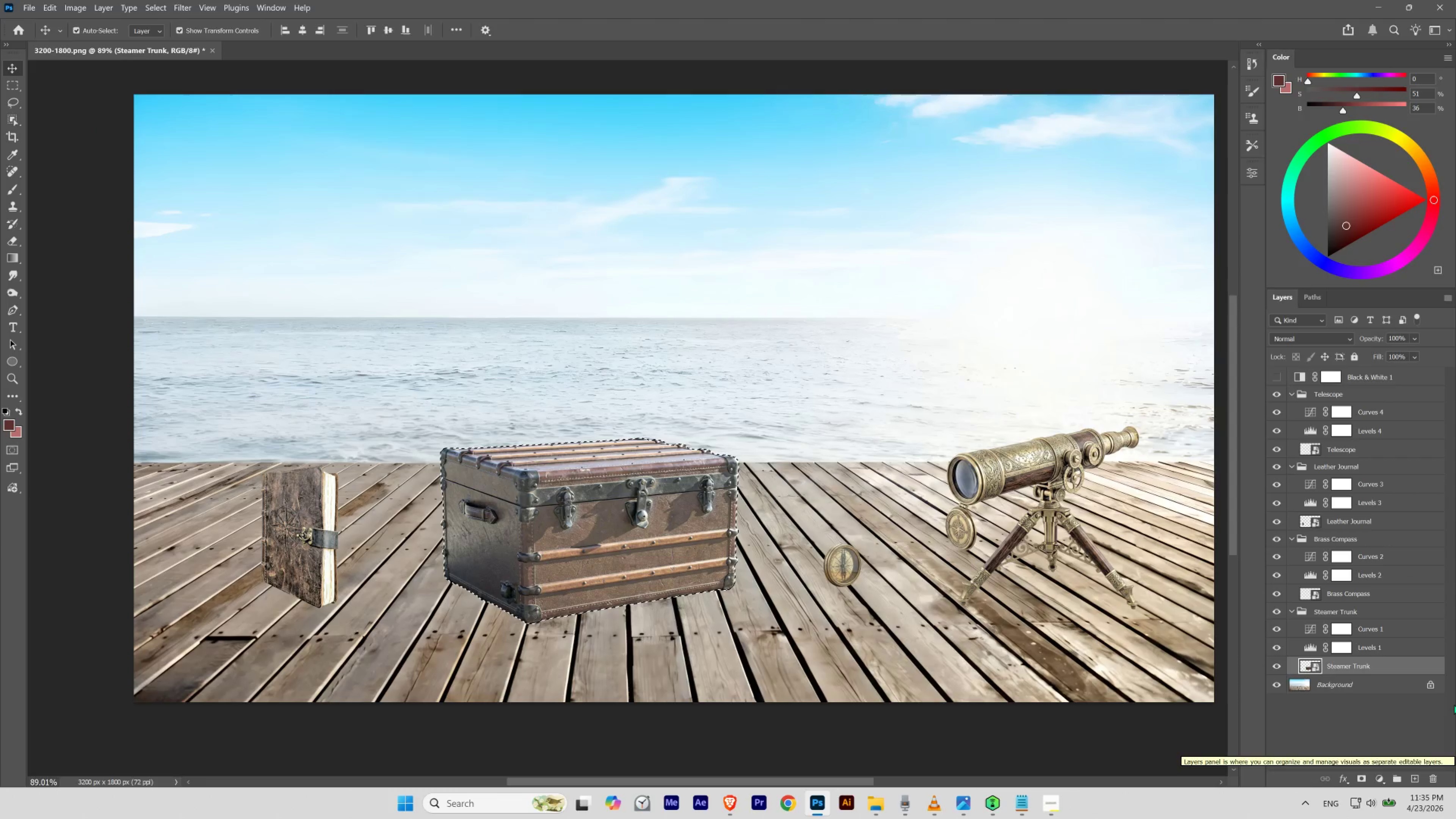 
wait(8.14)
 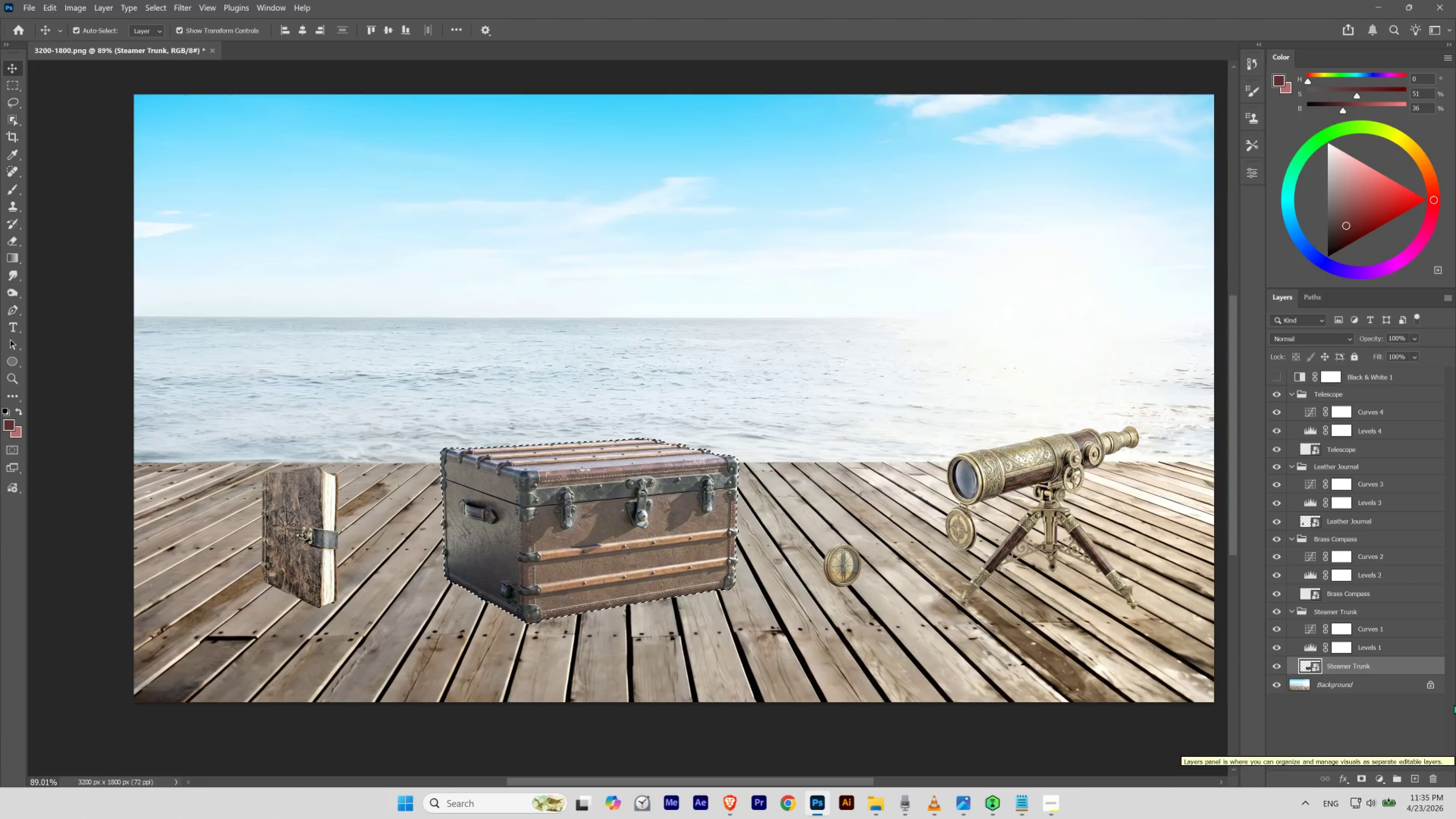 
left_click([1415, 781])
 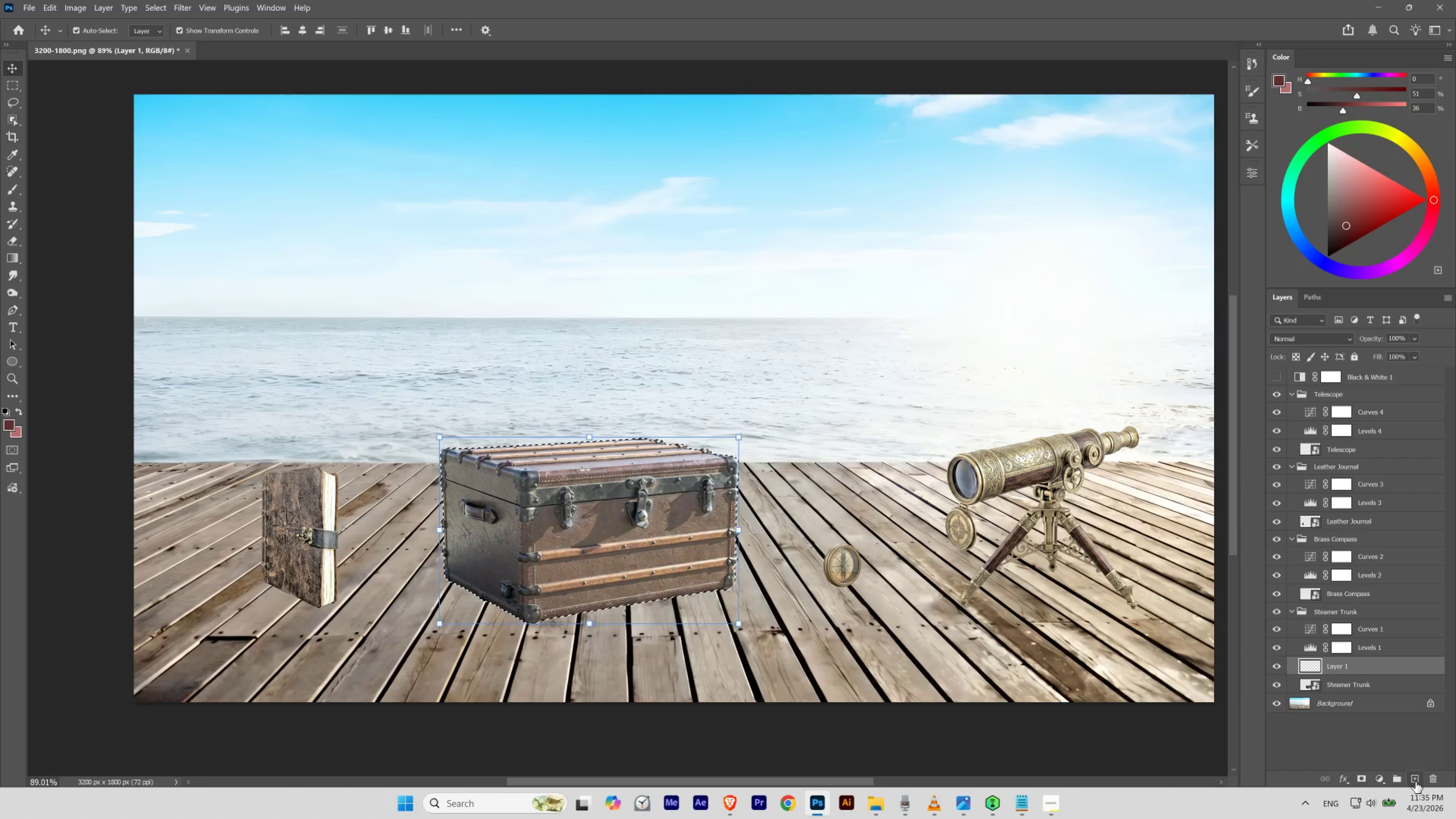 
hold_key(key=ControlLeft, duration=1.26)
 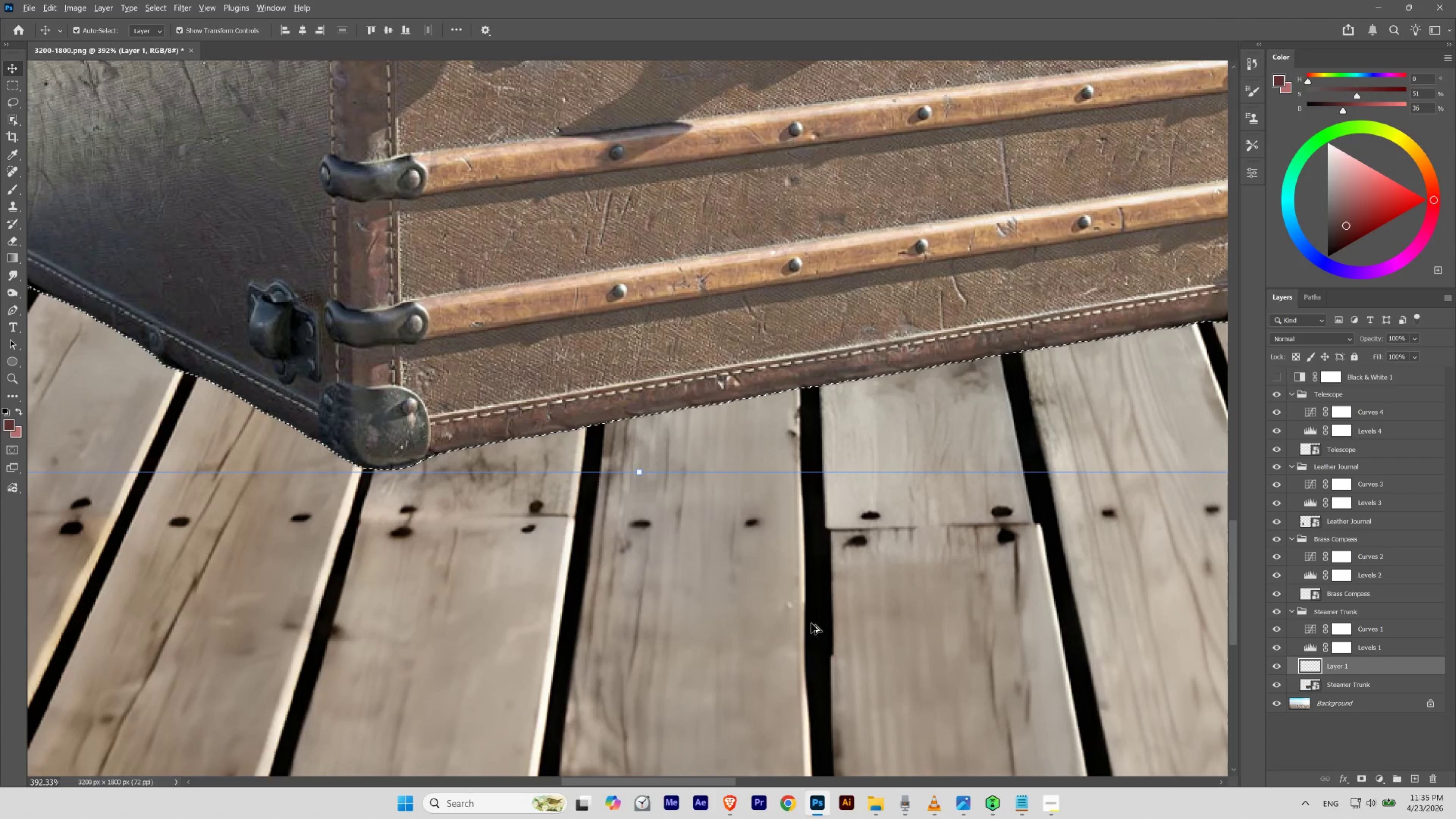 
hold_key(key=Space, duration=1.25)
 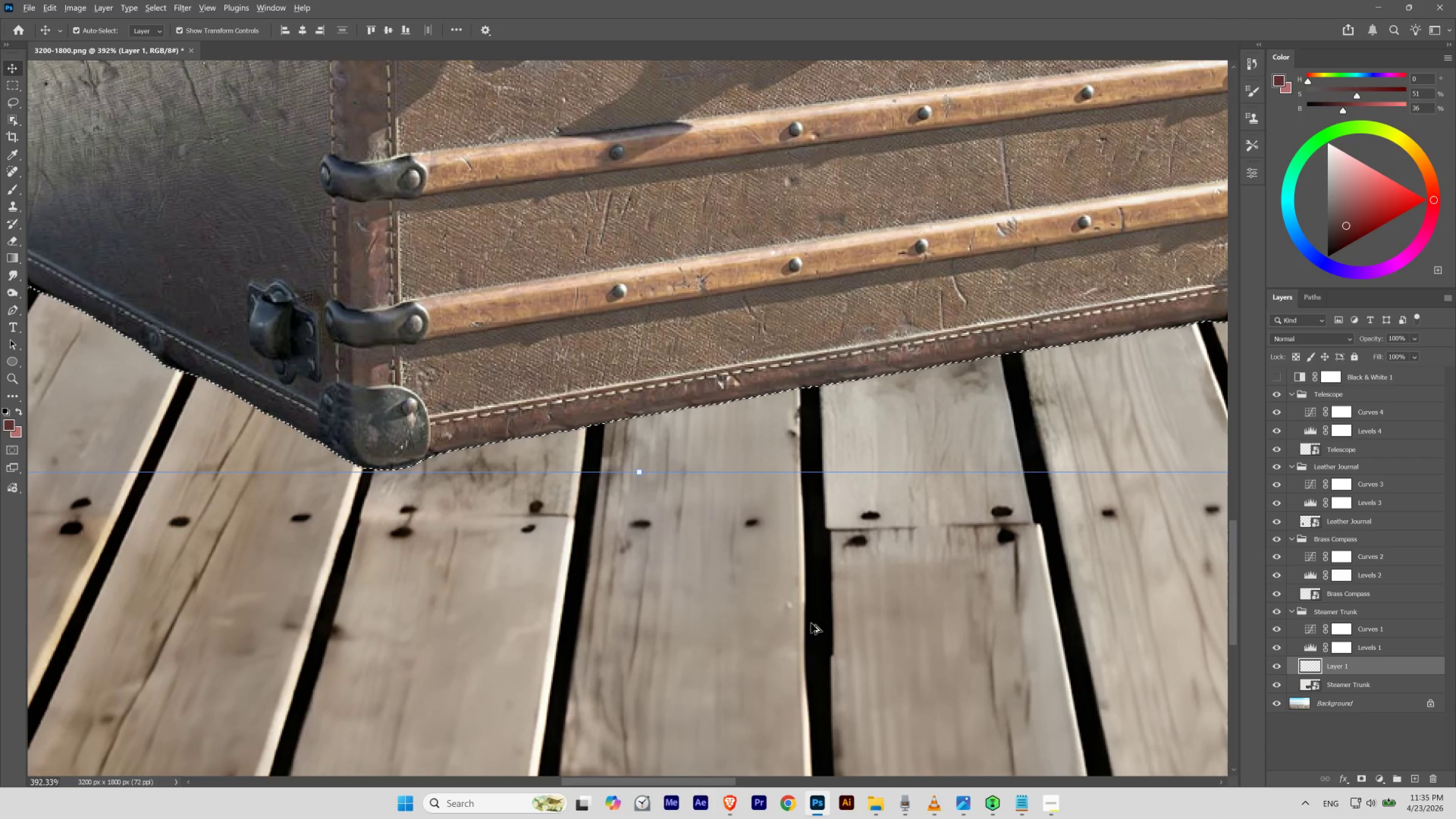 
left_click_drag(start_coordinate=[574, 669], to_coordinate=[618, 688])
 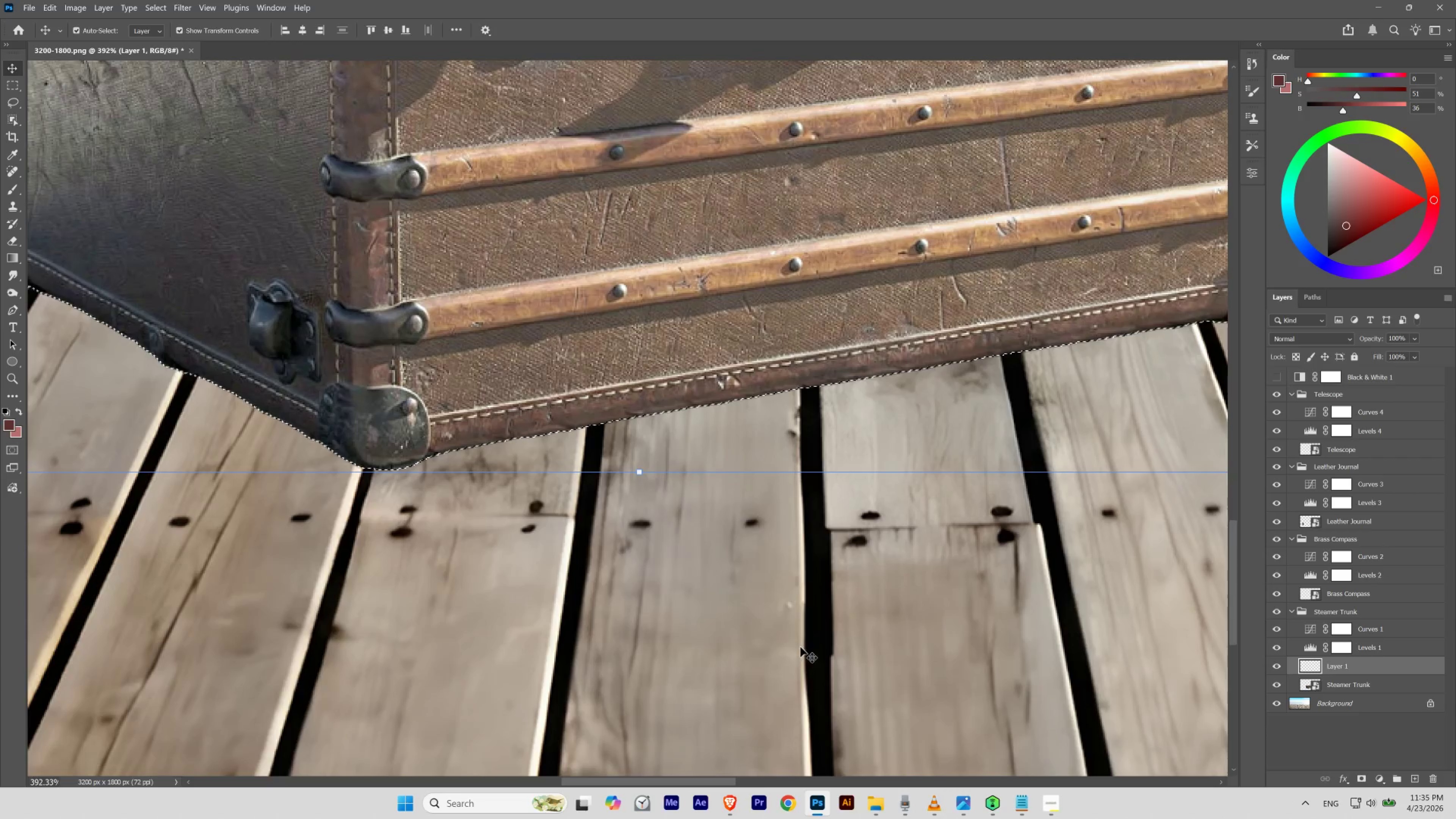 
hold_key(key=AltLeft, duration=0.65)
 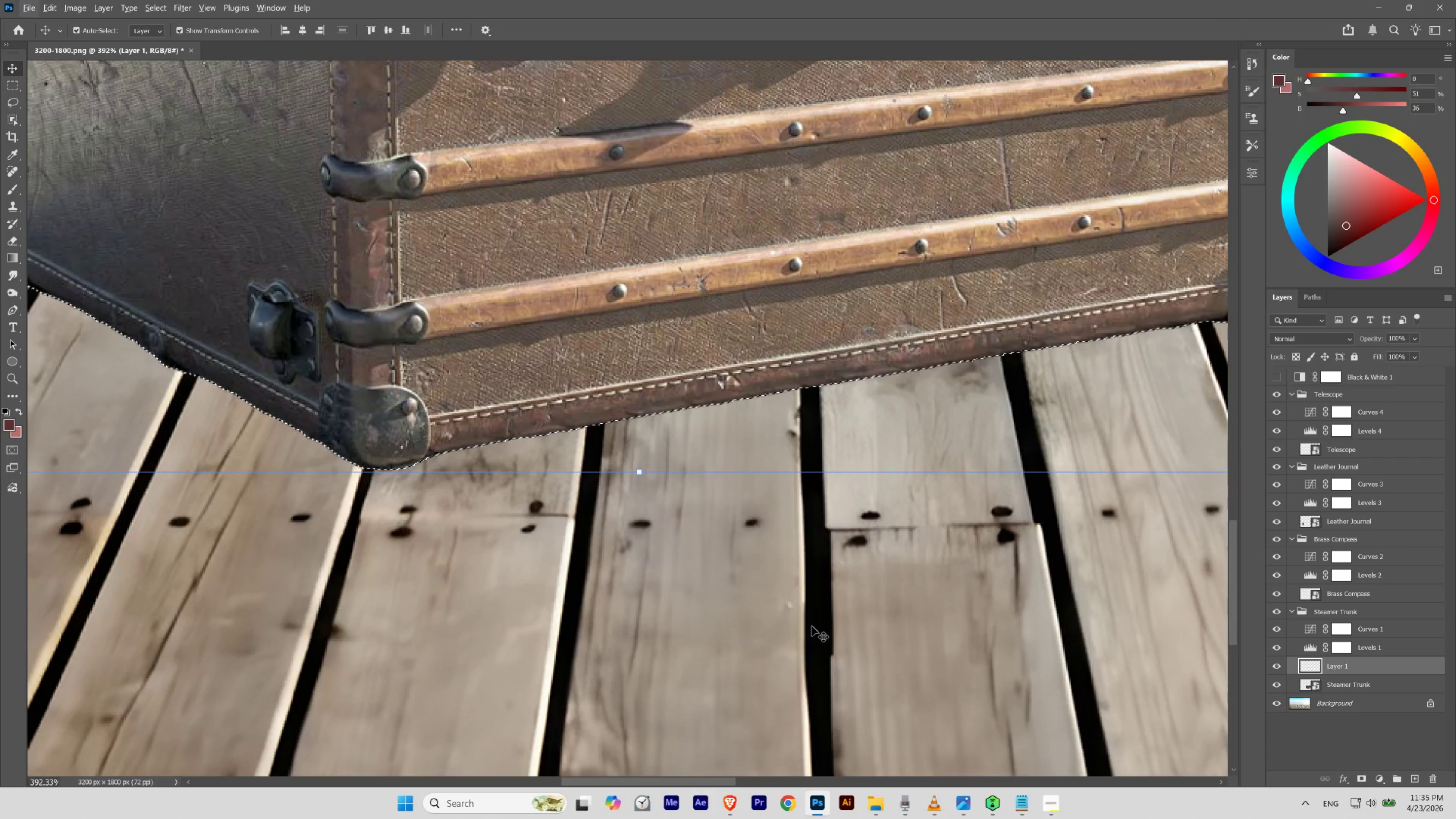 
key(I)
 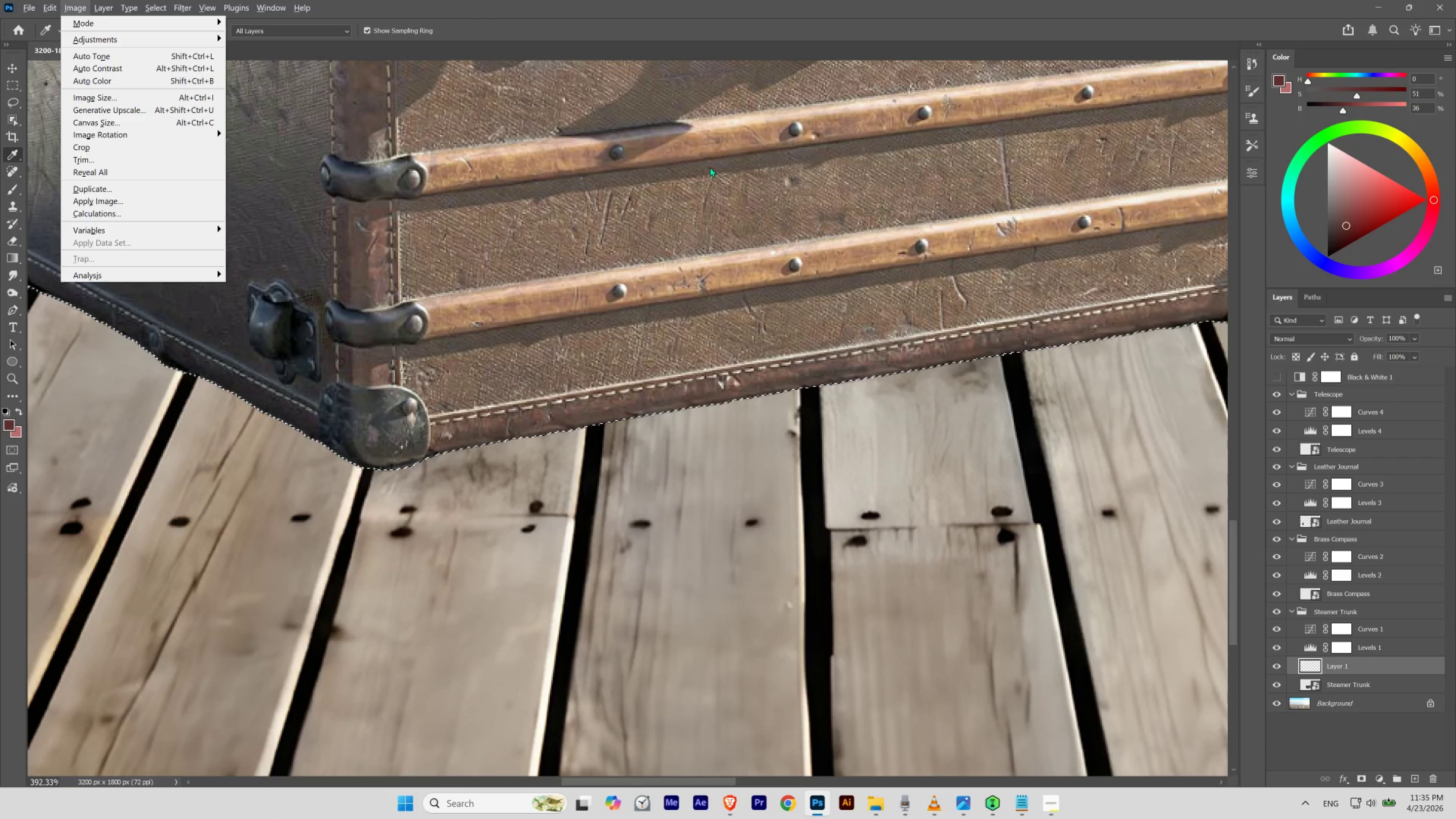 
left_click([701, 0])
 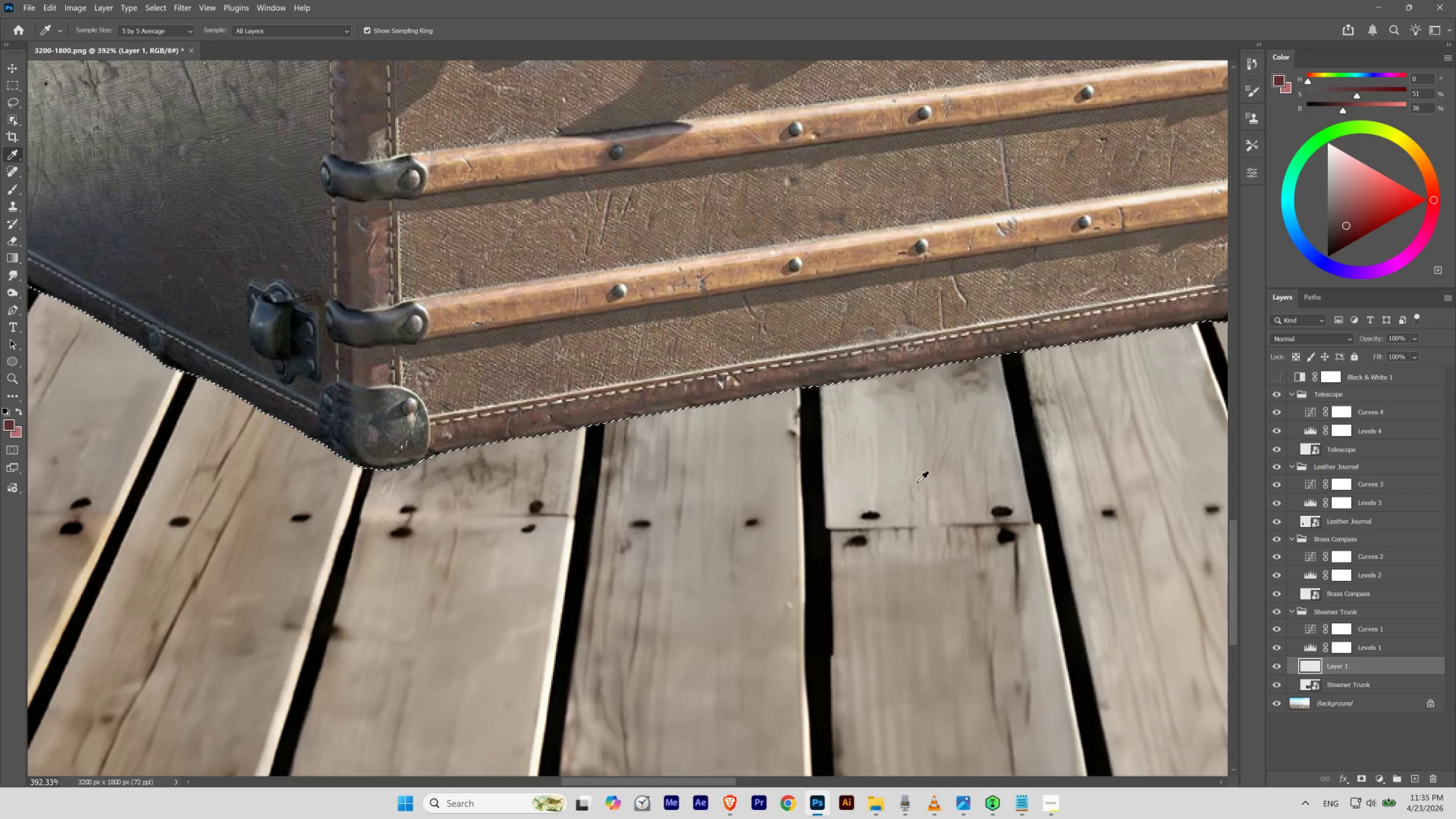 
key(I)
 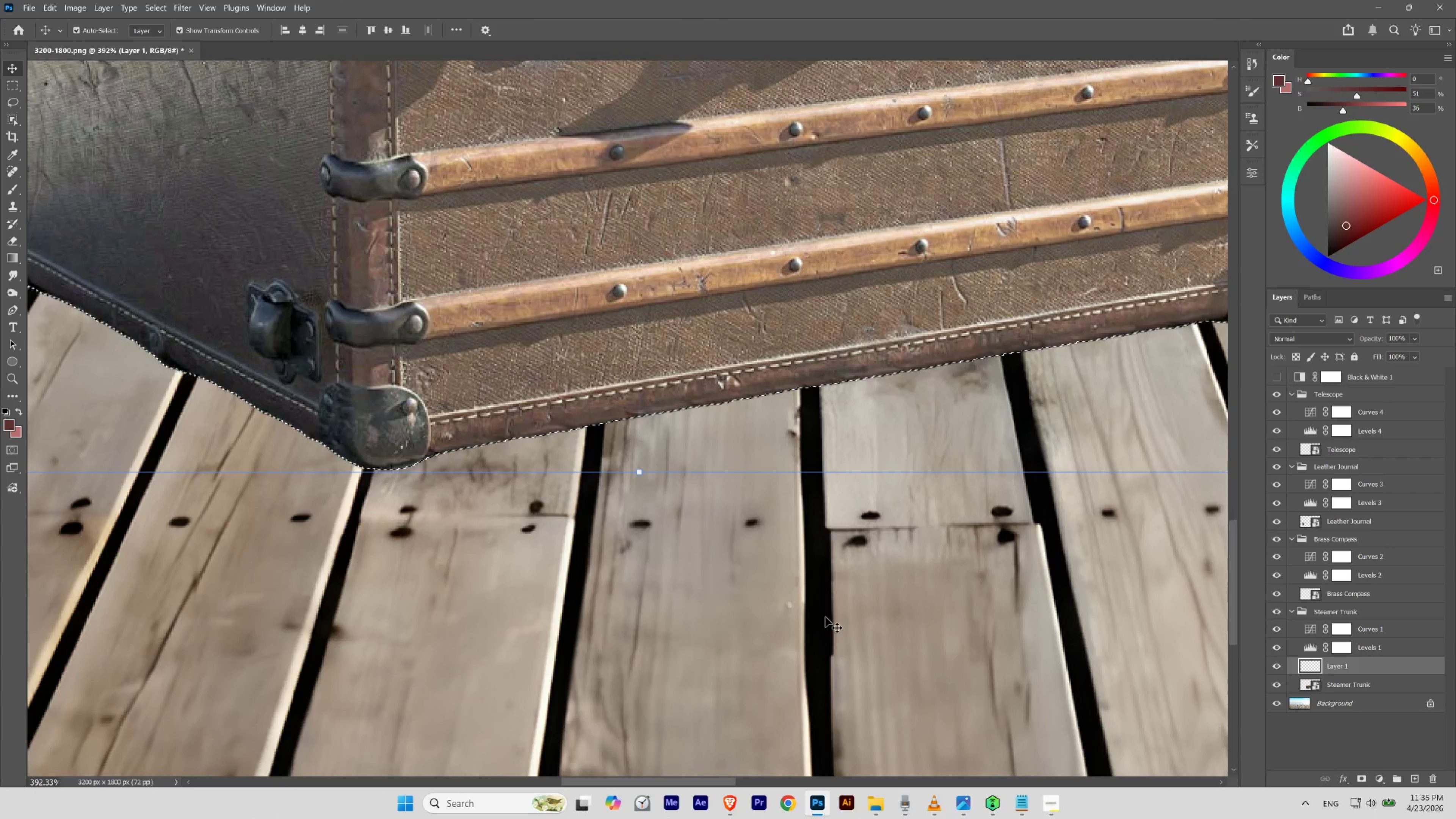 
left_click([824, 611])
 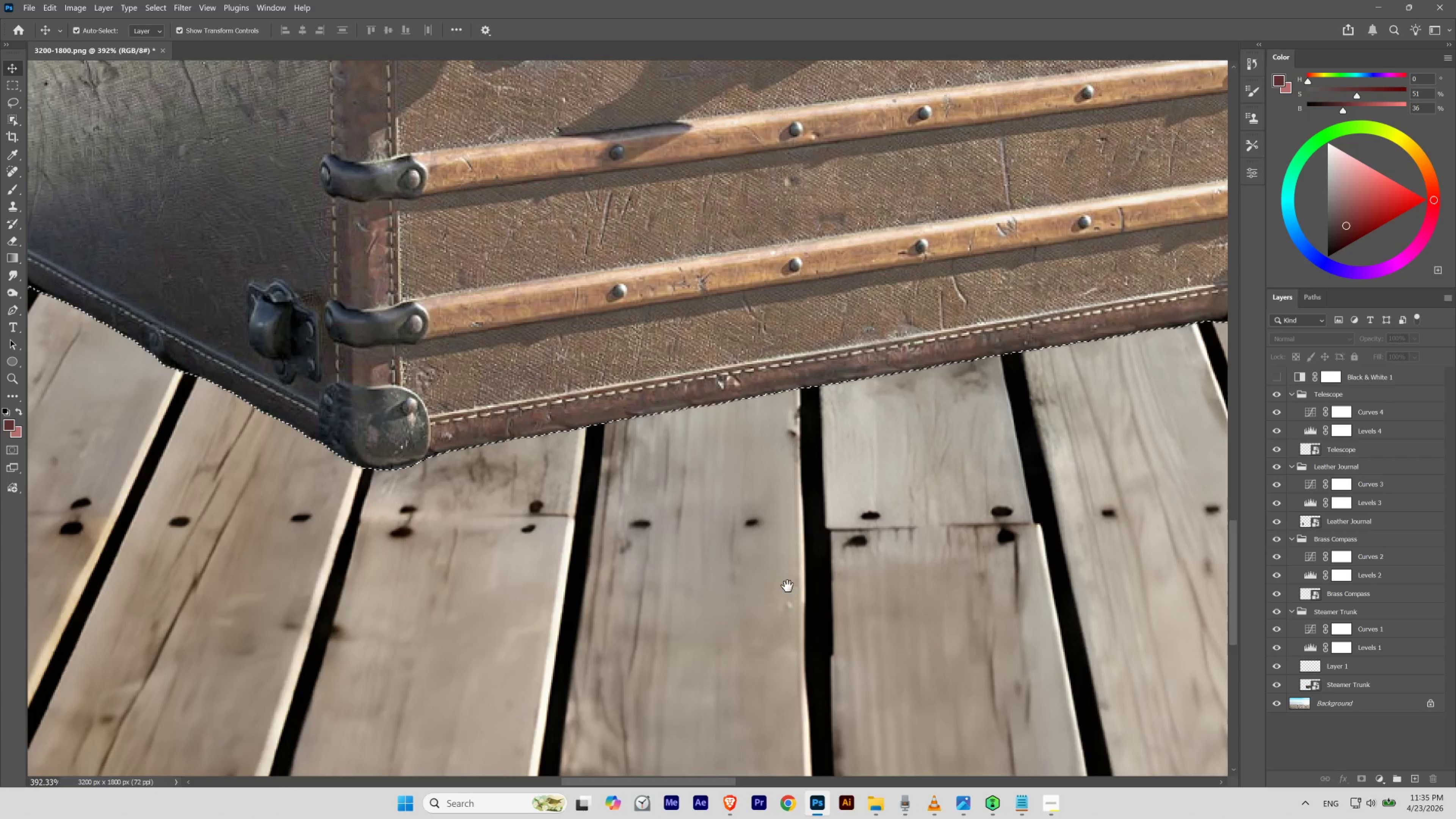 
hold_key(key=Space, duration=1.15)
 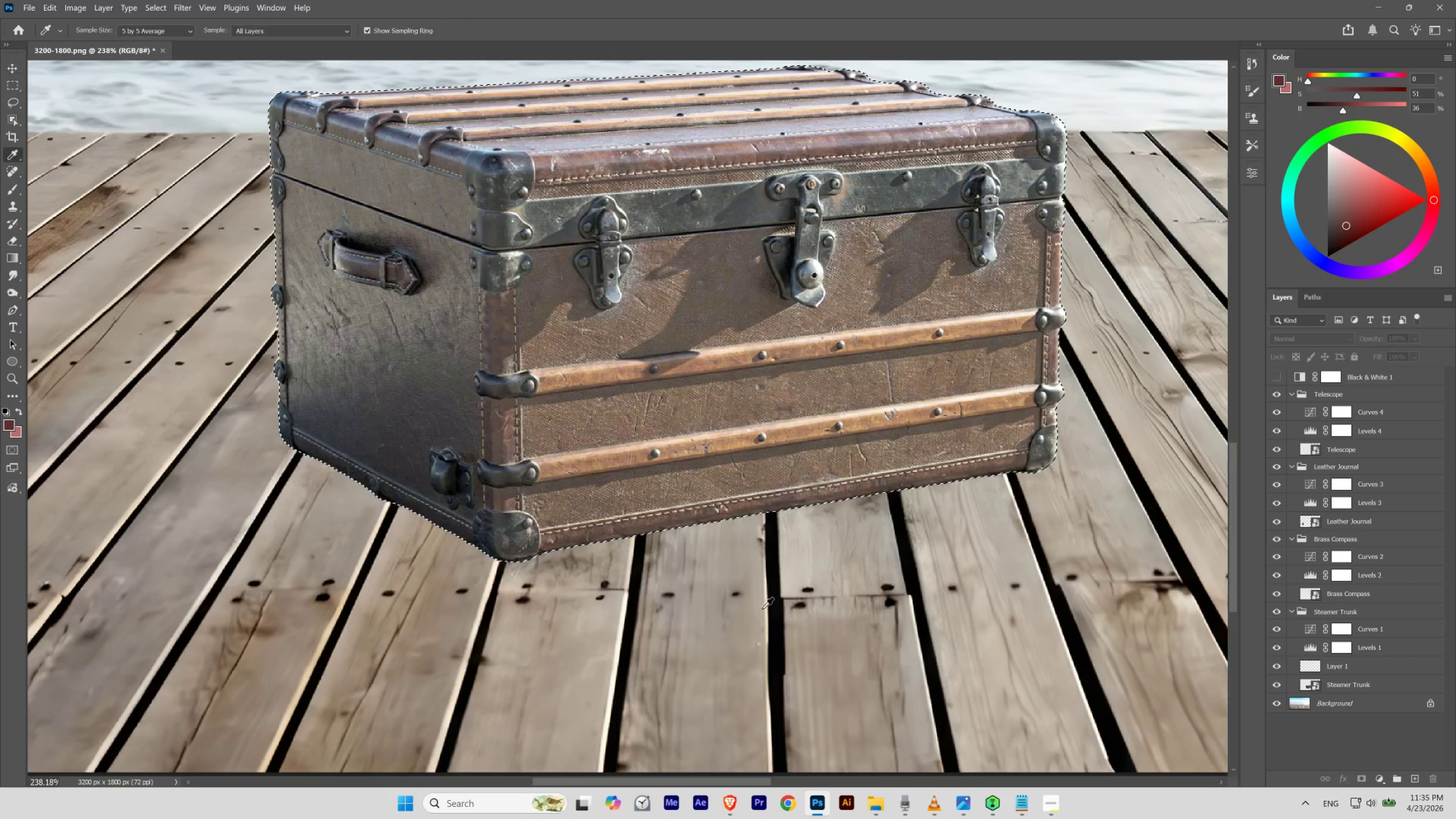 
hold_key(key=ControlLeft, duration=0.54)
left_click_drag(start_coordinate=[803, 568], to_coordinate=[785, 581])
 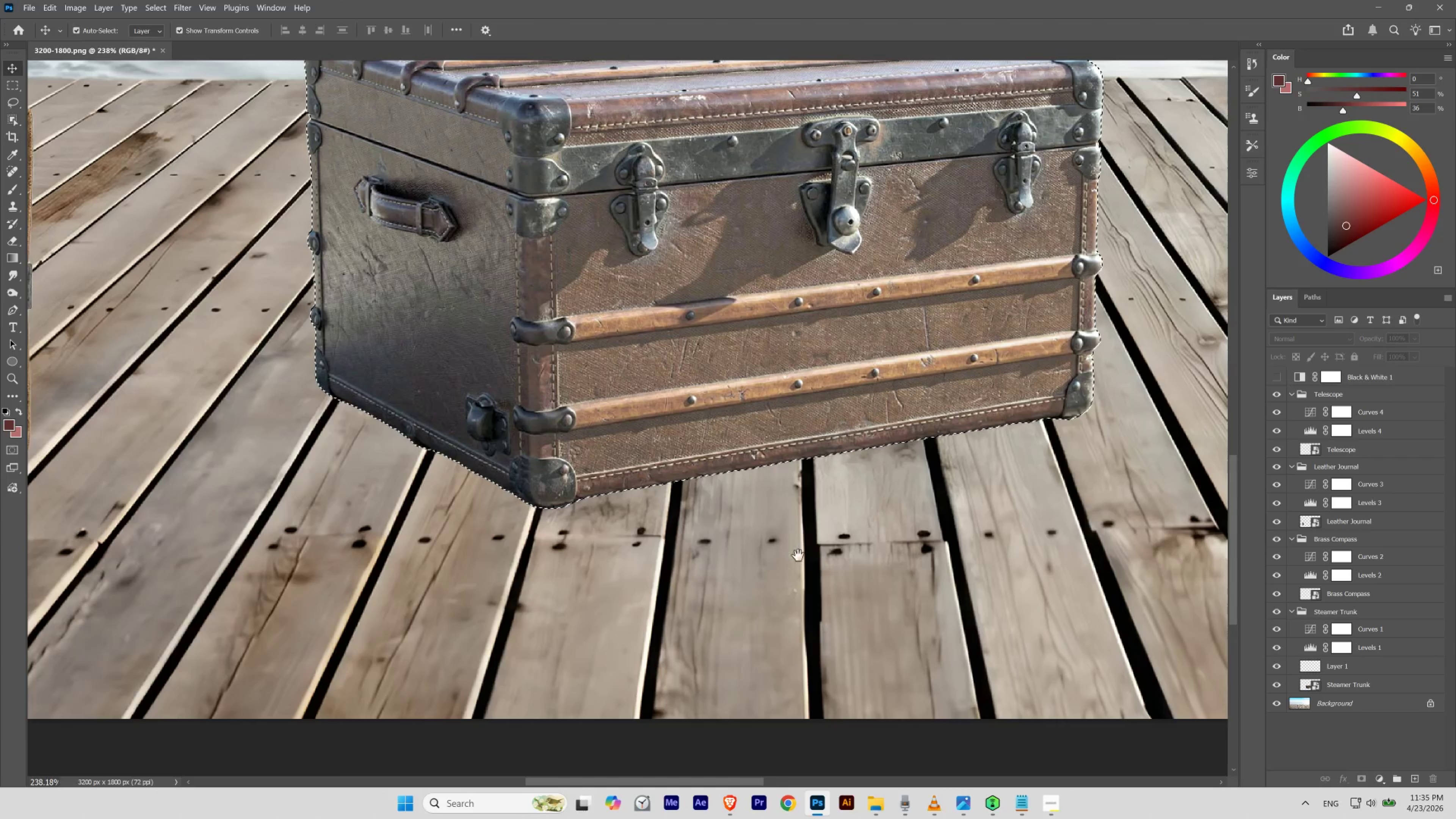 
left_click_drag(start_coordinate=[798, 555], to_coordinate=[762, 609])
 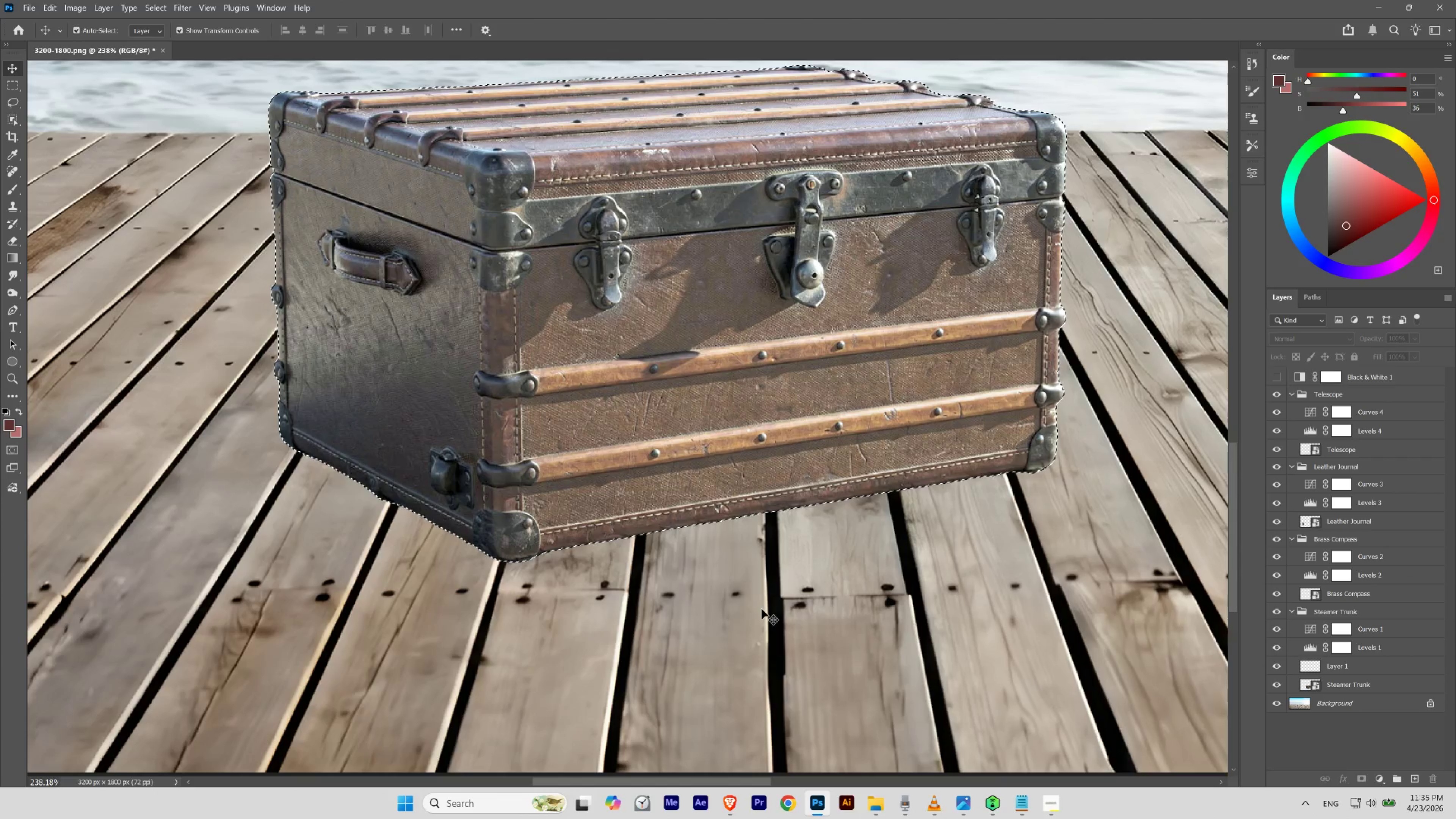 
type(ii)
 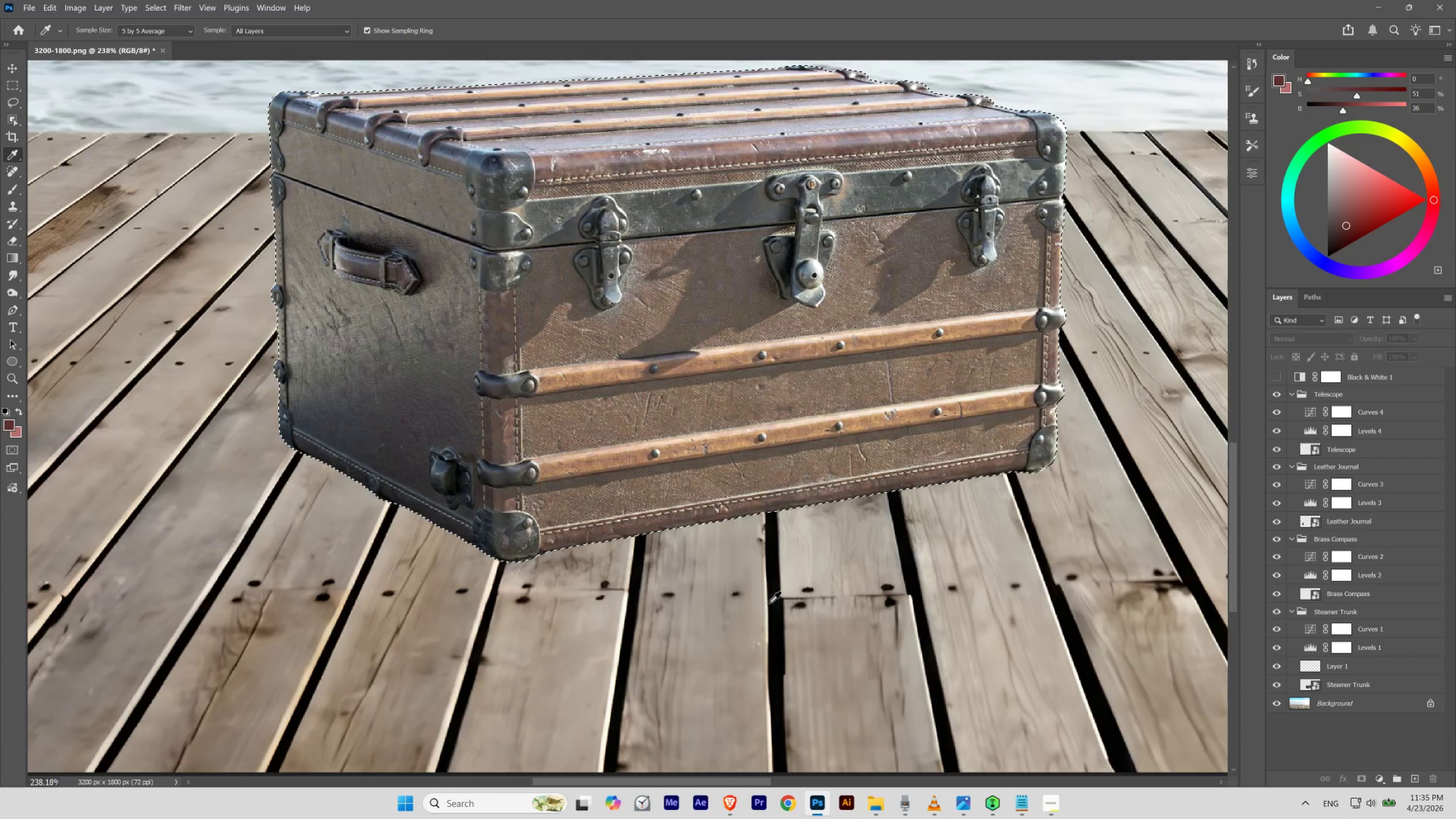 
key(I)
 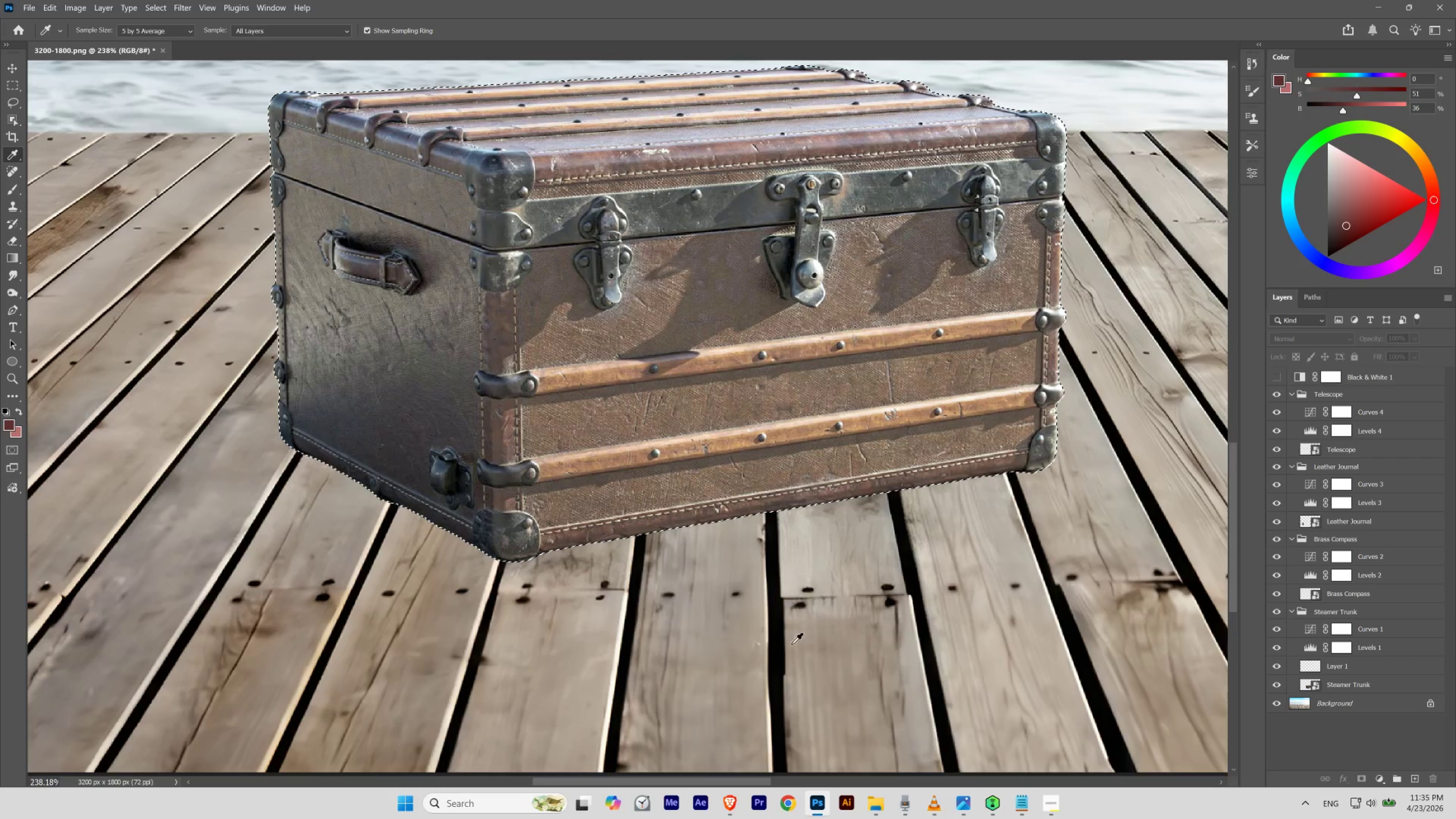 
left_click([781, 649])
 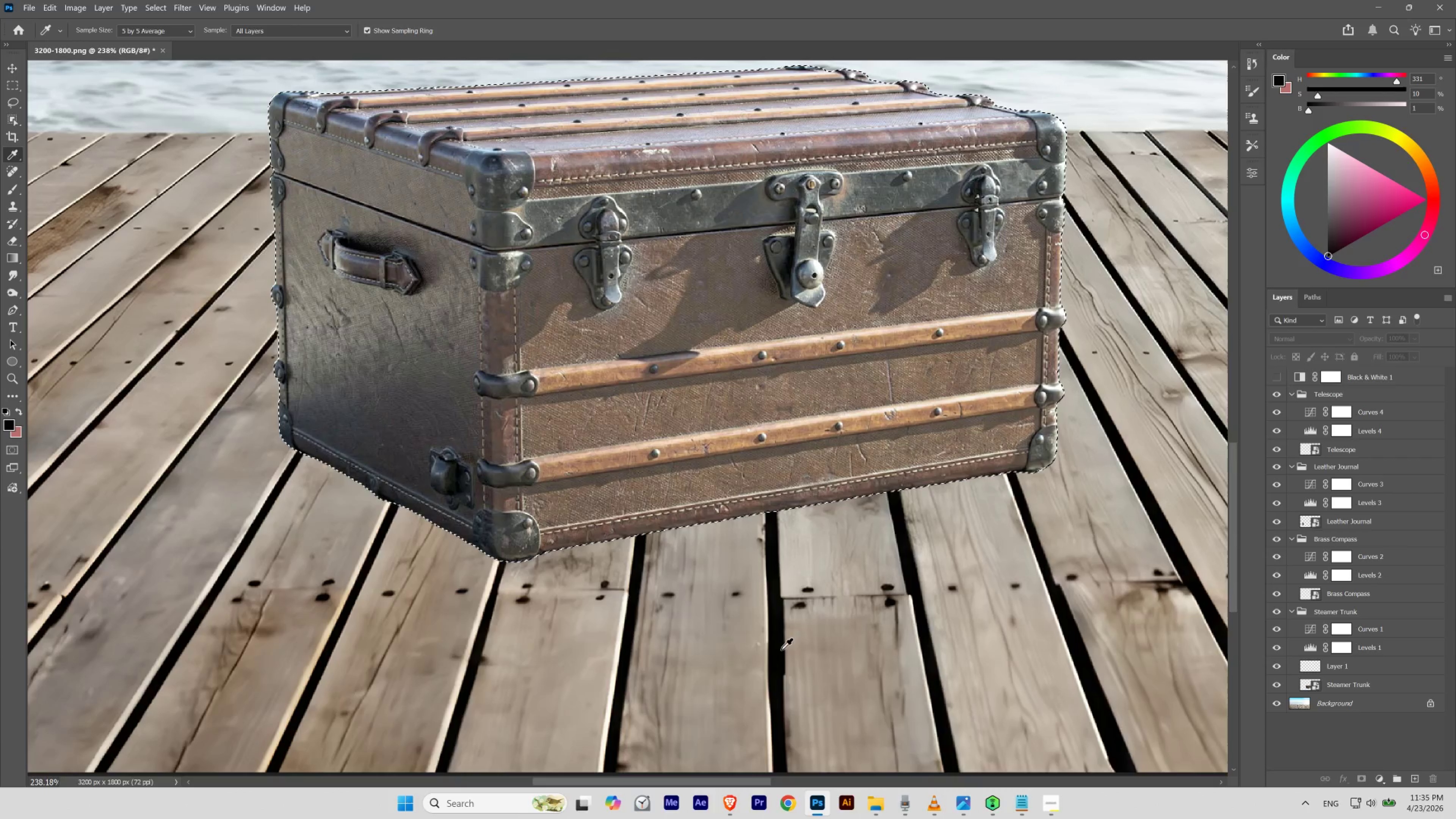 
left_click_drag(start_coordinate=[778, 650], to_coordinate=[777, 645])
 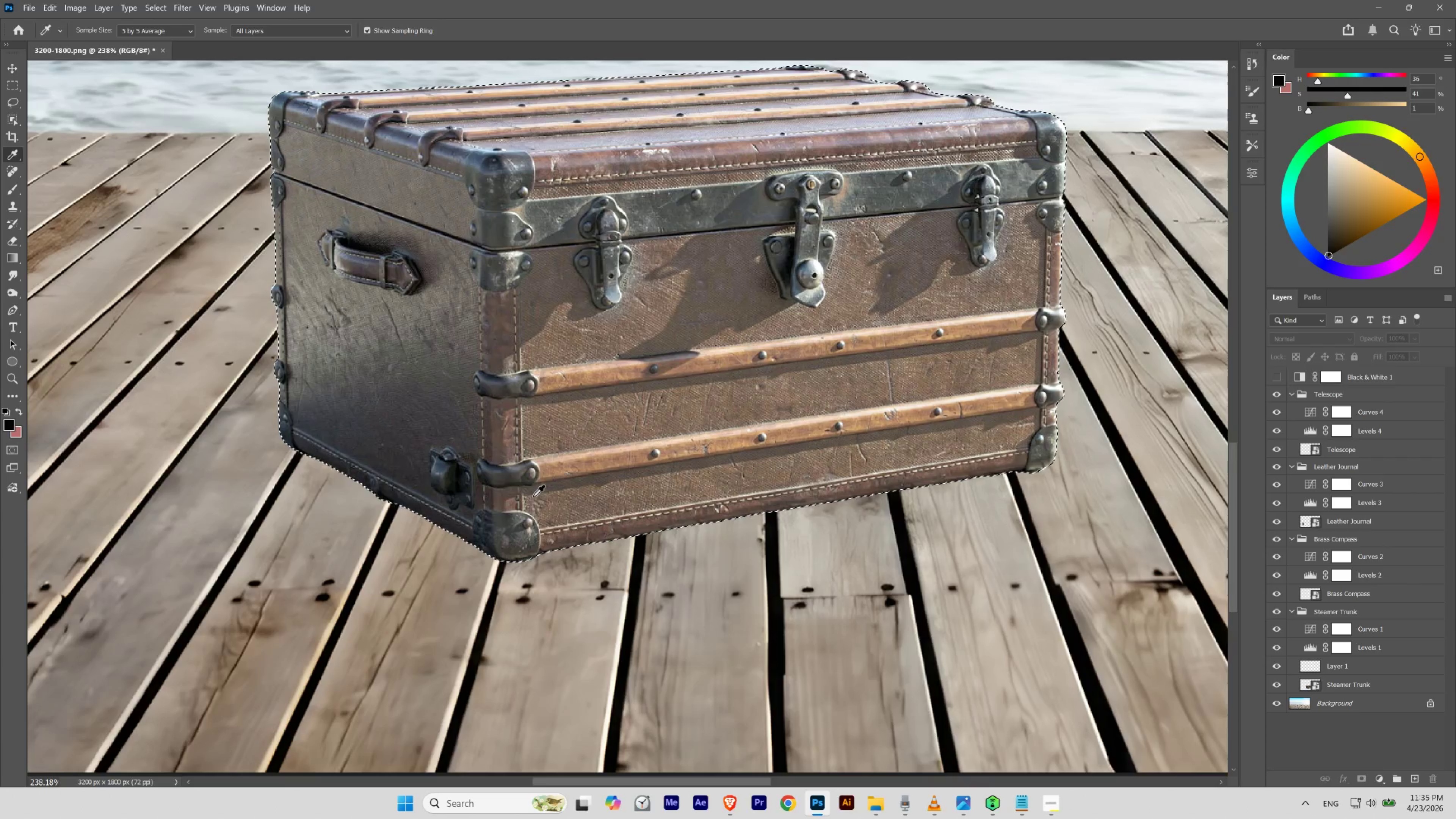 
hold_key(key=Space, duration=3.49)
 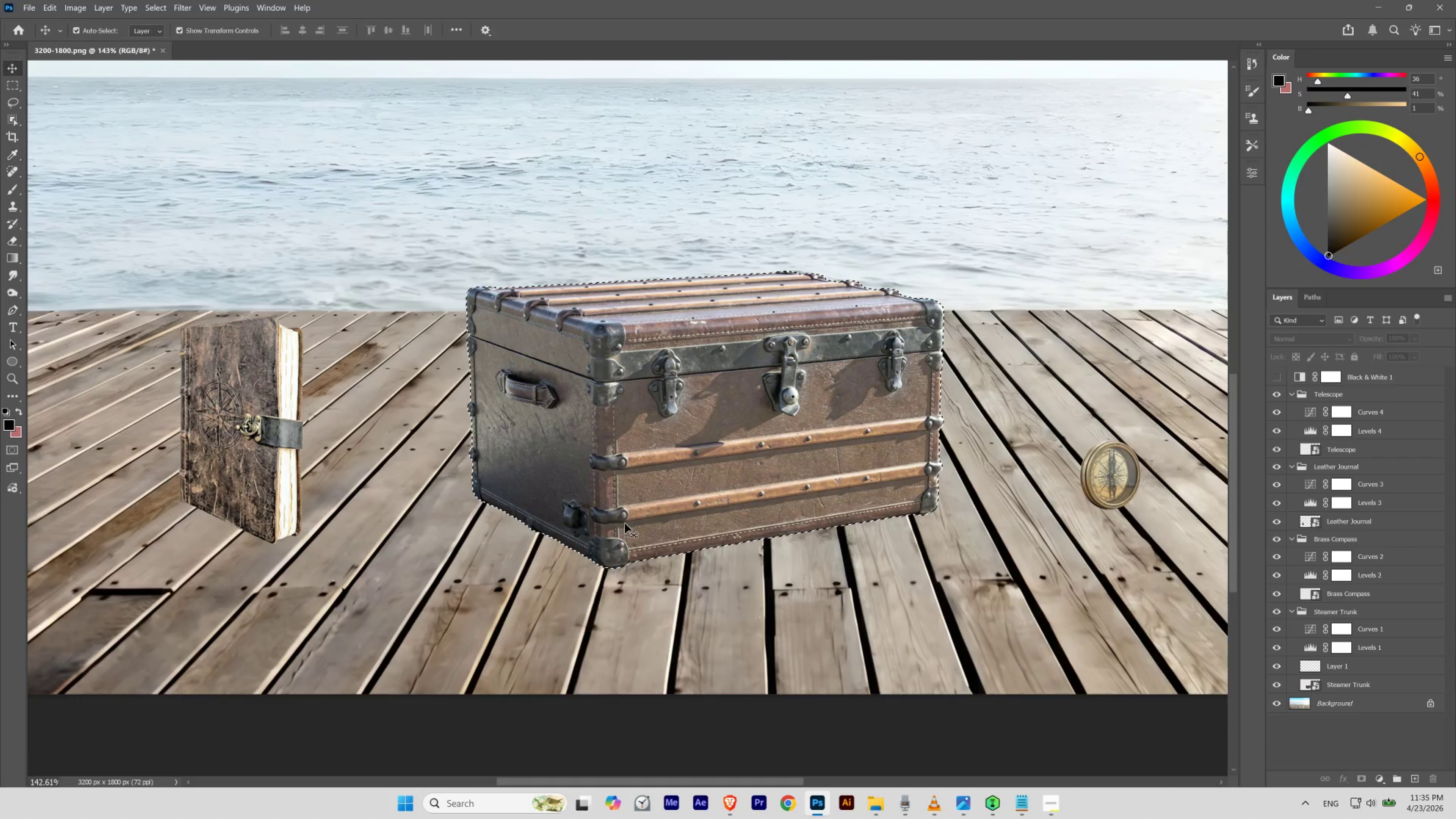 
hold_key(key=ControlLeft, duration=0.65)
left_click_drag(start_coordinate=[576, 489], to_coordinate=[556, 505])
 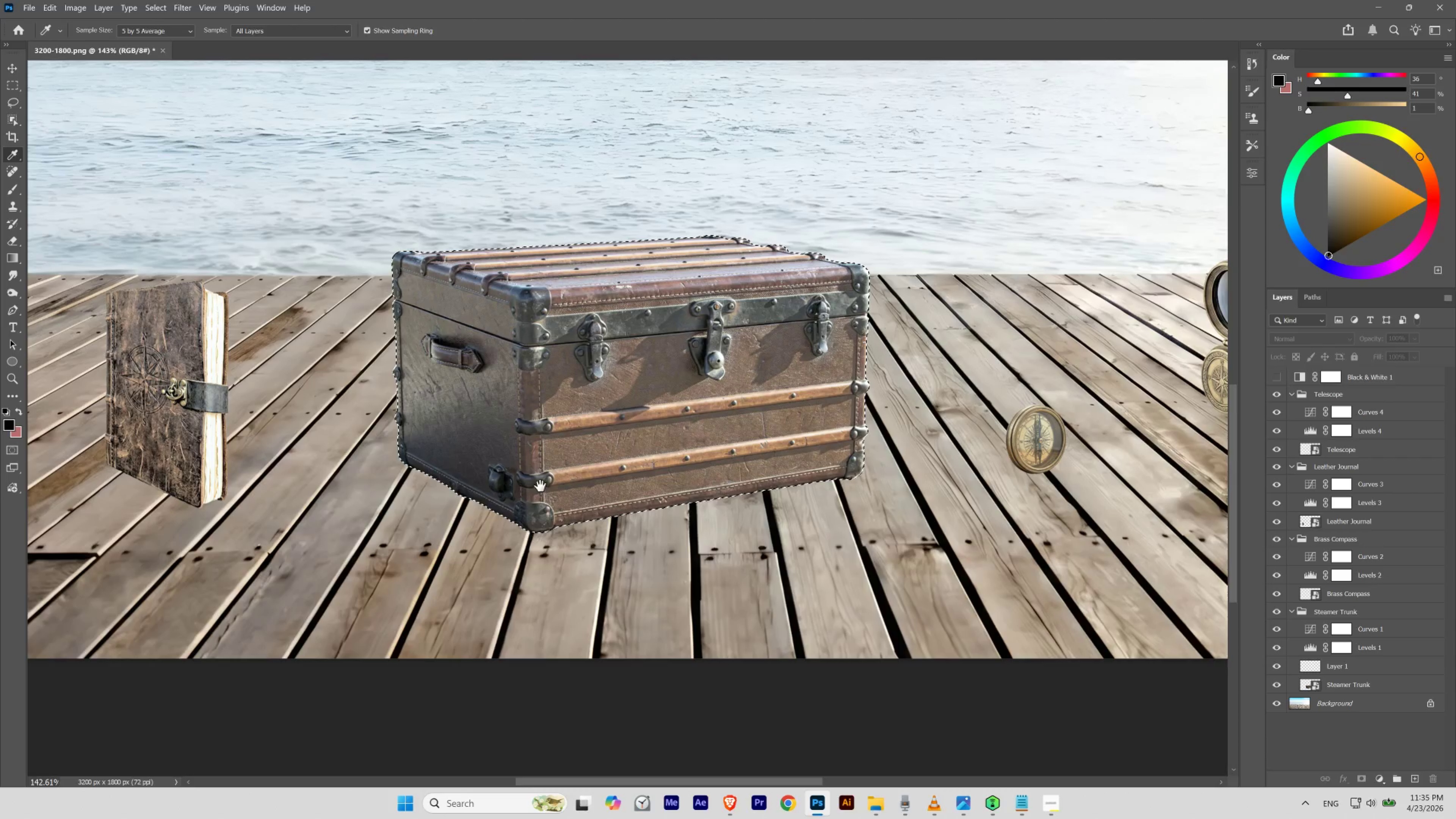 
left_click_drag(start_coordinate=[540, 486], to_coordinate=[614, 521])
 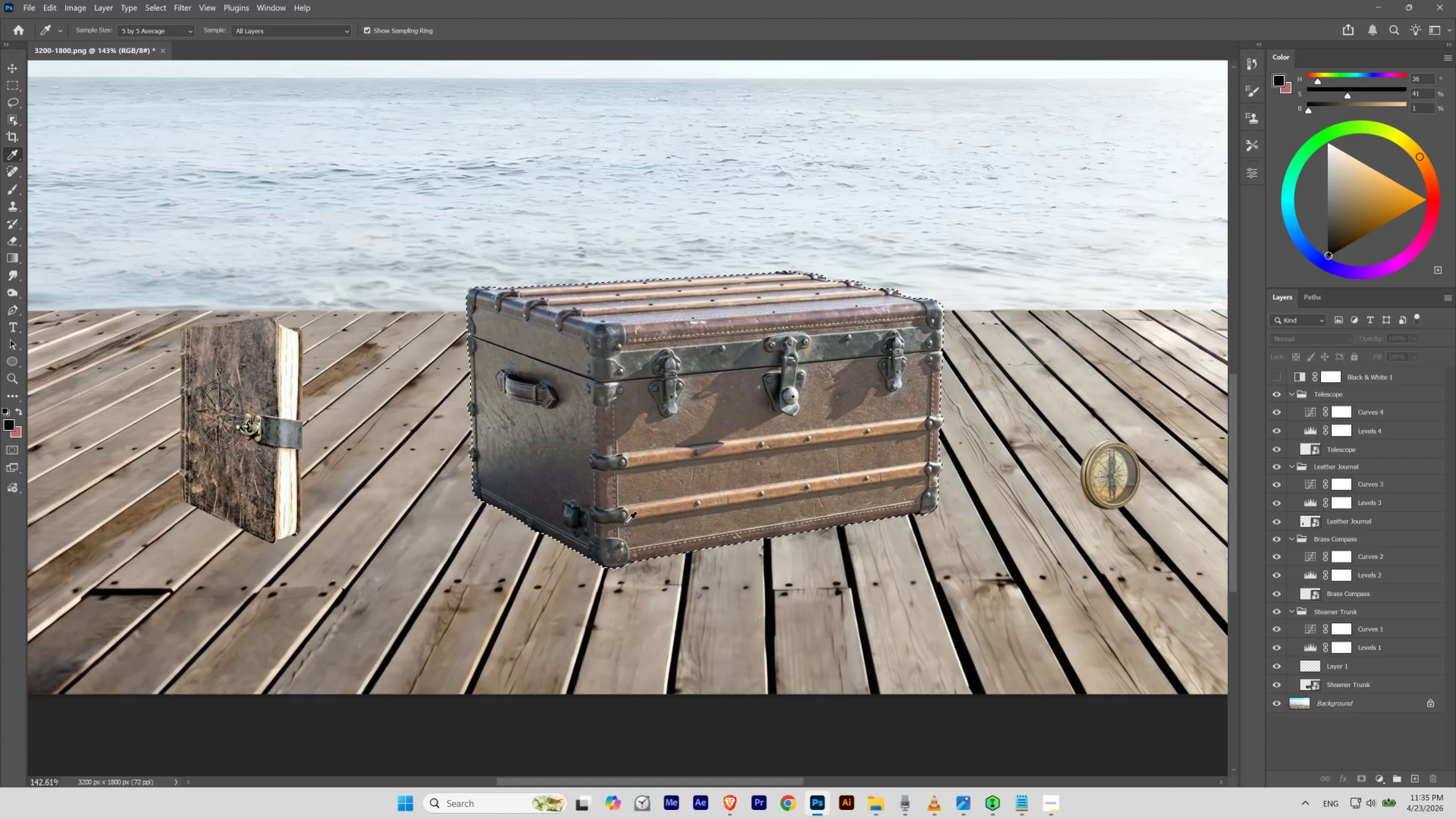 
key(V)
 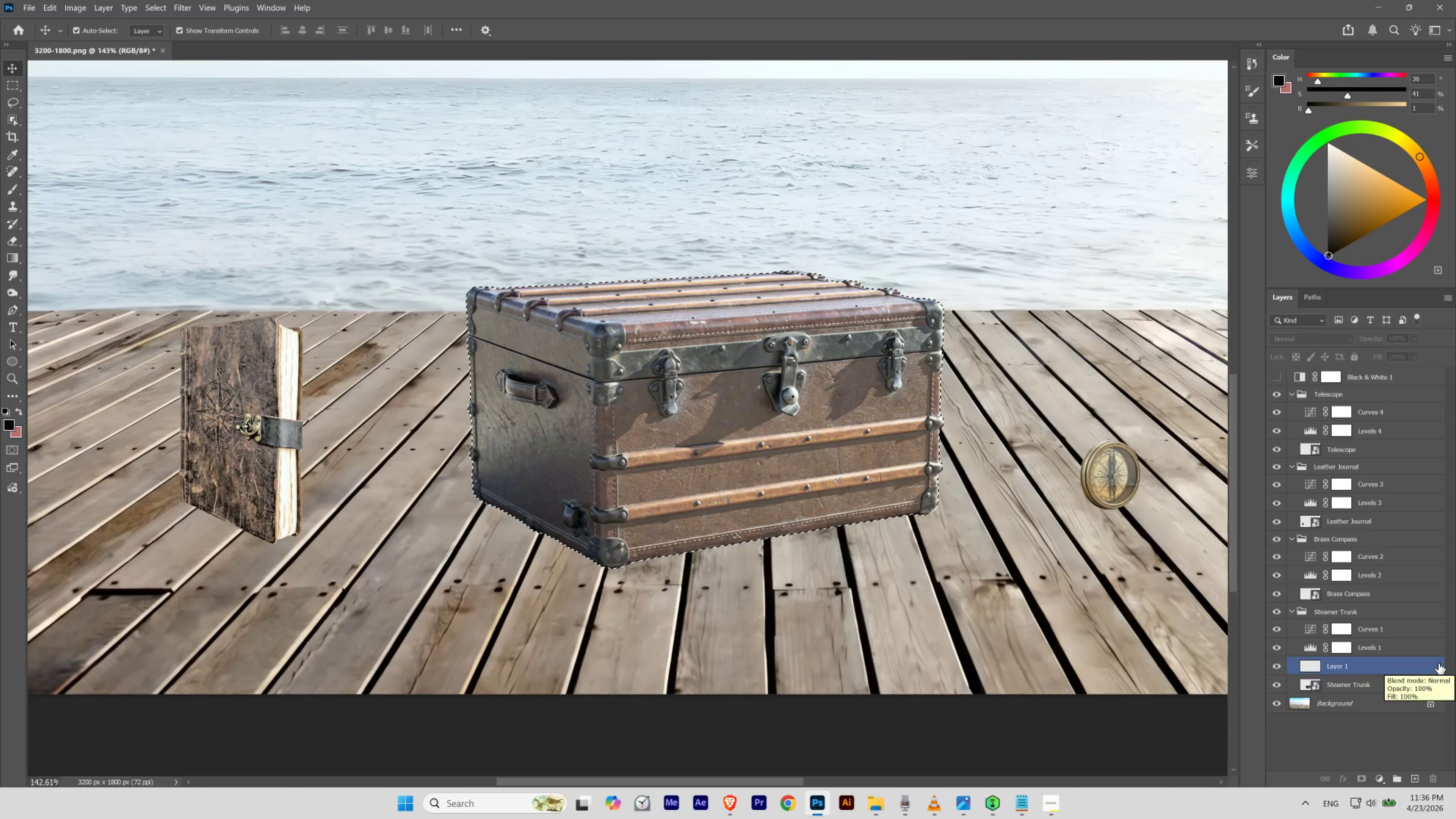 
wait(11.53)
 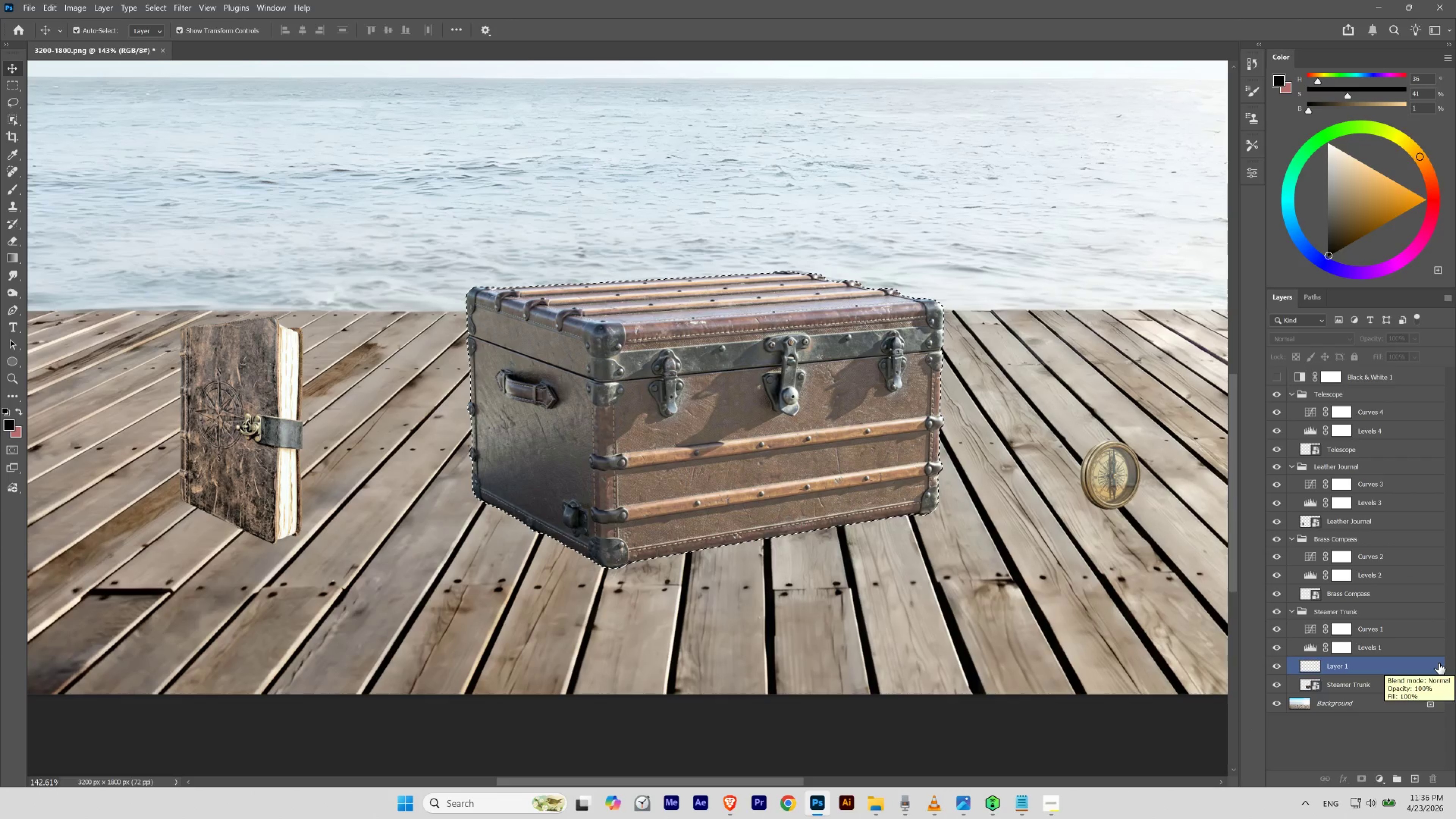 
key(Alt+Backspace)
 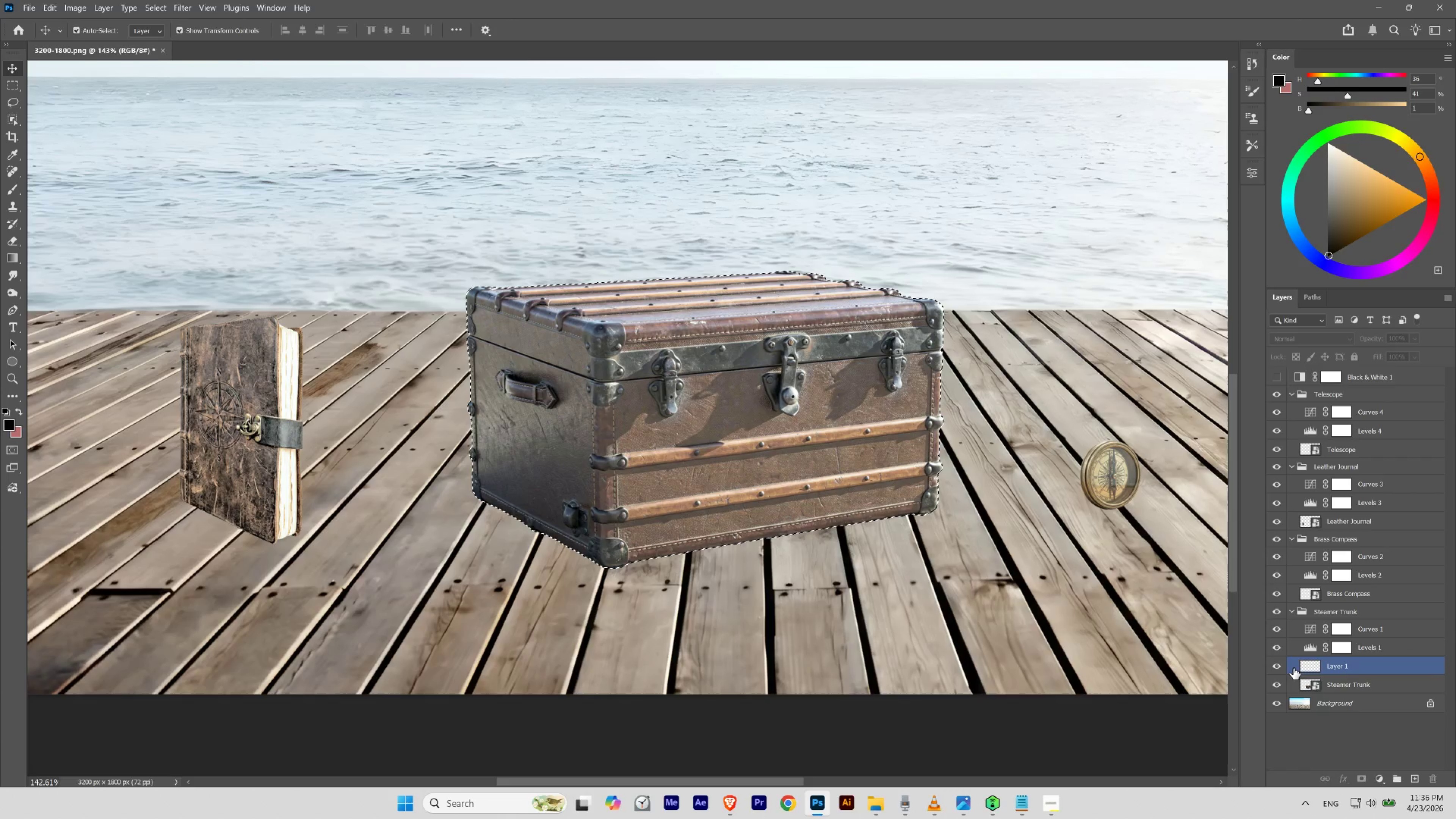 
wait(6.28)
 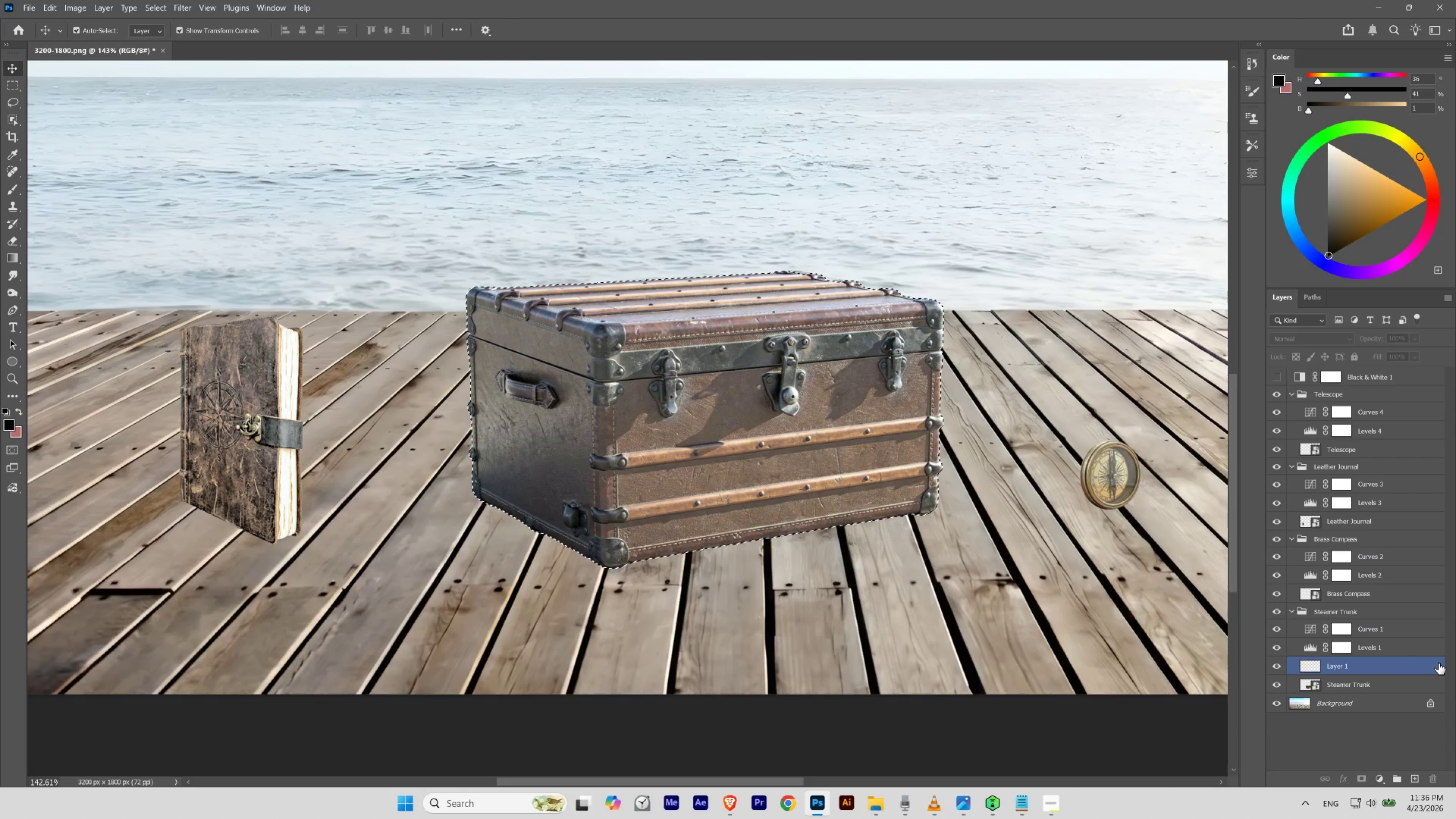 
hold_key(key=Backspace, duration=0.33)
 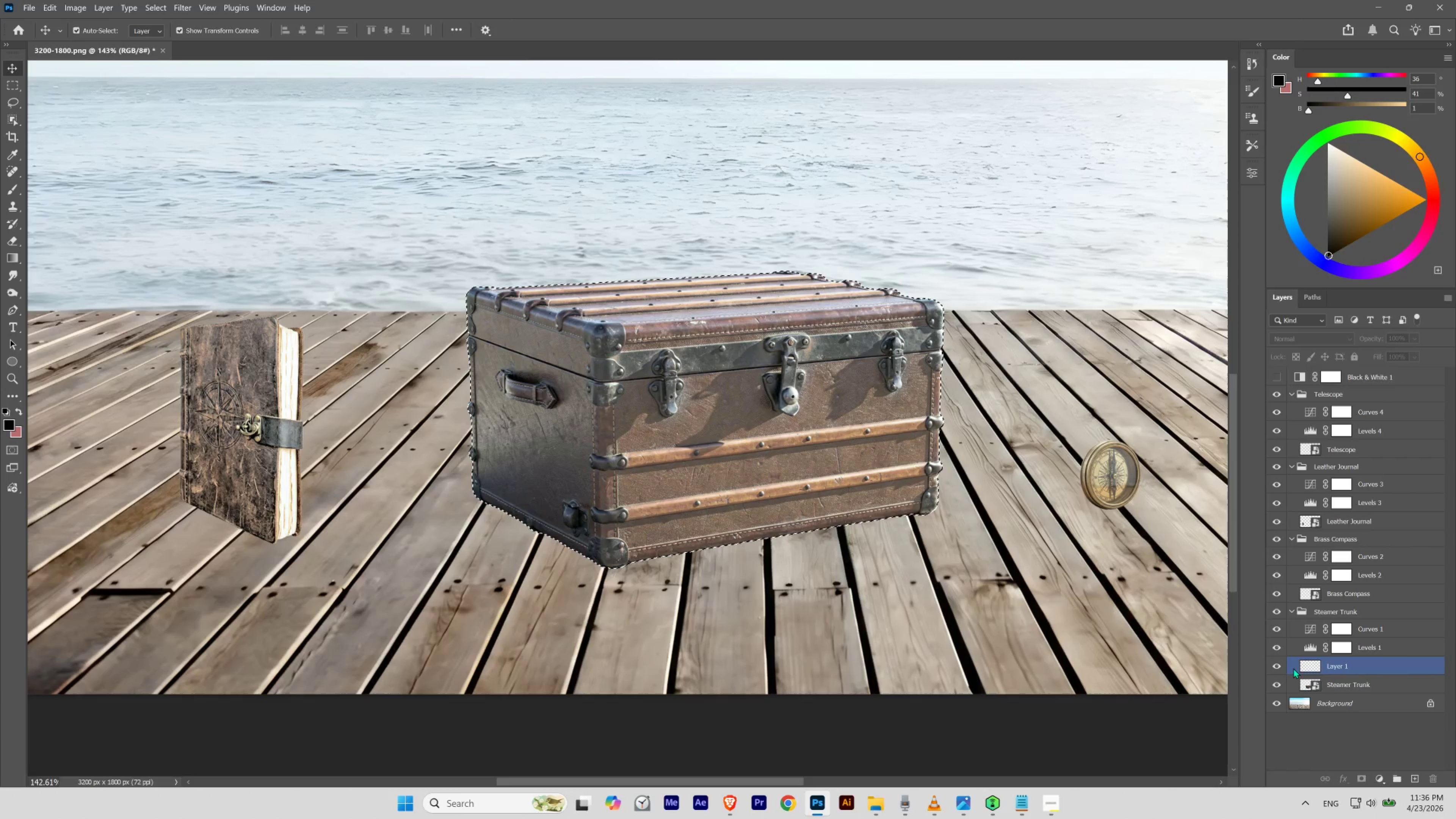 
key(Alt+Backspace)
 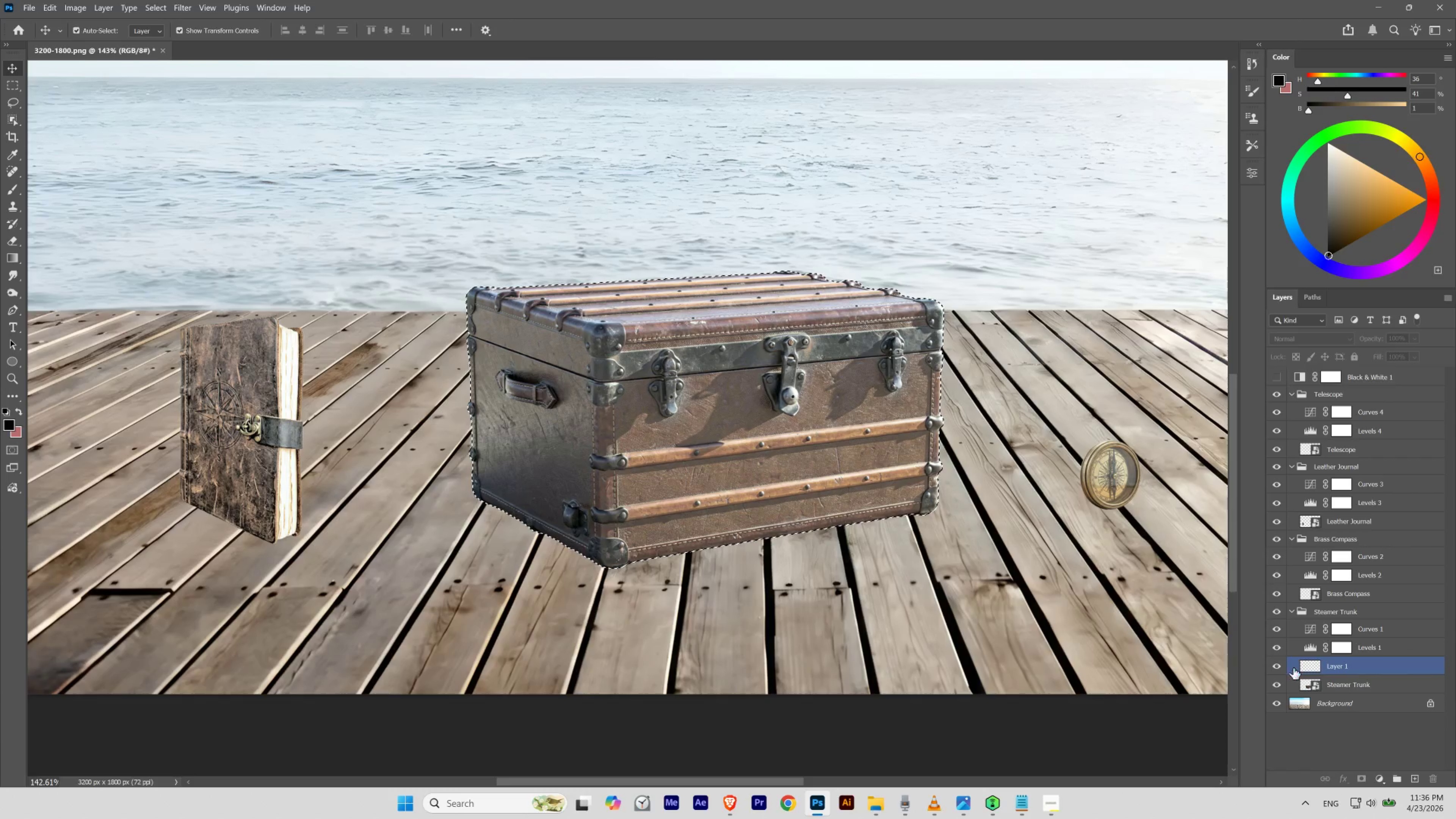 
key(Alt+Backspace)
 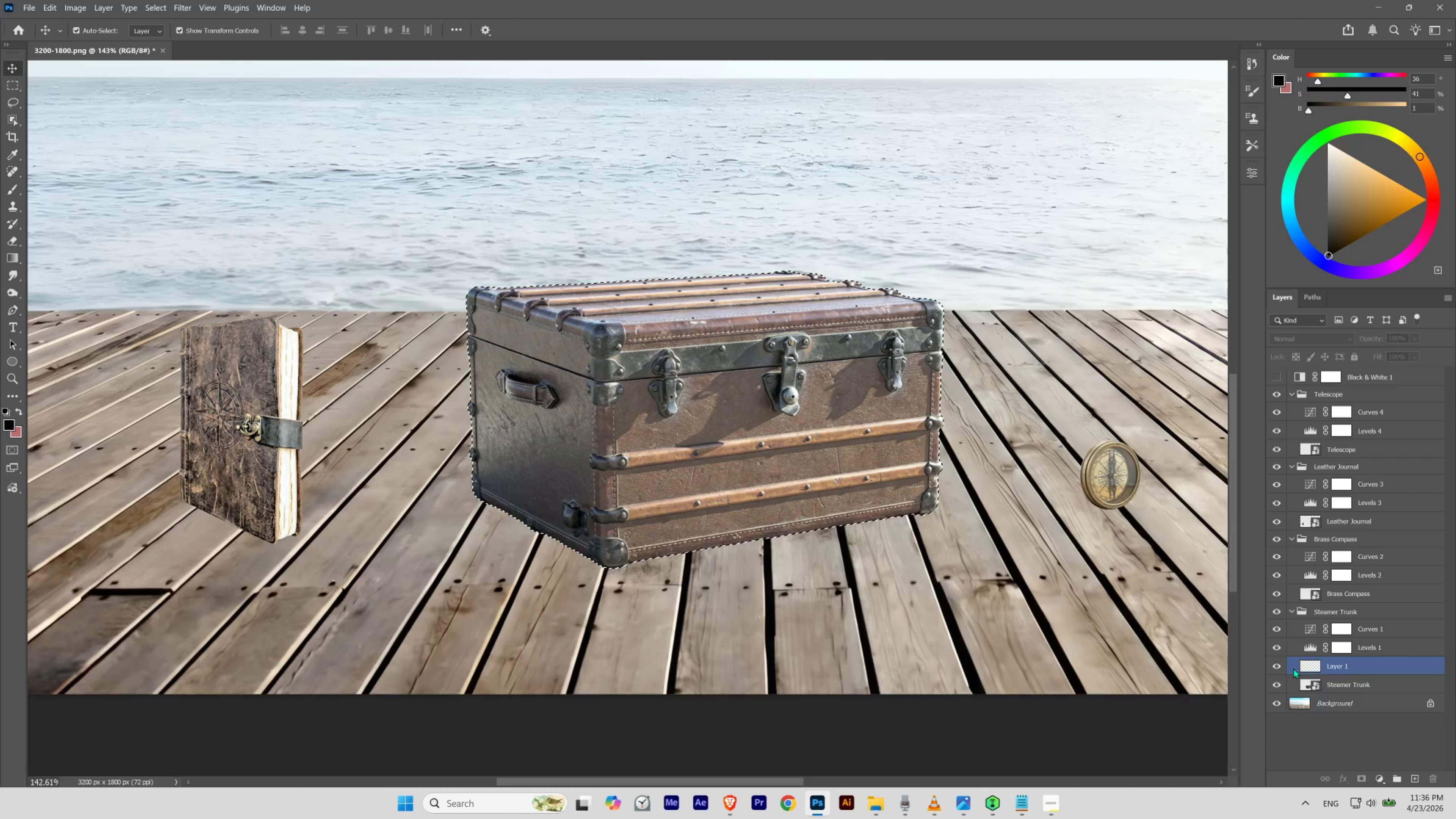 
key(Alt+Backspace)
 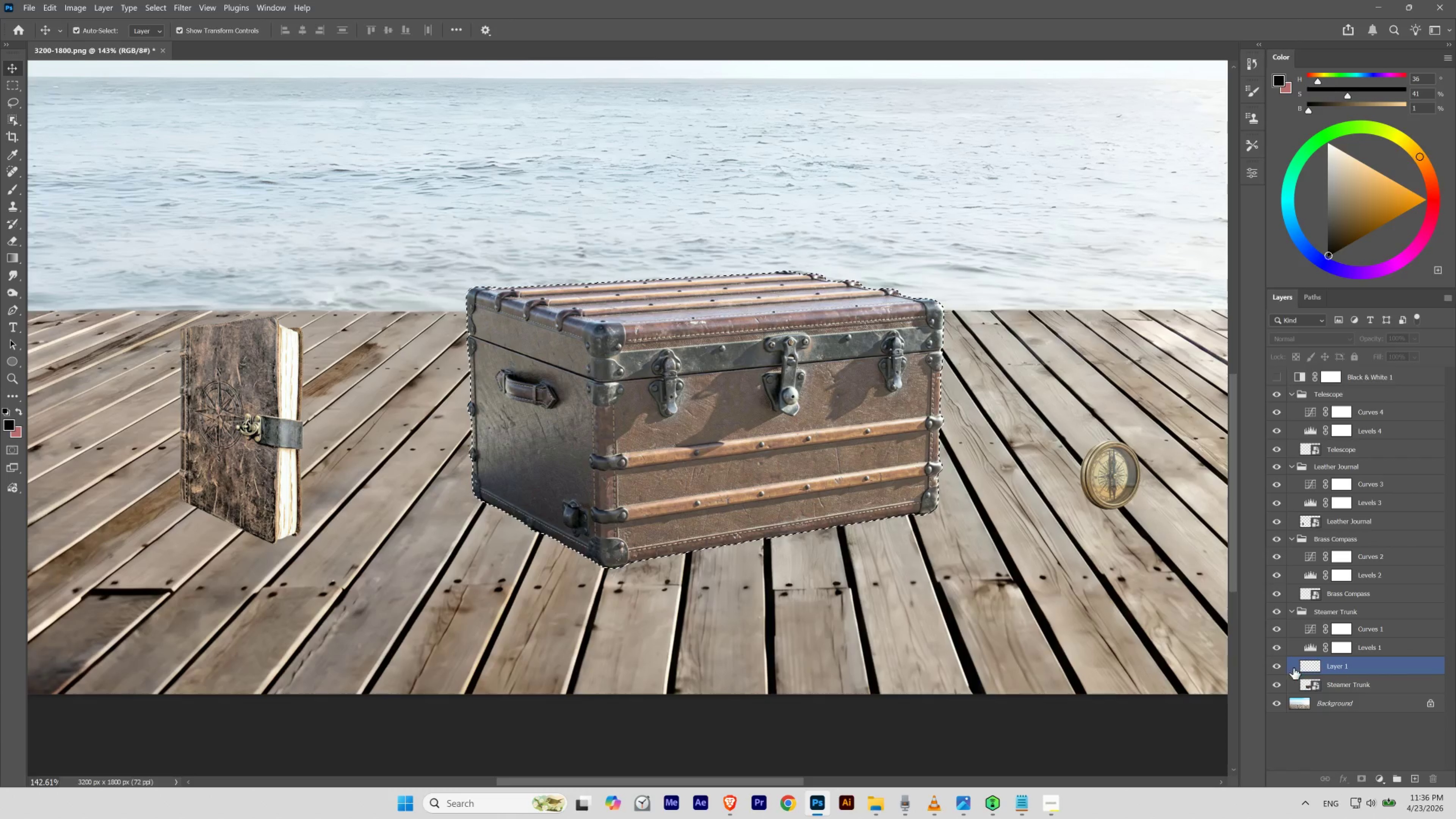 
key(Alt+Backspace)
 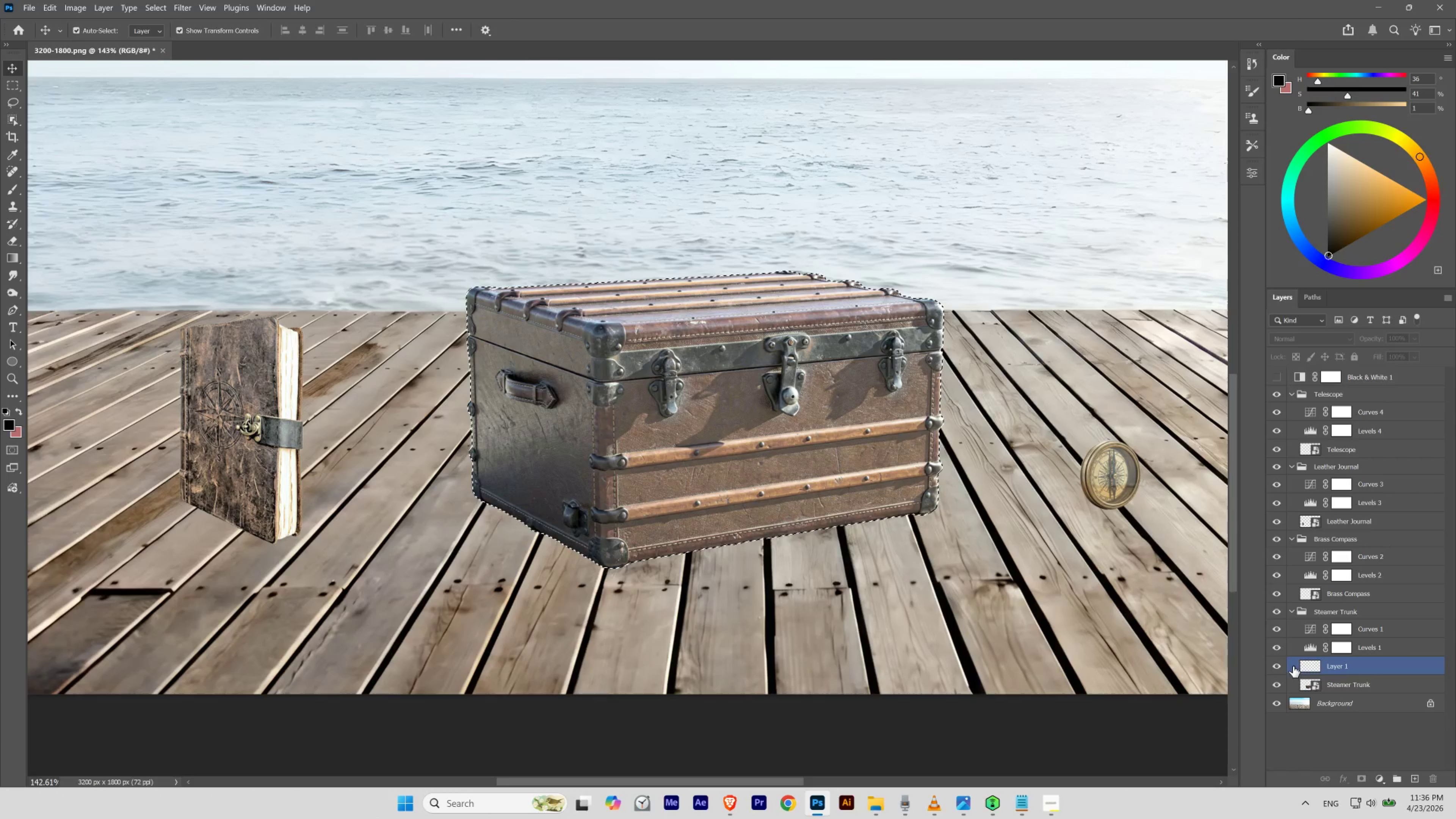 
hold_key(key=Space, duration=1.38)
 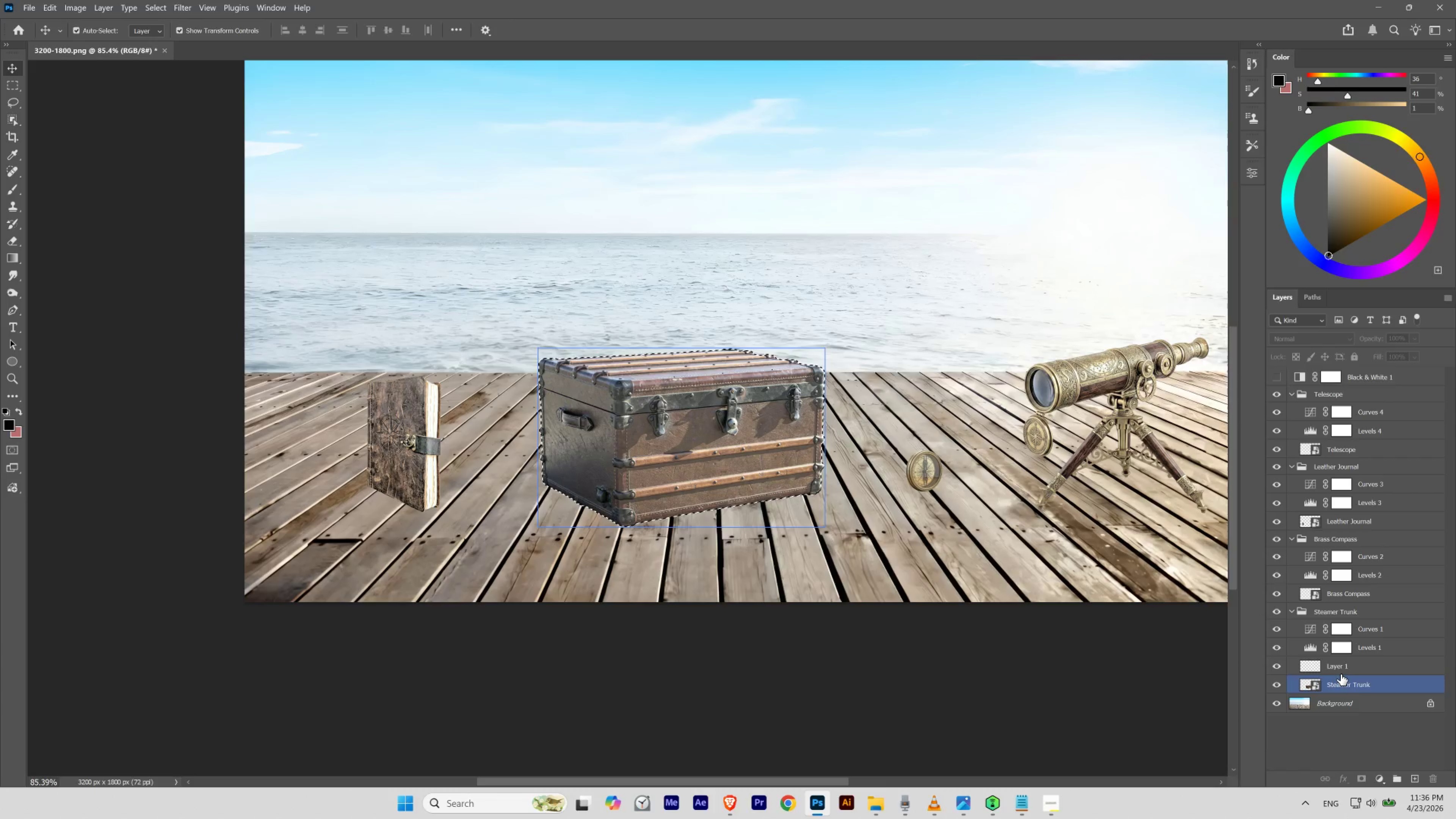 
hold_key(key=ControlLeft, duration=0.67)
left_click_drag(start_coordinate=[756, 374], to_coordinate=[737, 390])
 